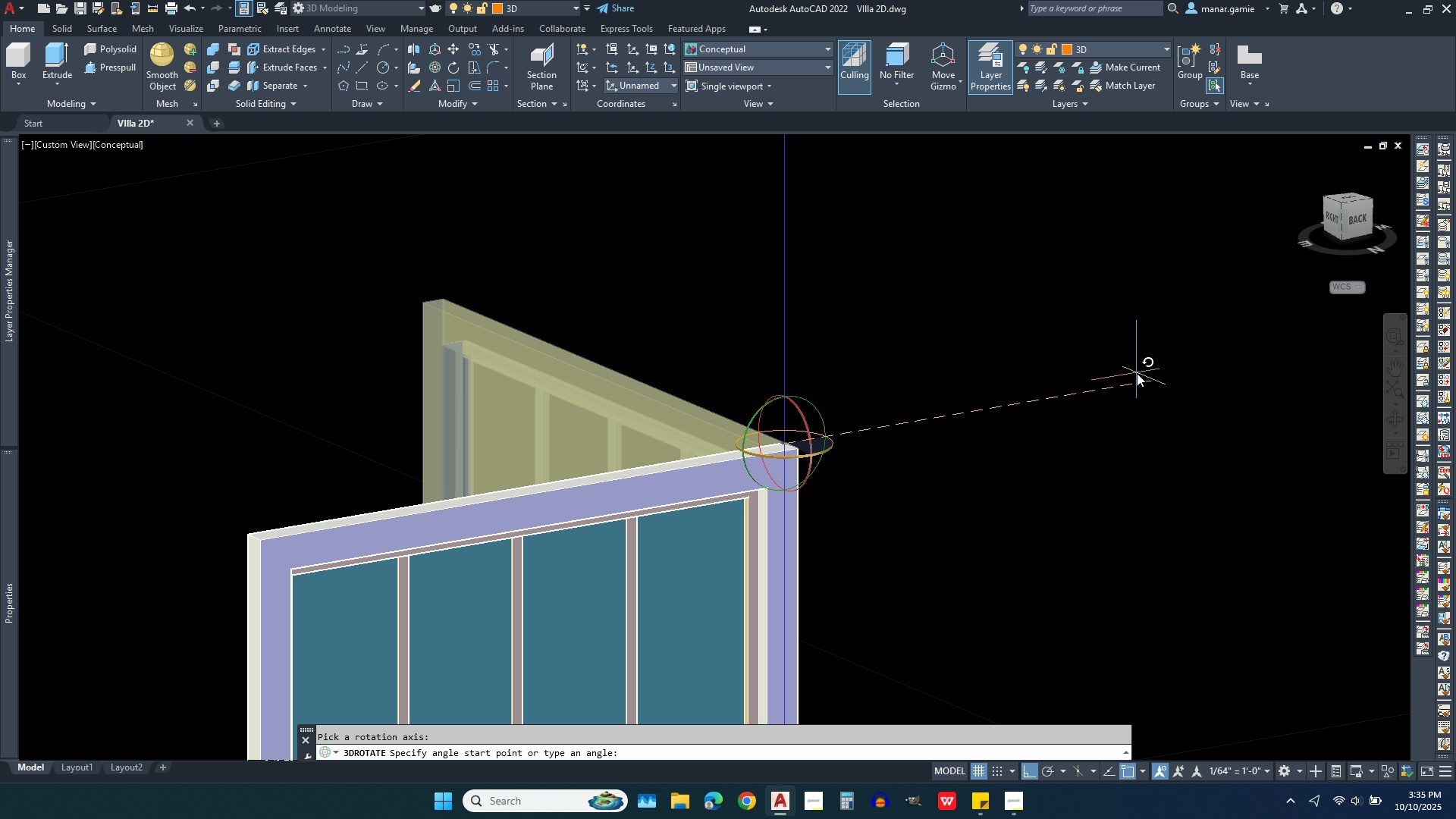 
left_click([1137, 373])
 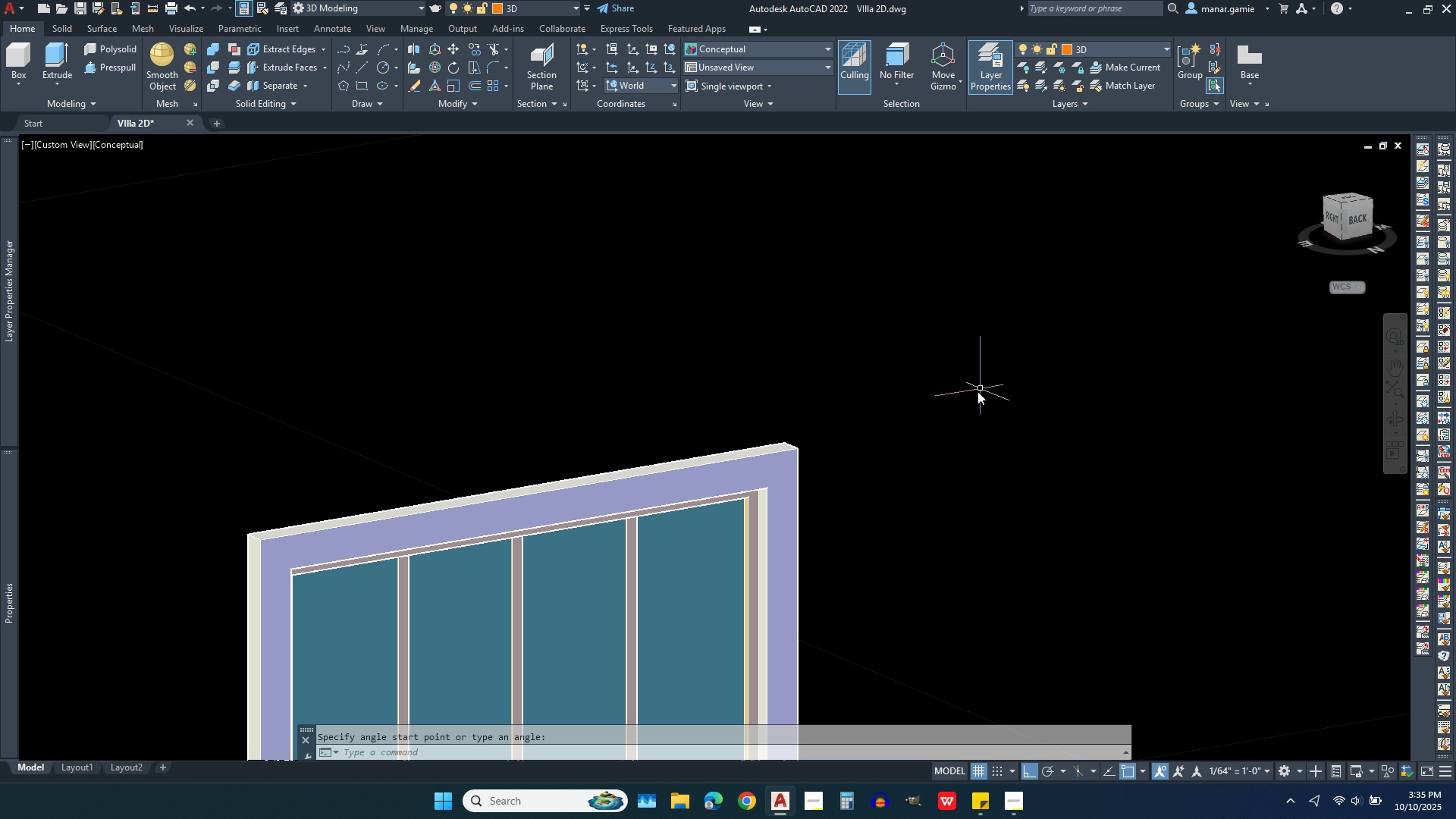 
scroll: coordinate [908, 492], scroll_direction: down, amount: 7.0
 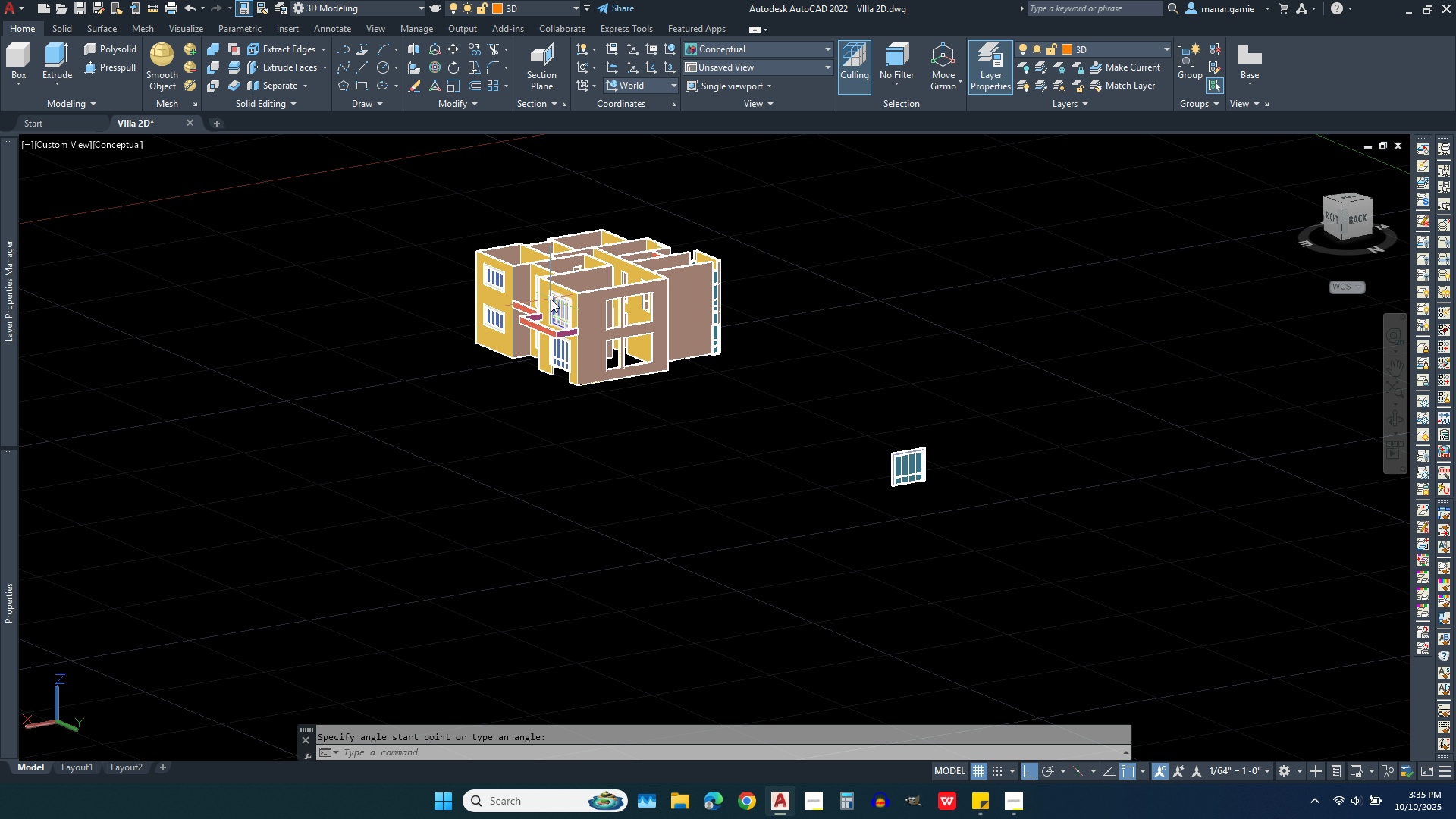 
scroll: coordinate [656, 262], scroll_direction: up, amount: 10.0
 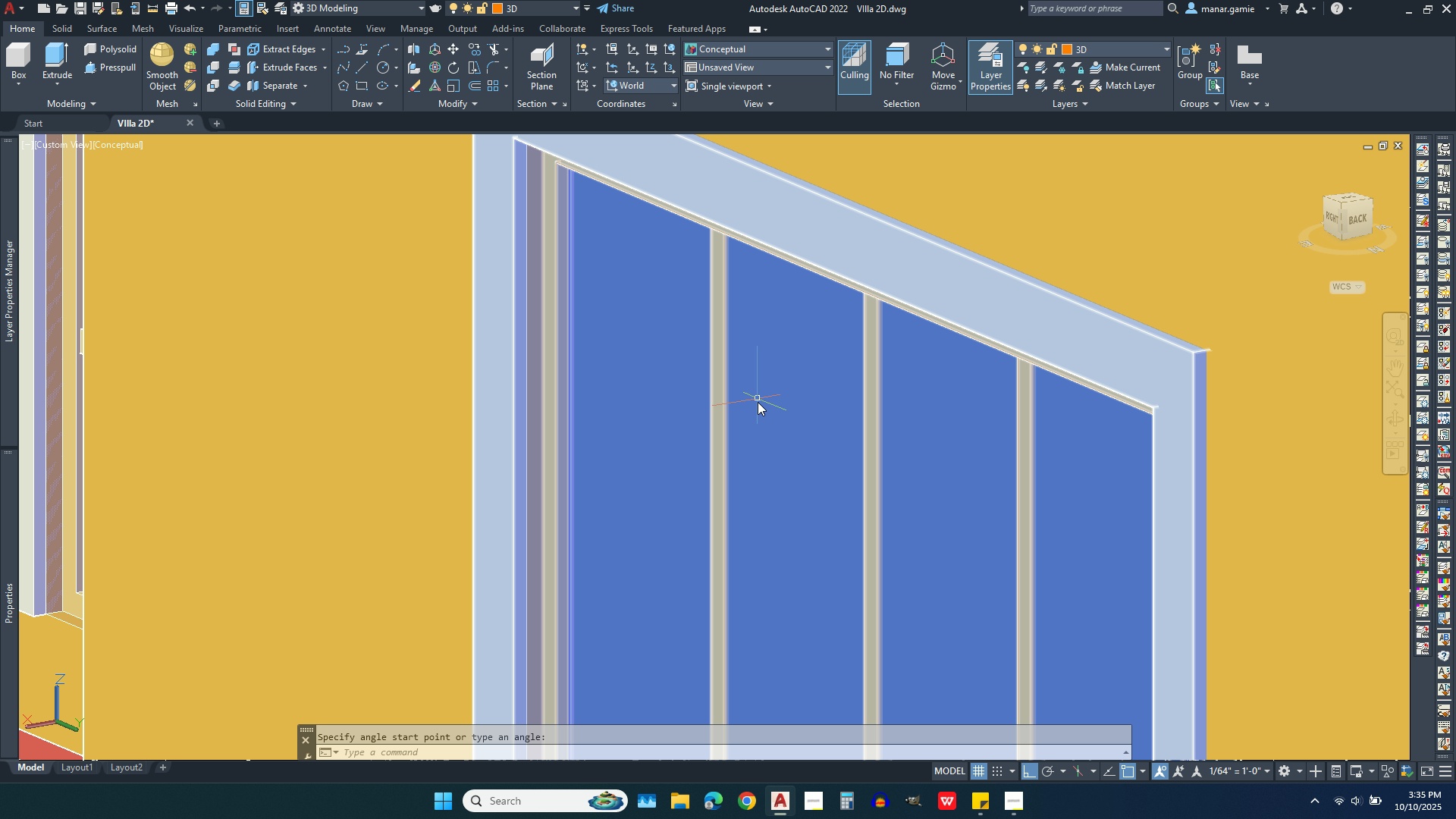 
scroll: coordinate [579, 391], scroll_direction: down, amount: 6.0
 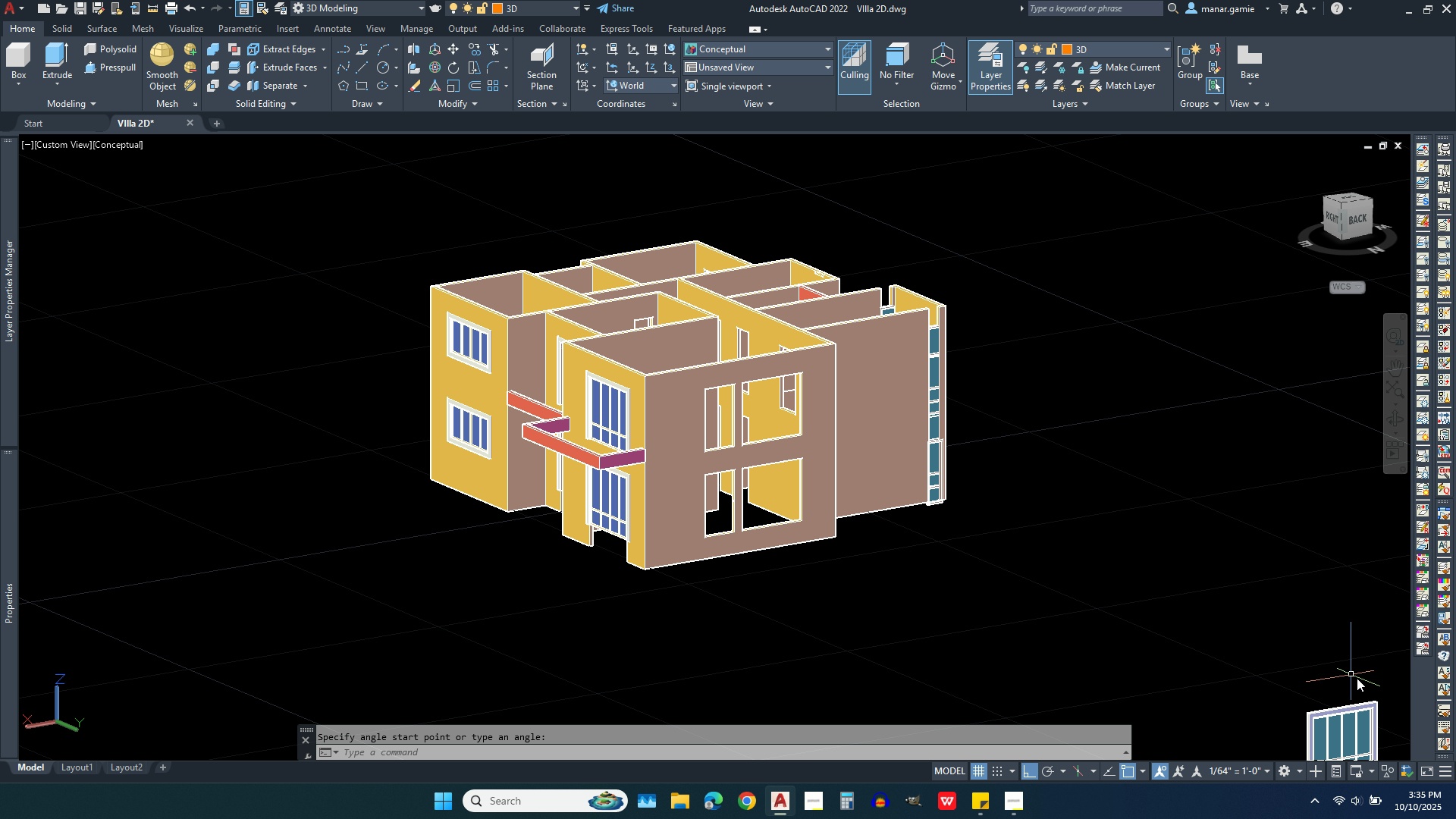 
scroll: coordinate [1363, 673], scroll_direction: up, amount: 6.0
 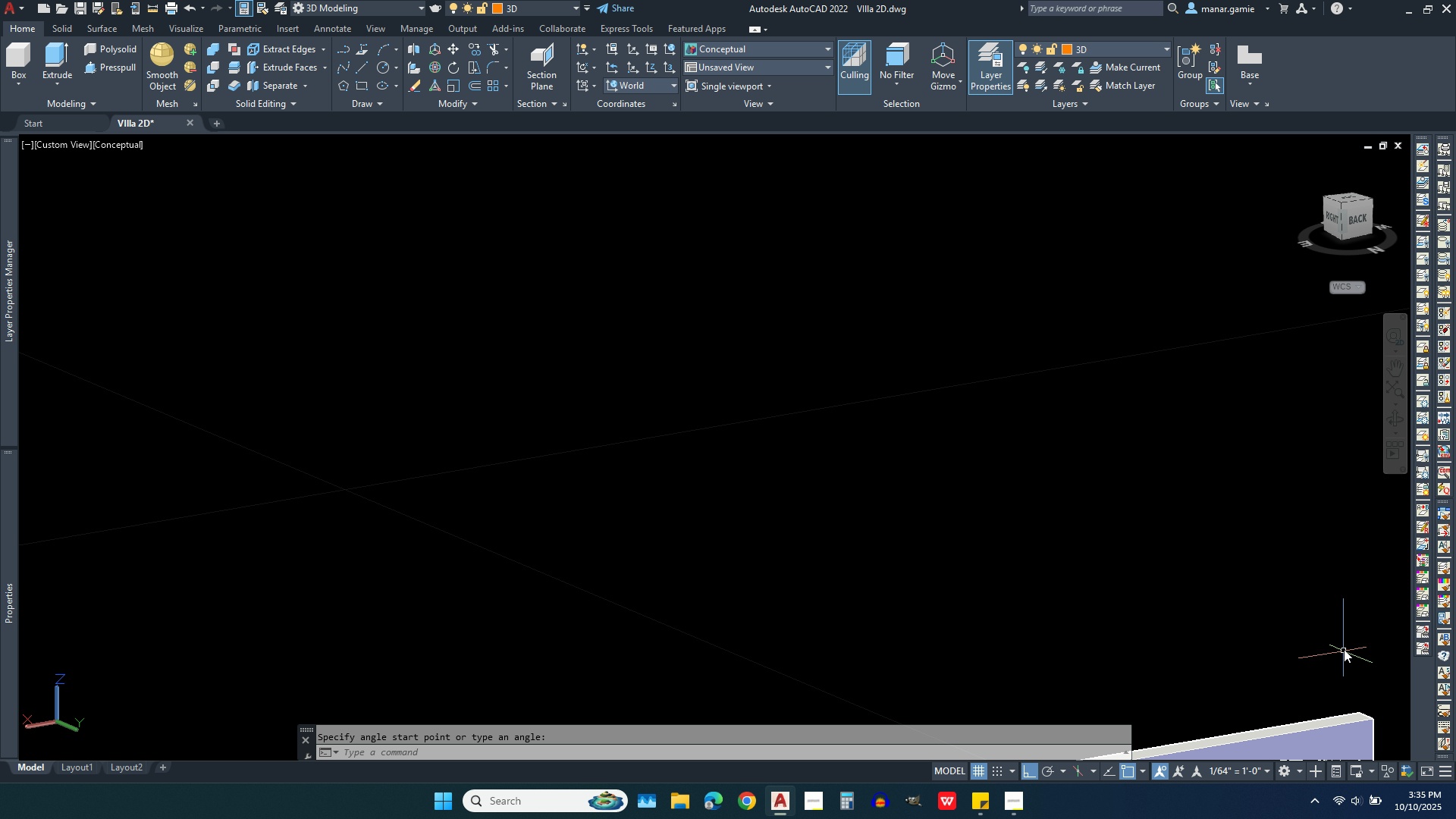 
scroll: coordinate [1259, 588], scroll_direction: down, amount: 4.0
 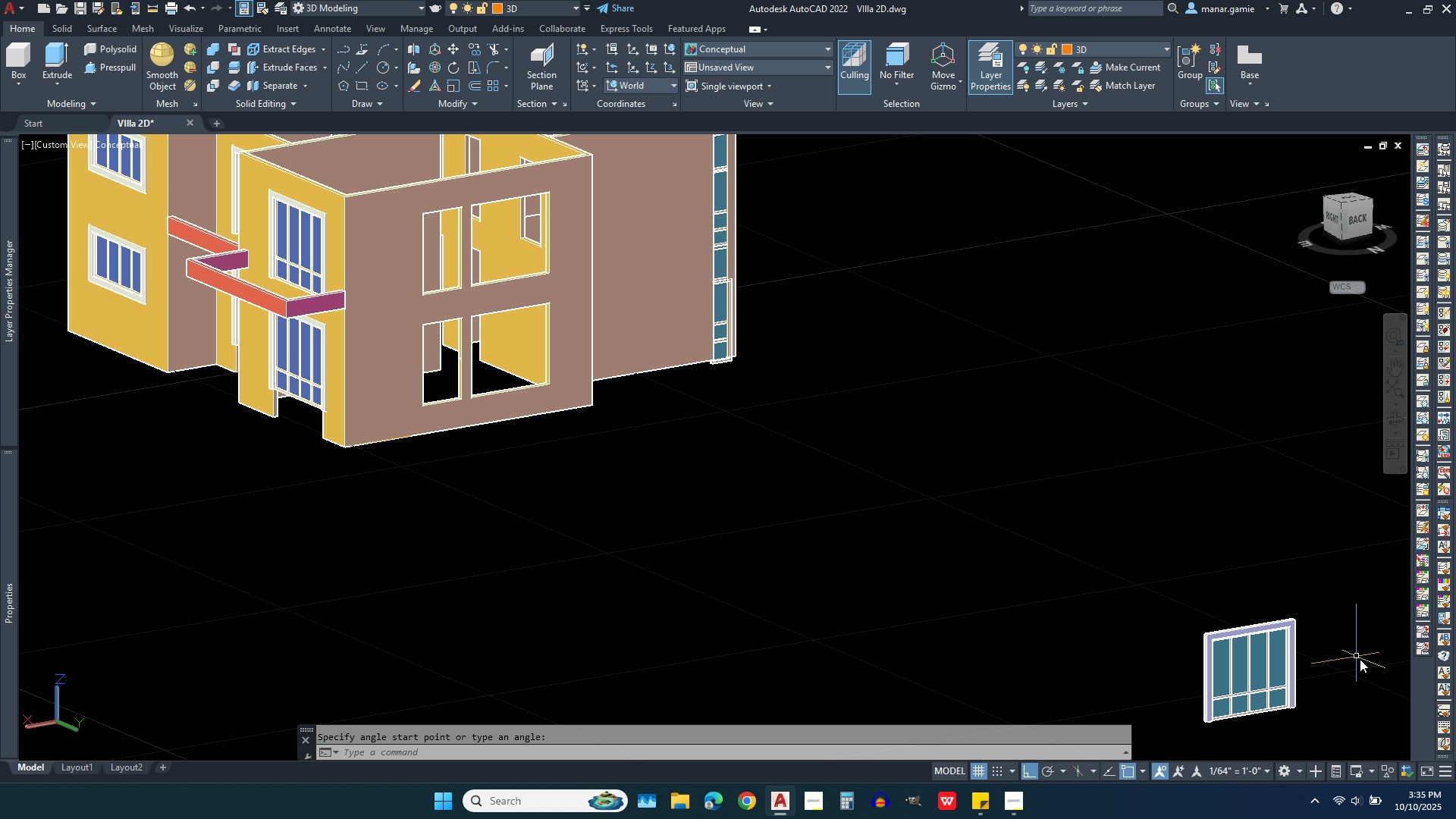 
scroll: coordinate [1105, 606], scroll_direction: up, amount: 10.0
 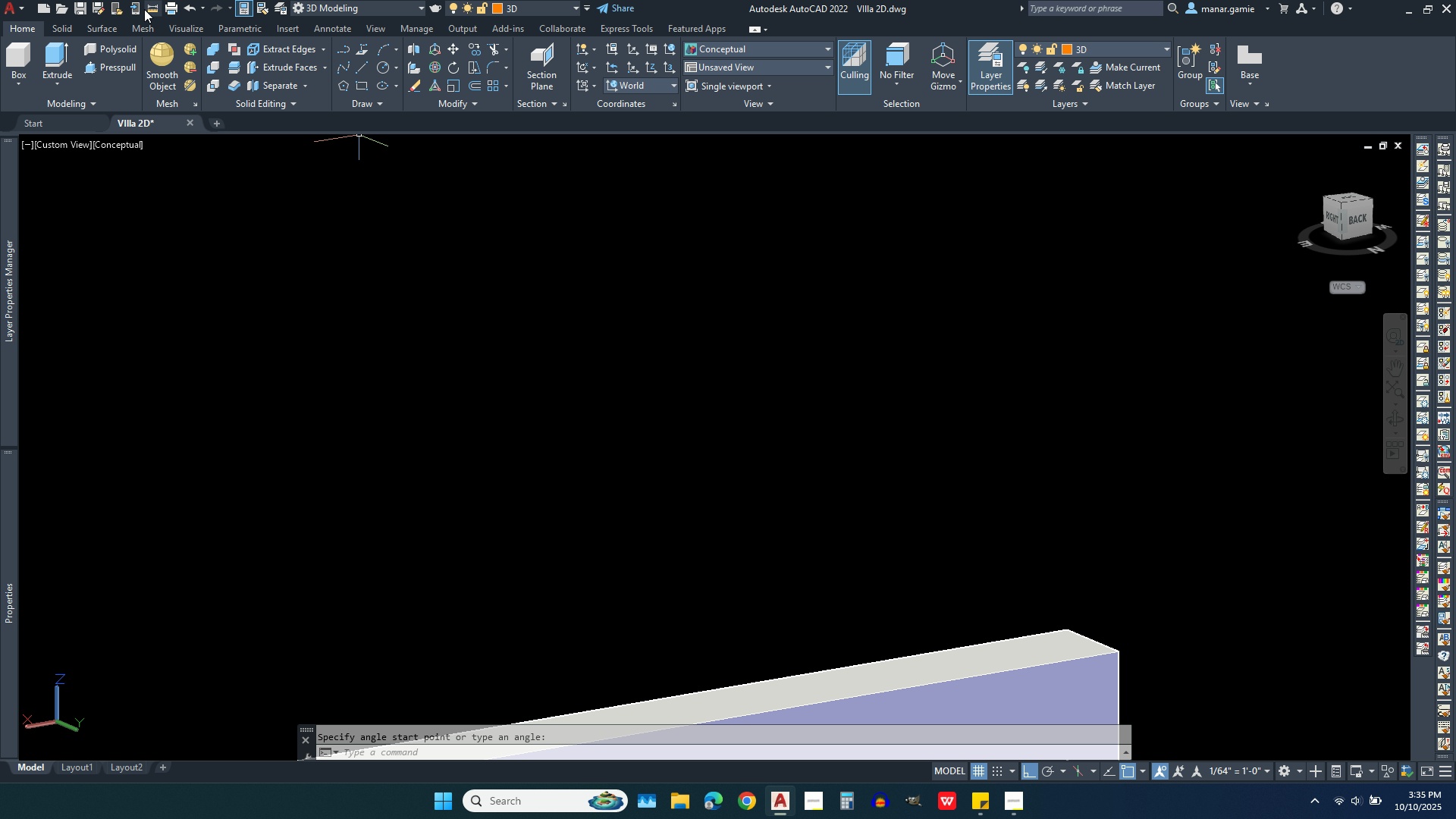 
left_click([152, 9])
 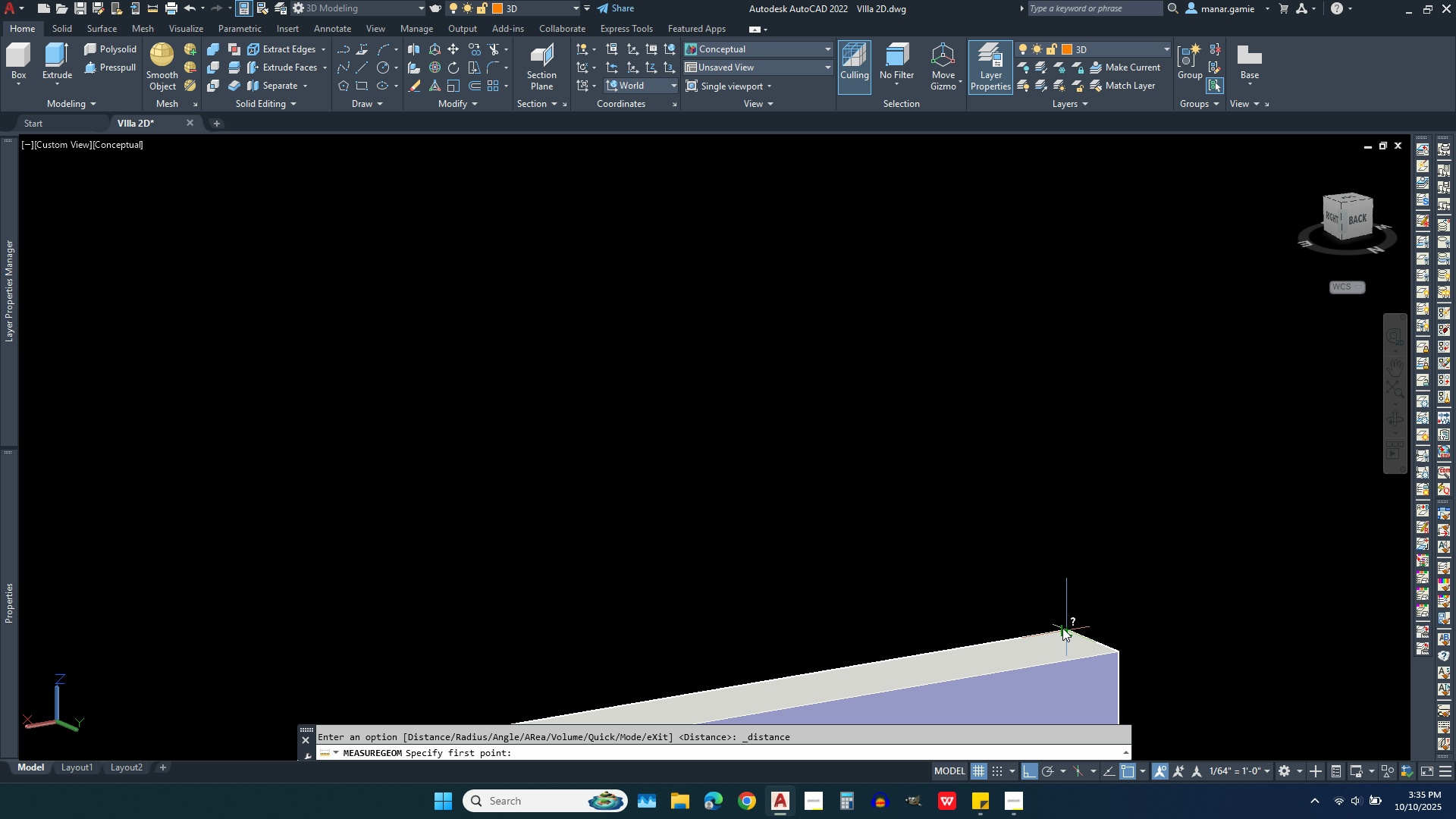 
left_click([1062, 628])
 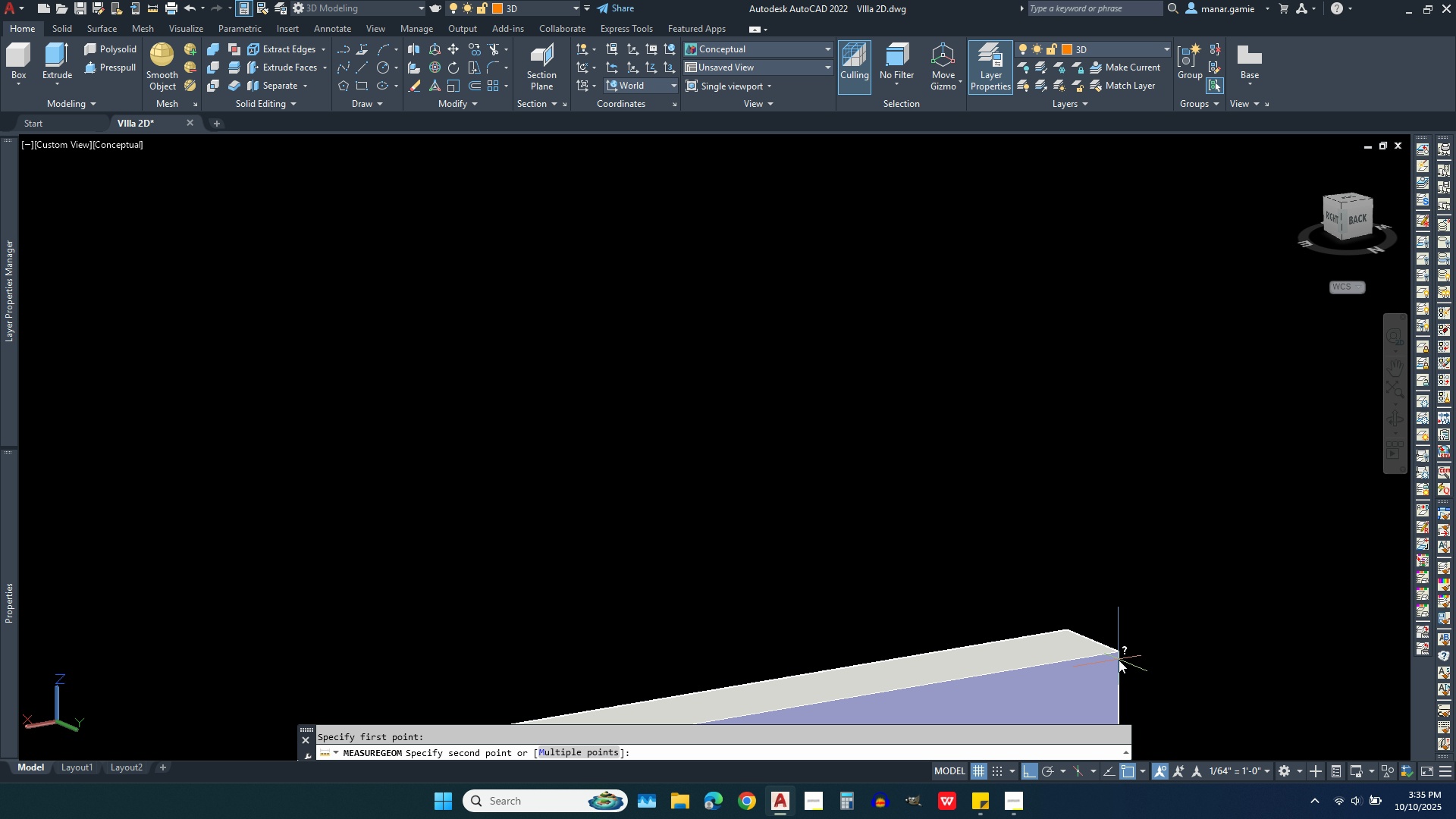 
left_click([1119, 660])
 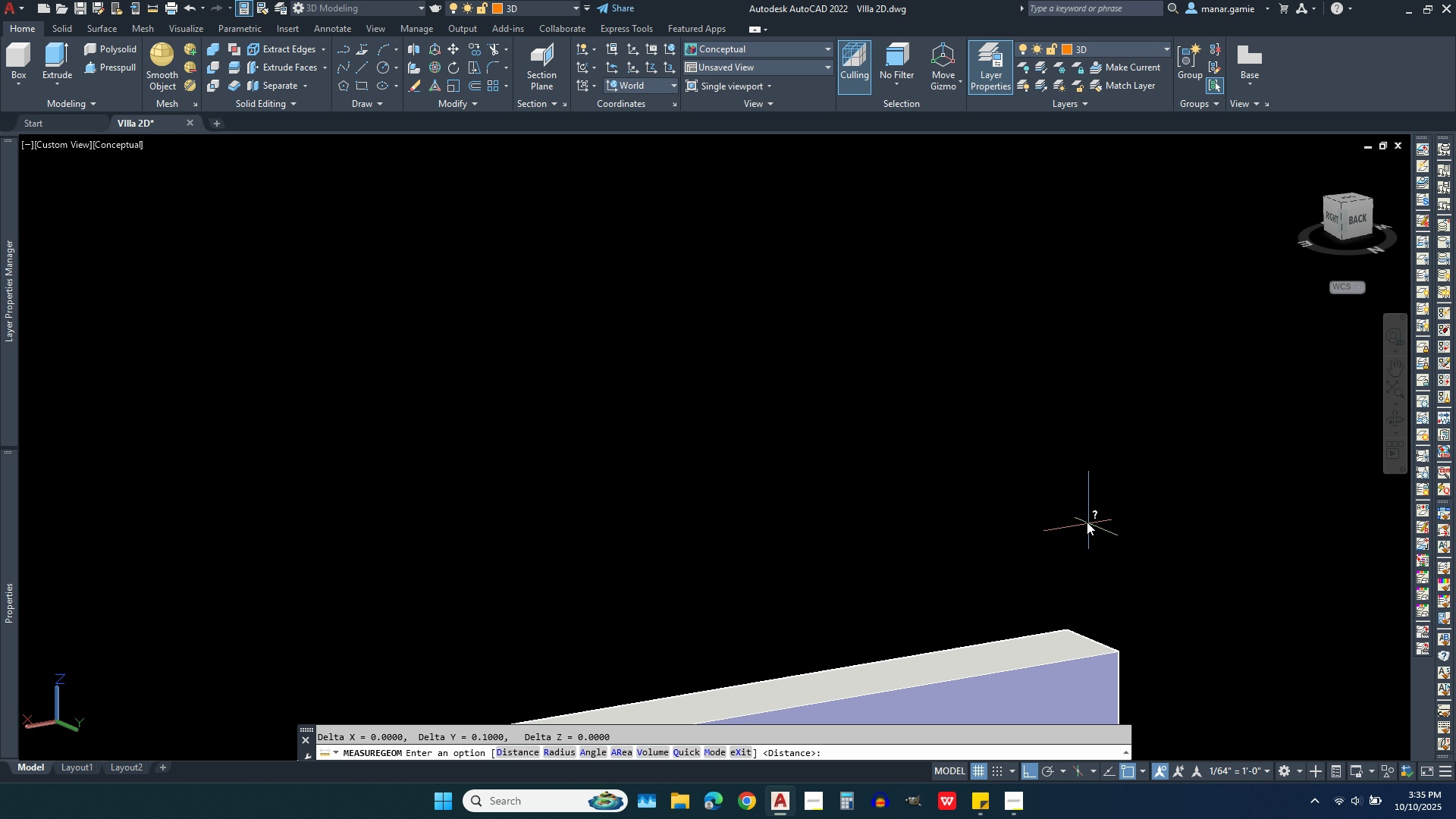 
scroll: coordinate [1087, 522], scroll_direction: down, amount: 1.0
 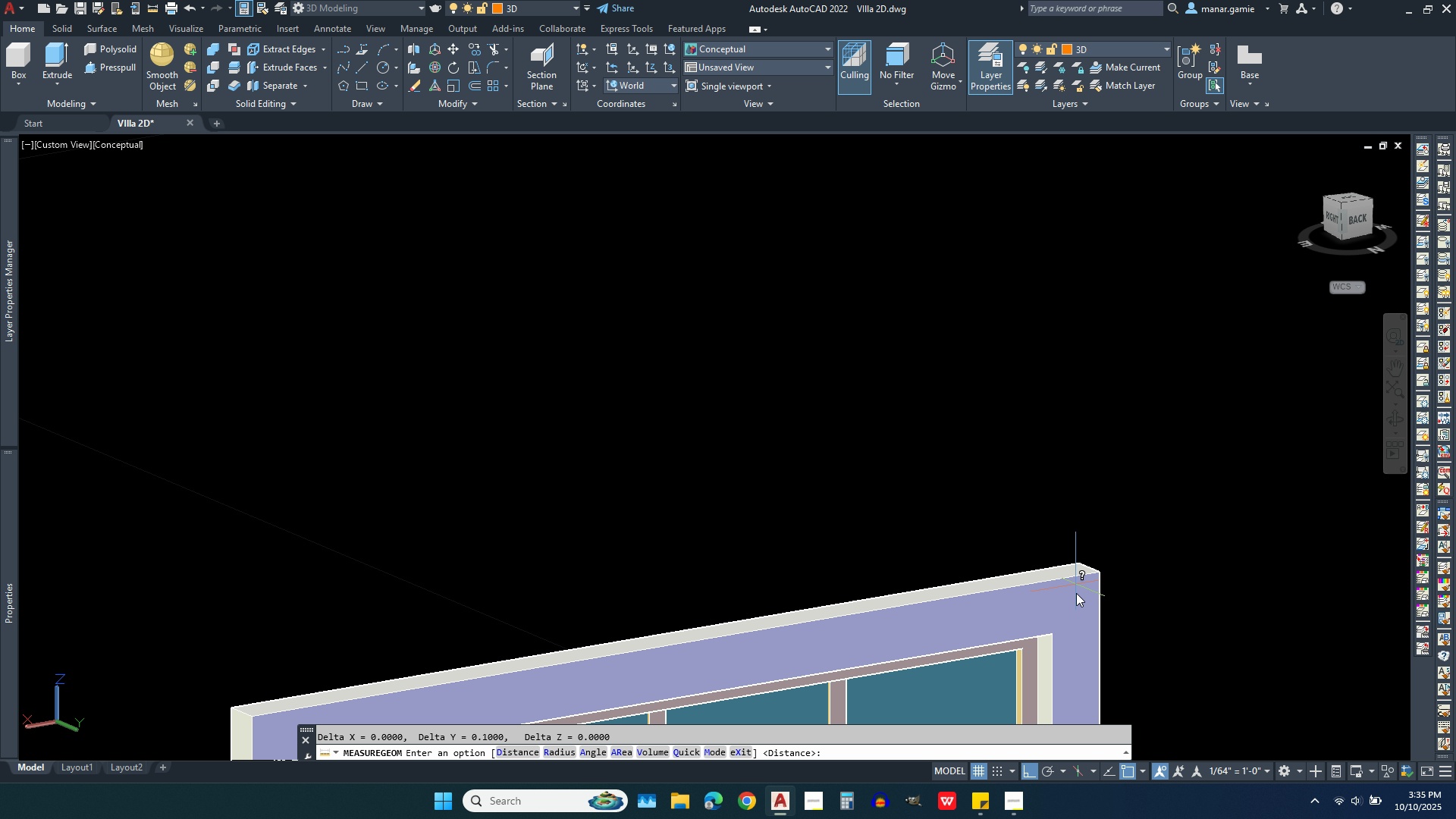 
scroll: coordinate [970, 633], scroll_direction: up, amount: 4.0
 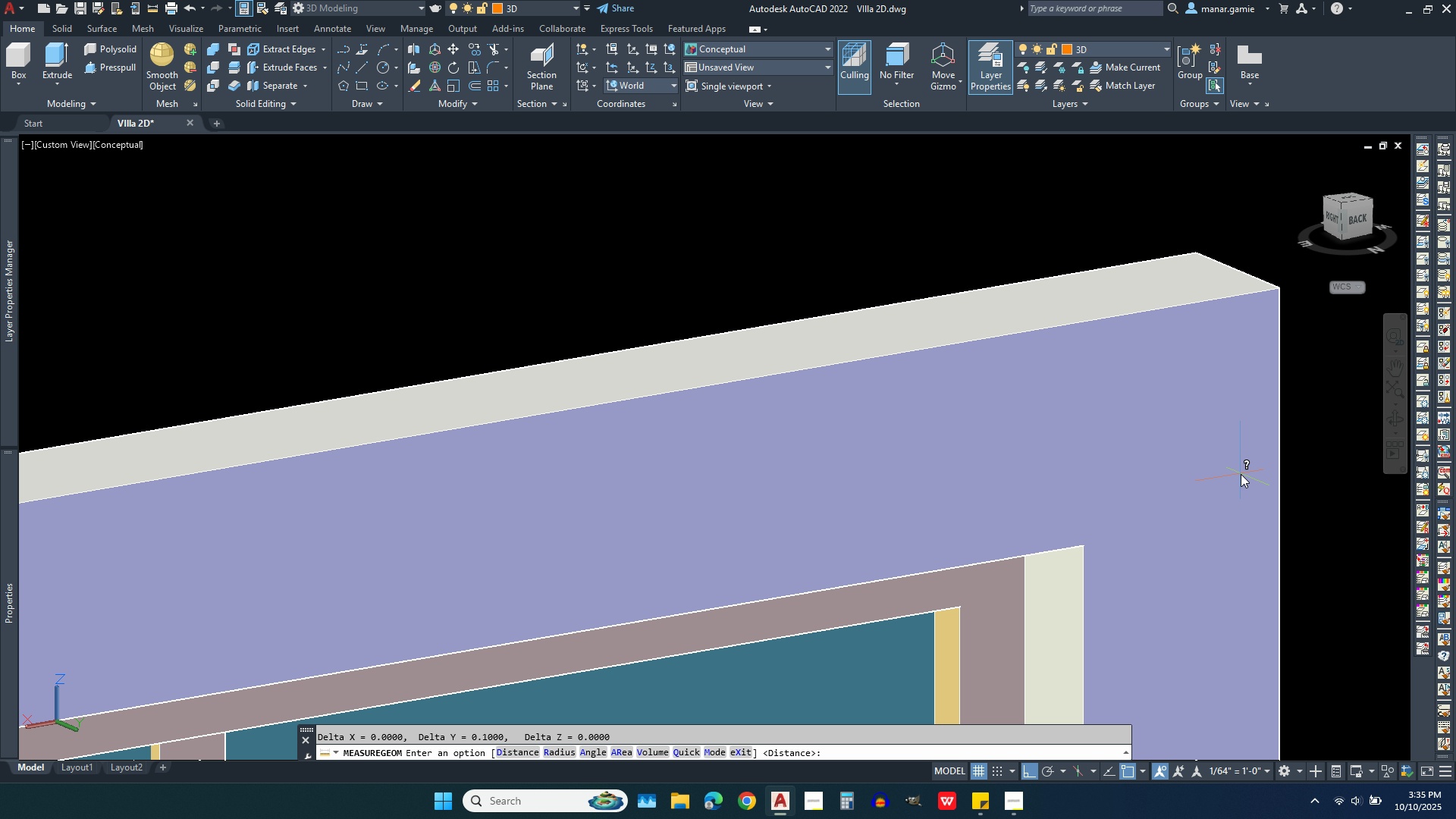 
wait(5.11)
 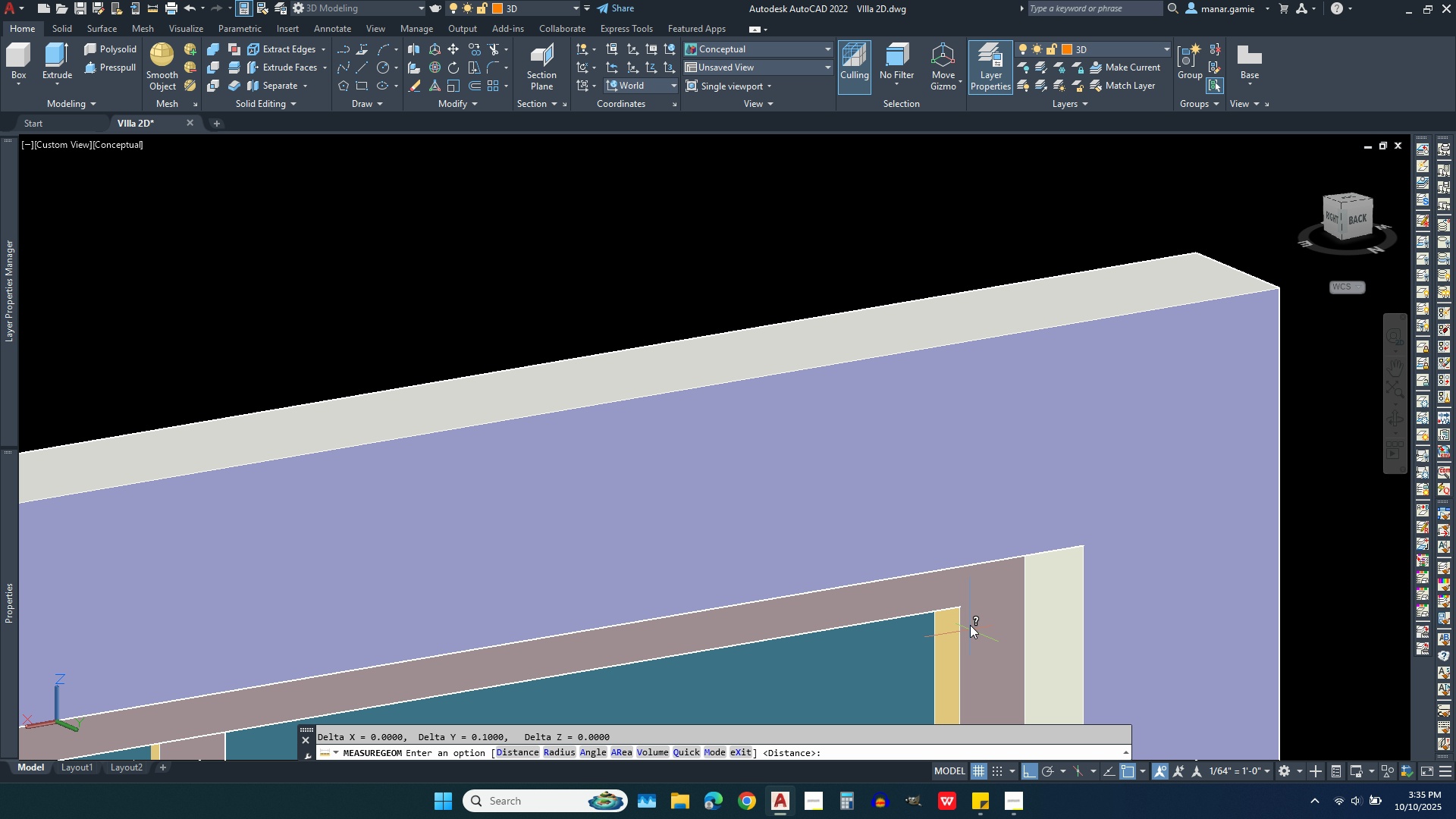 
scroll: coordinate [943, 423], scroll_direction: down, amount: 2.0
 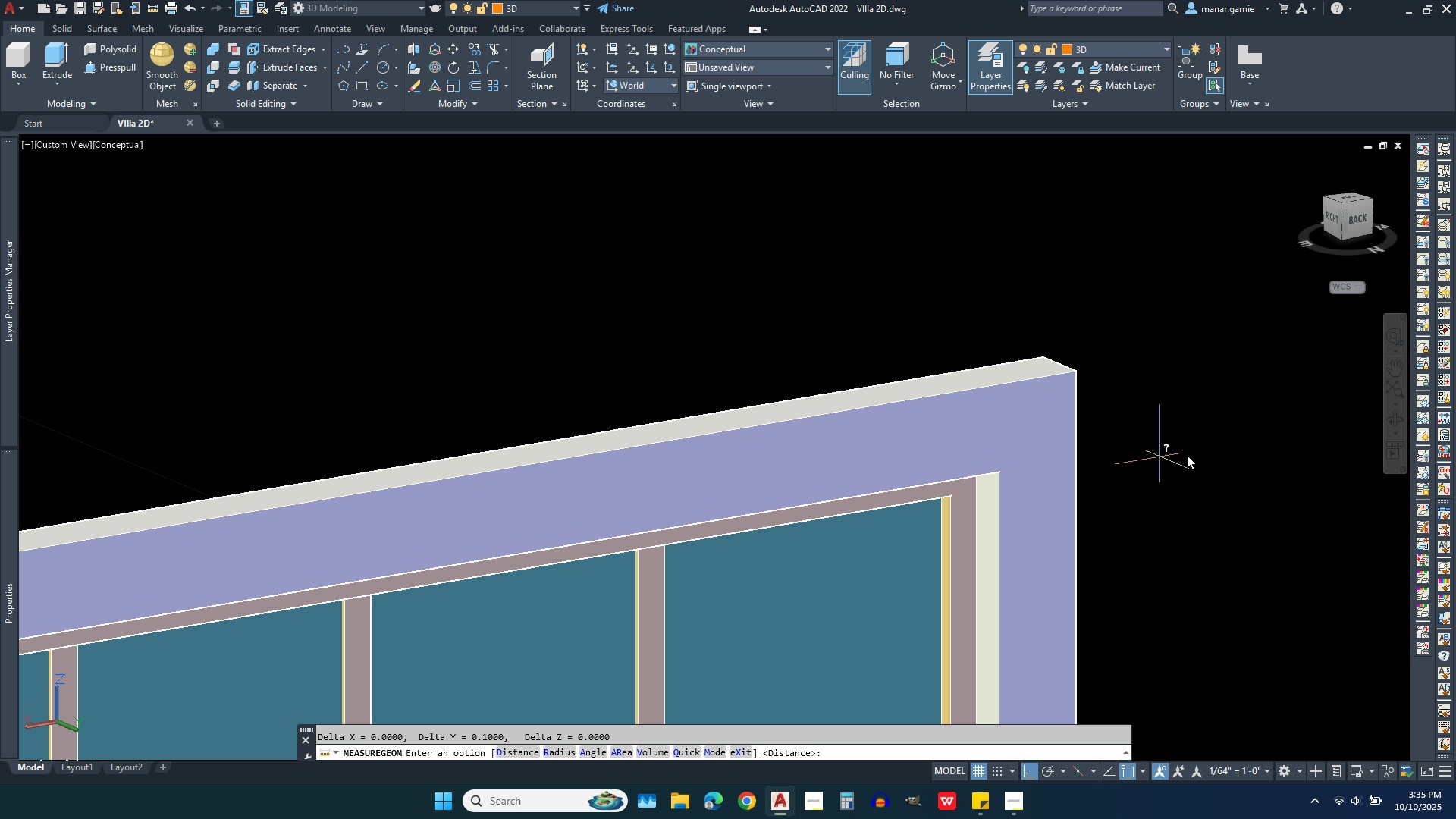 
wait(5.89)
 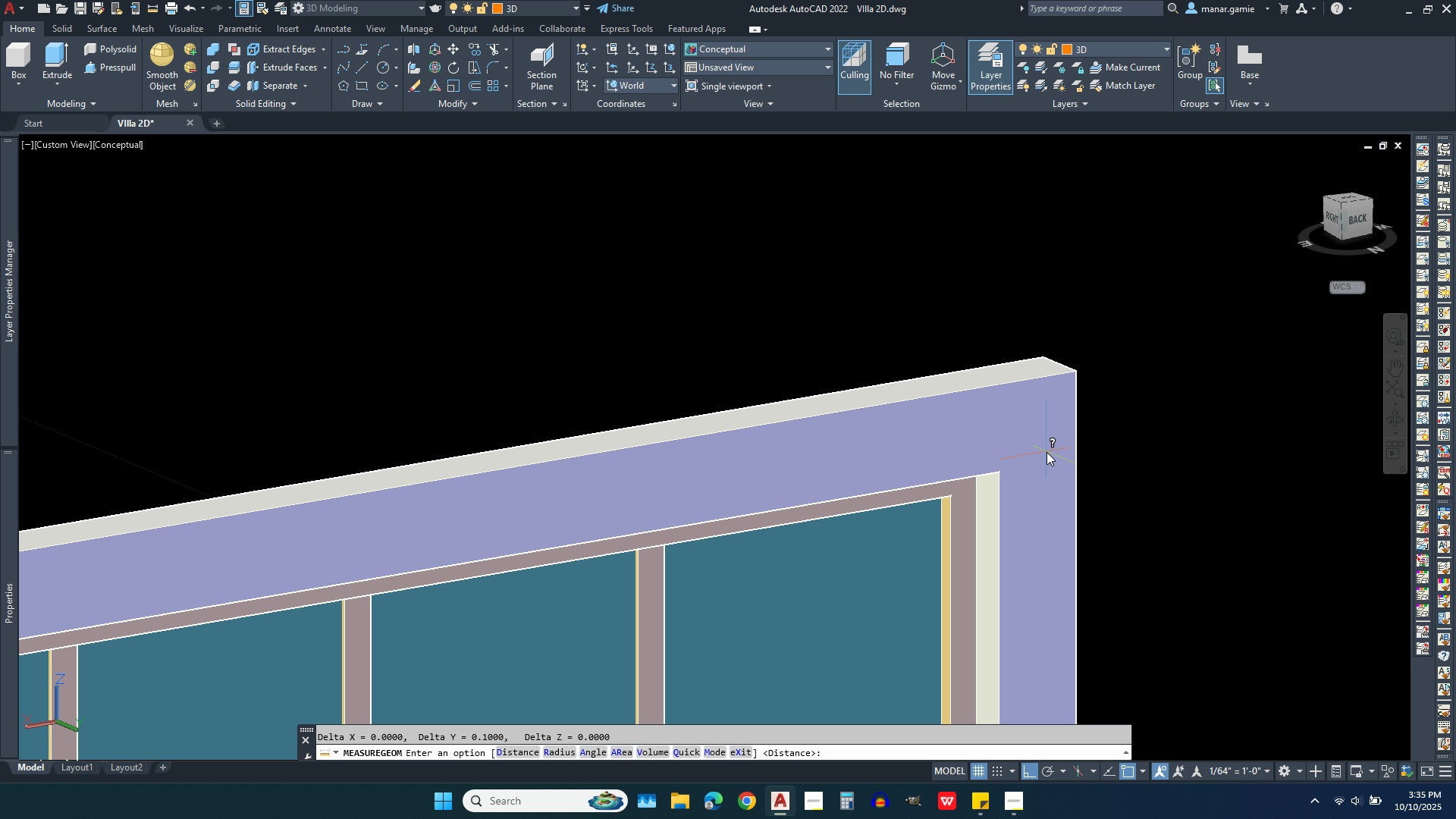 
left_click([1397, 423])
 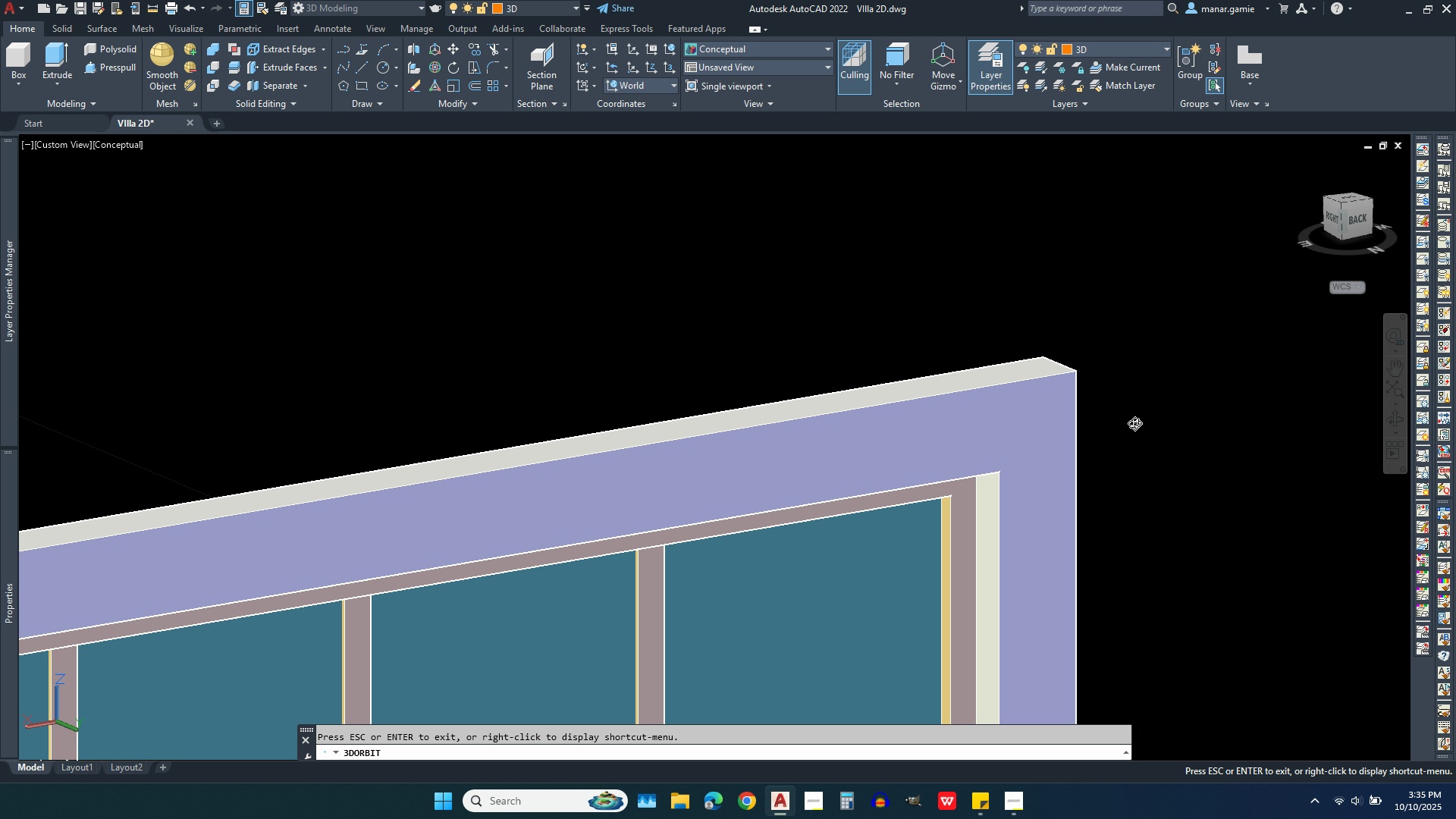 
left_click_drag(start_coordinate=[1131, 421], to_coordinate=[1171, 306])
 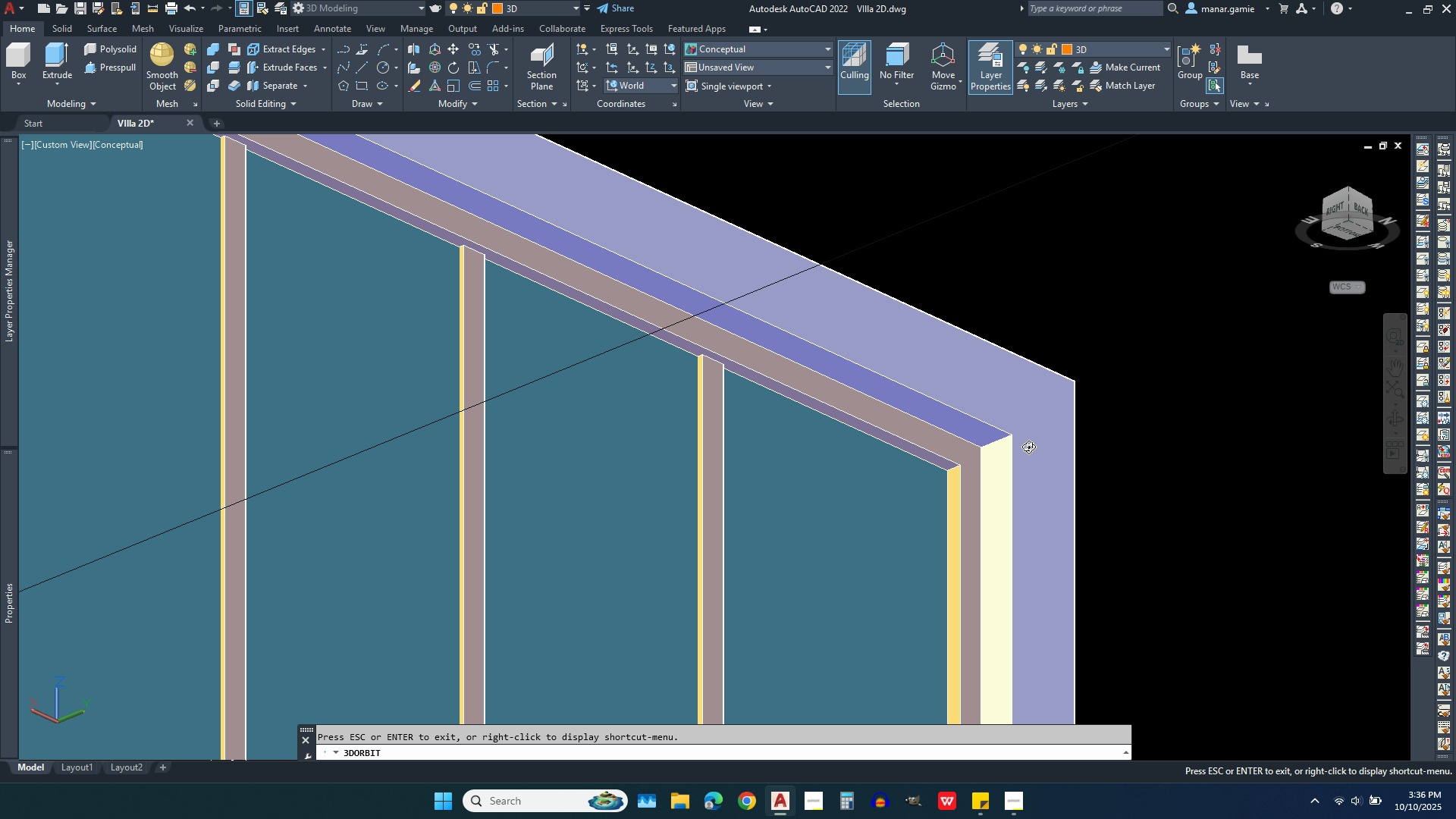 
scroll: coordinate [977, 460], scroll_direction: up, amount: 8.0
 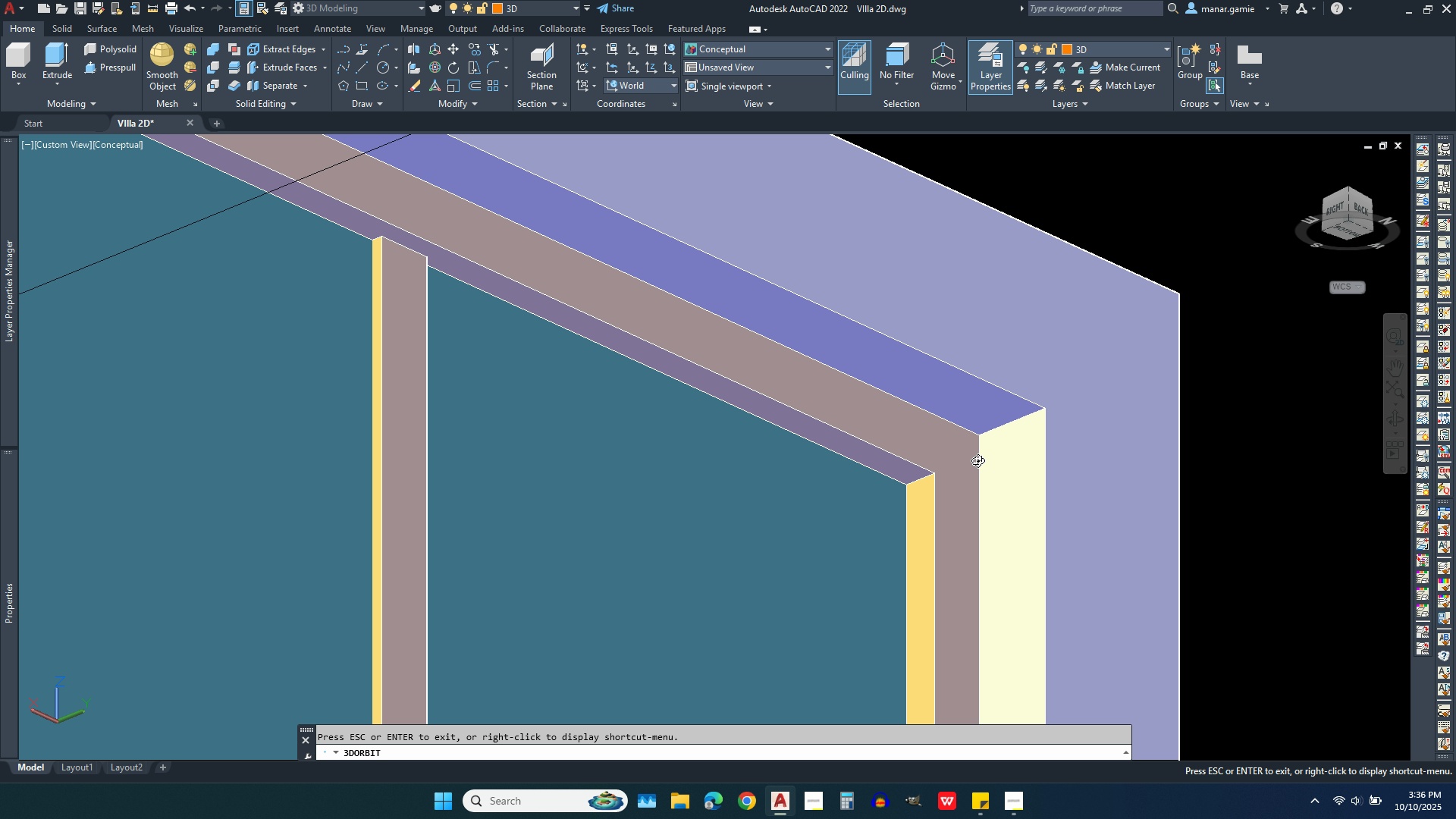 
scroll: coordinate [1137, 651], scroll_direction: down, amount: 63.0
 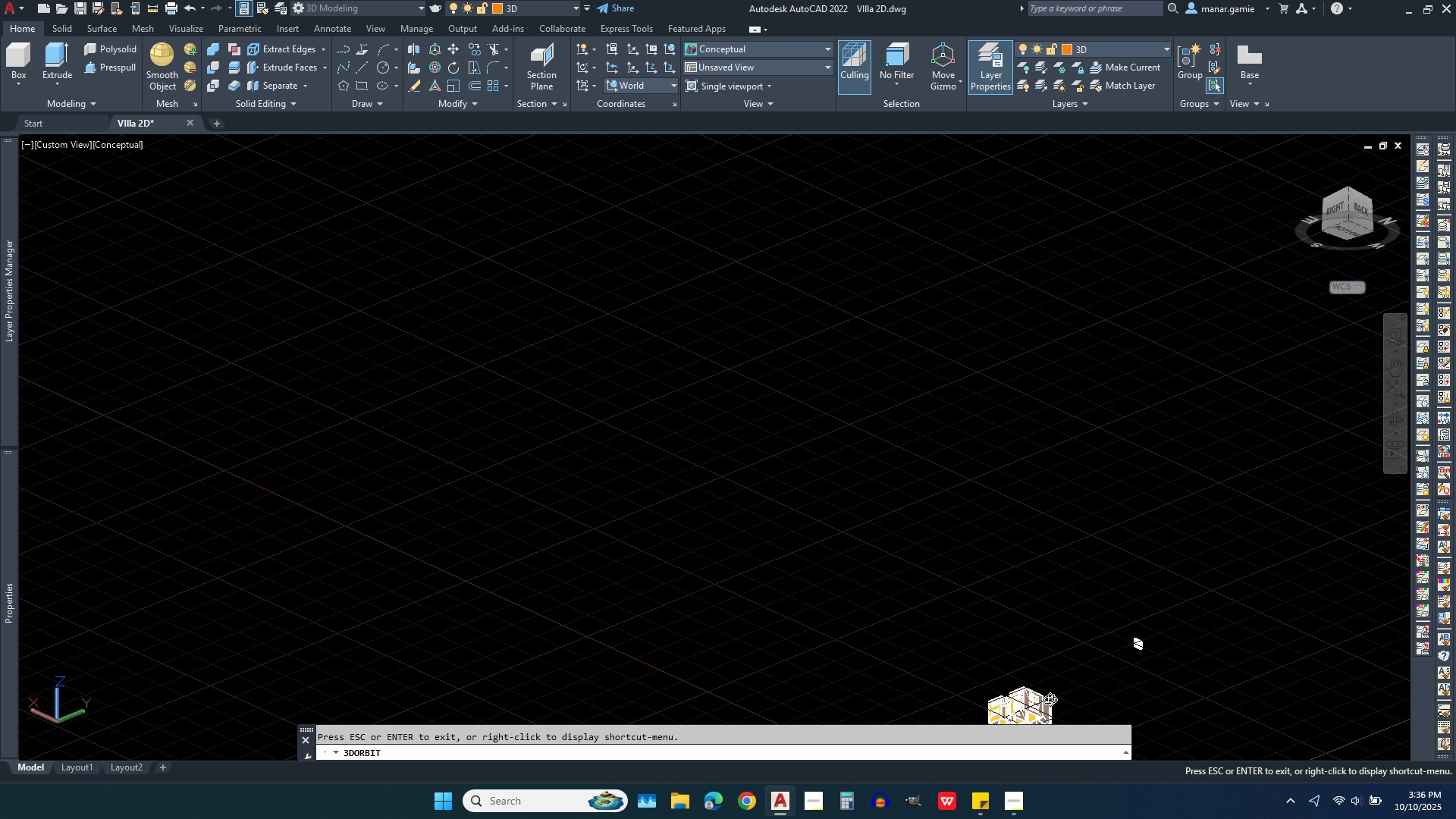 
scroll: coordinate [1046, 564], scroll_direction: up, amount: 43.0
 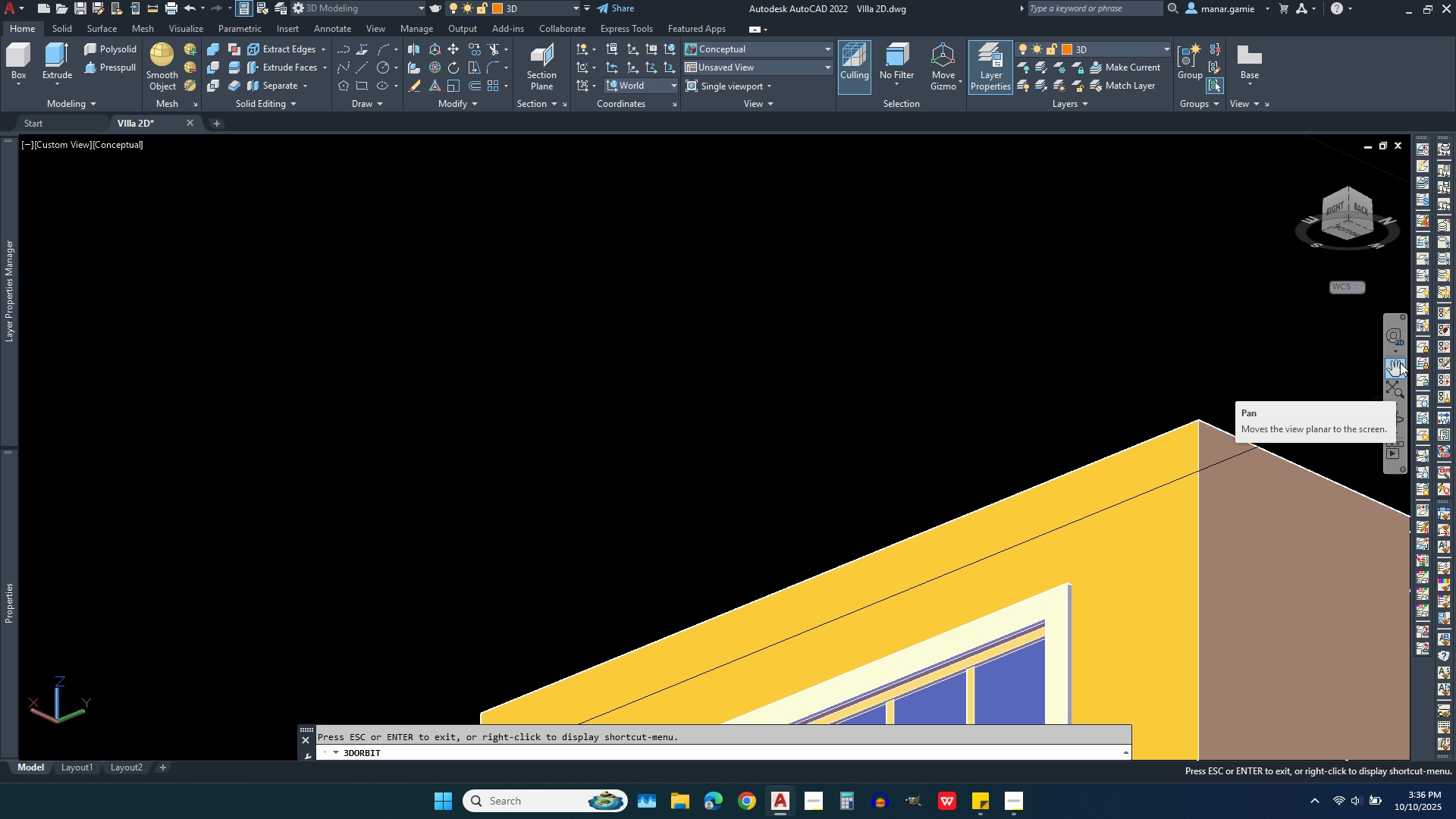 
left_click_drag(start_coordinate=[1100, 526], to_coordinate=[1107, 283])
 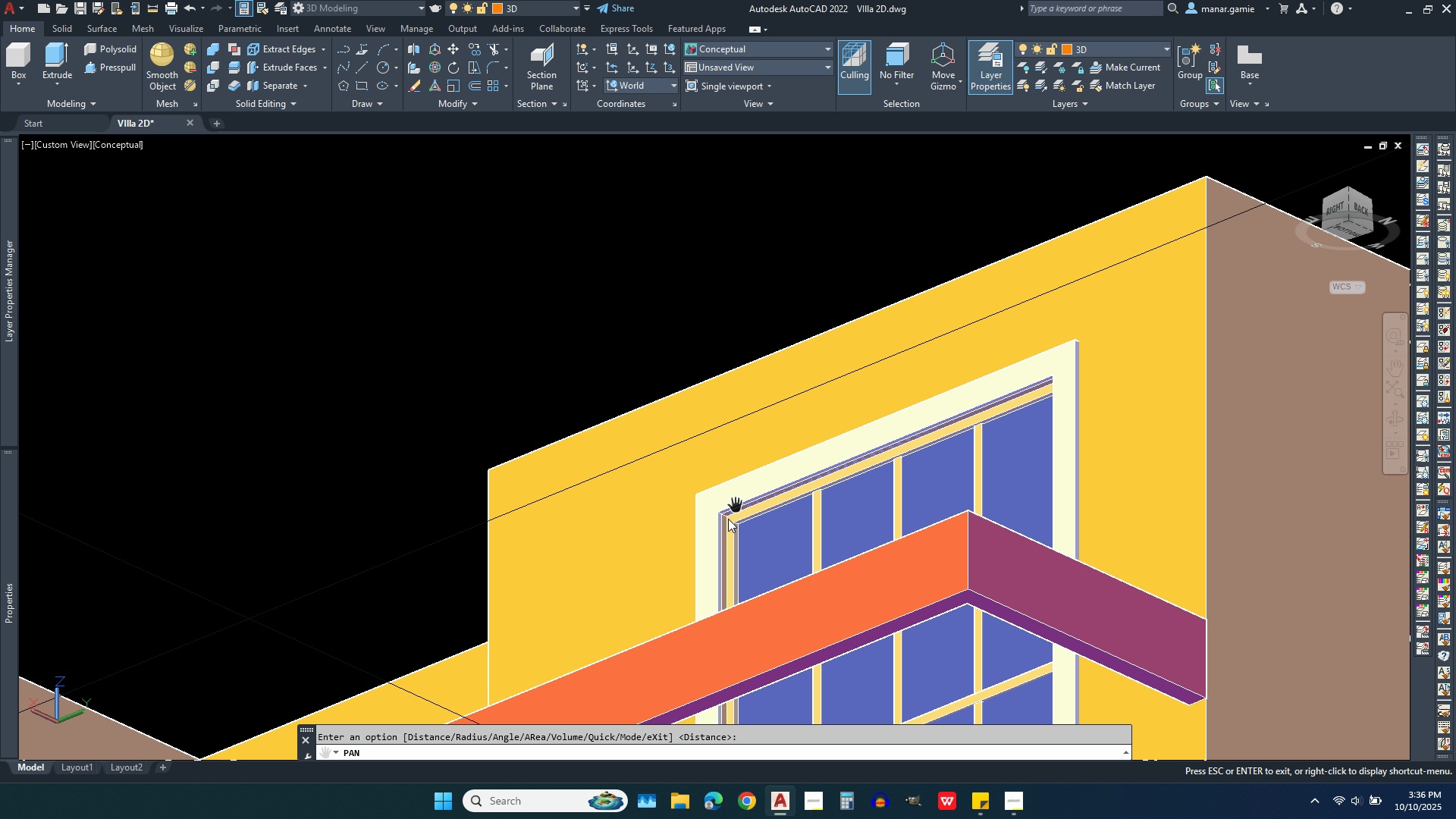 
scroll: coordinate [717, 558], scroll_direction: up, amount: 18.0
 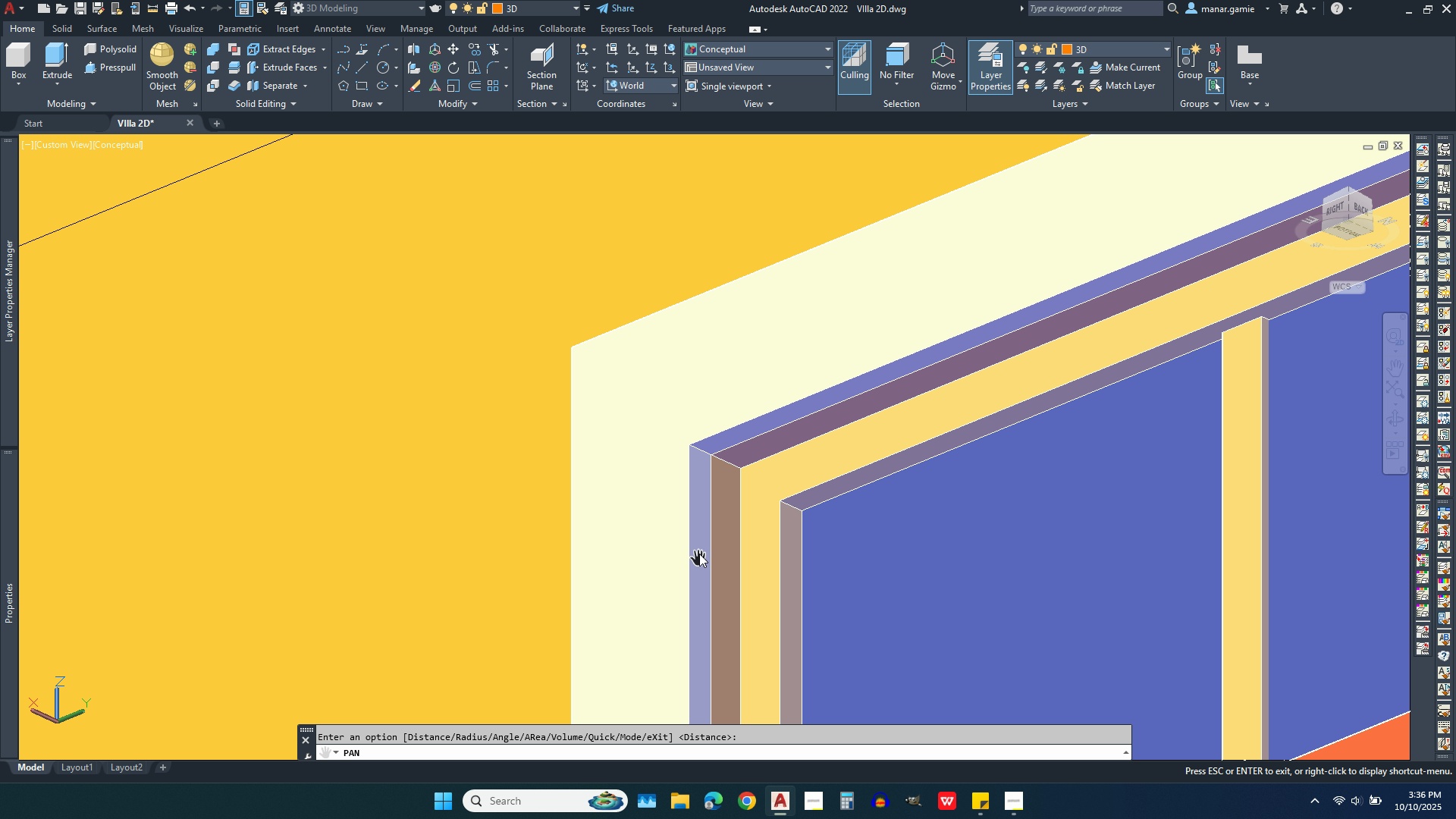 
hold_key(key=Escape, duration=0.31)
 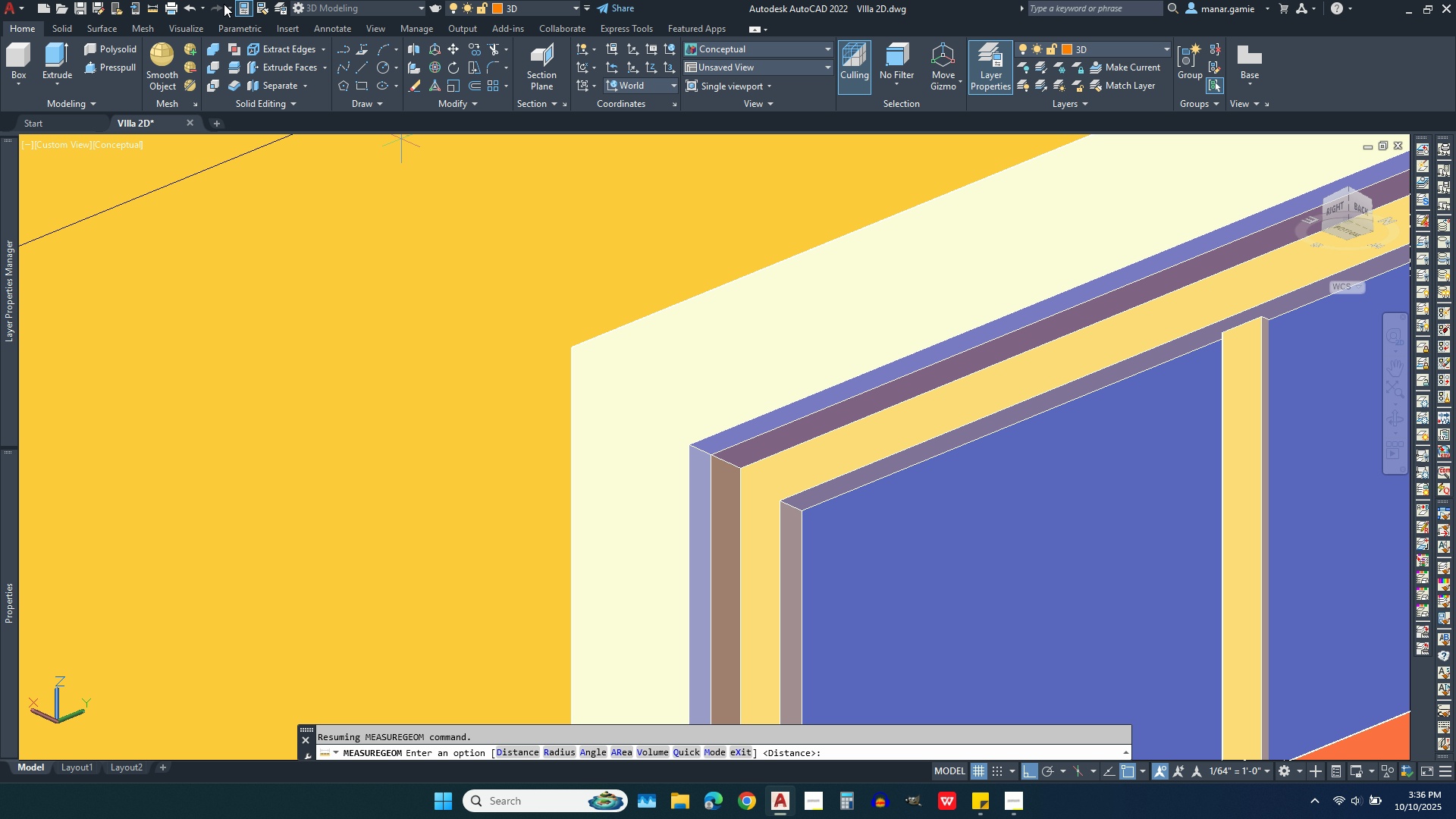 
left_click([152, 11])
 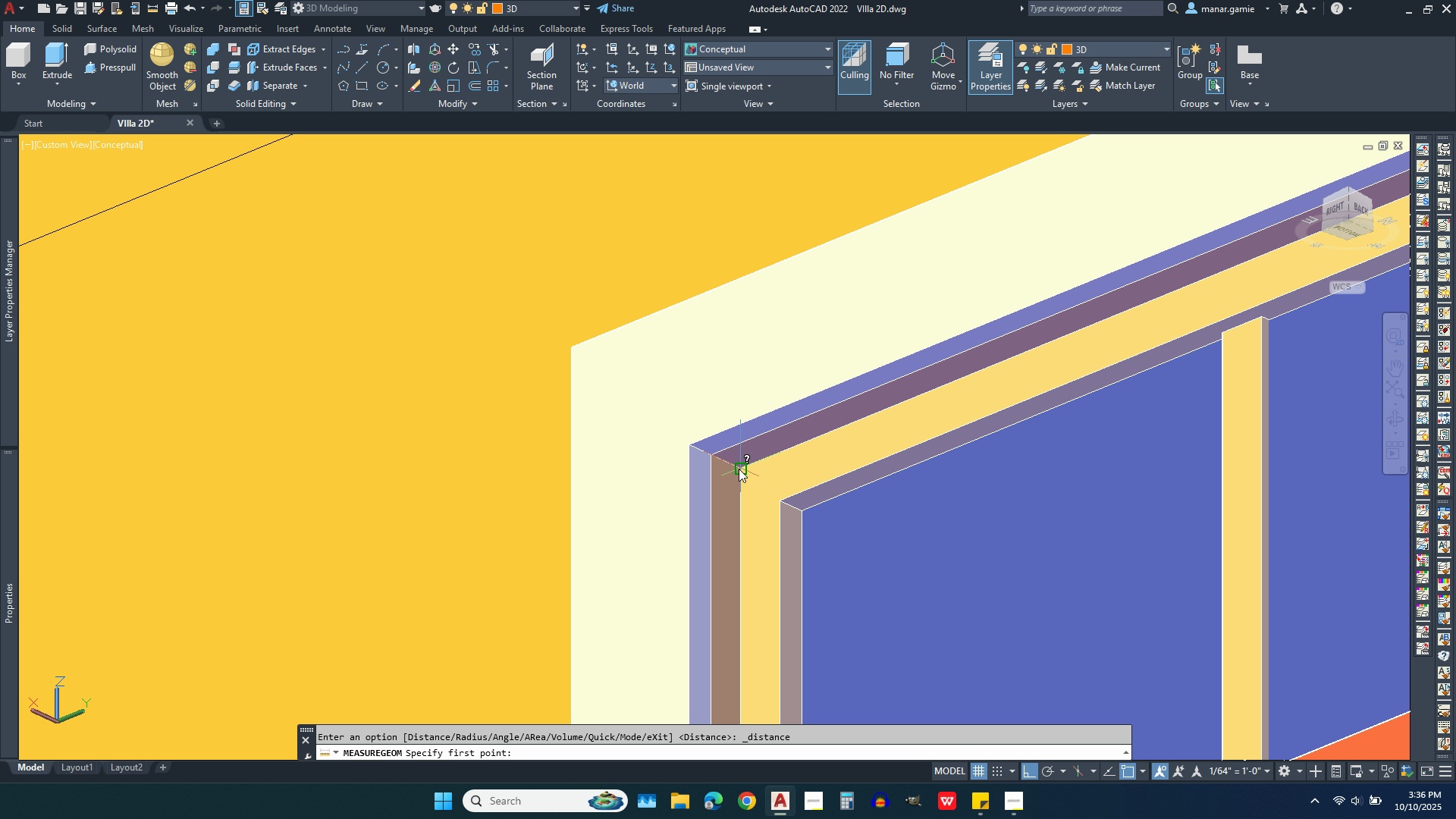 
left_click([739, 469])
 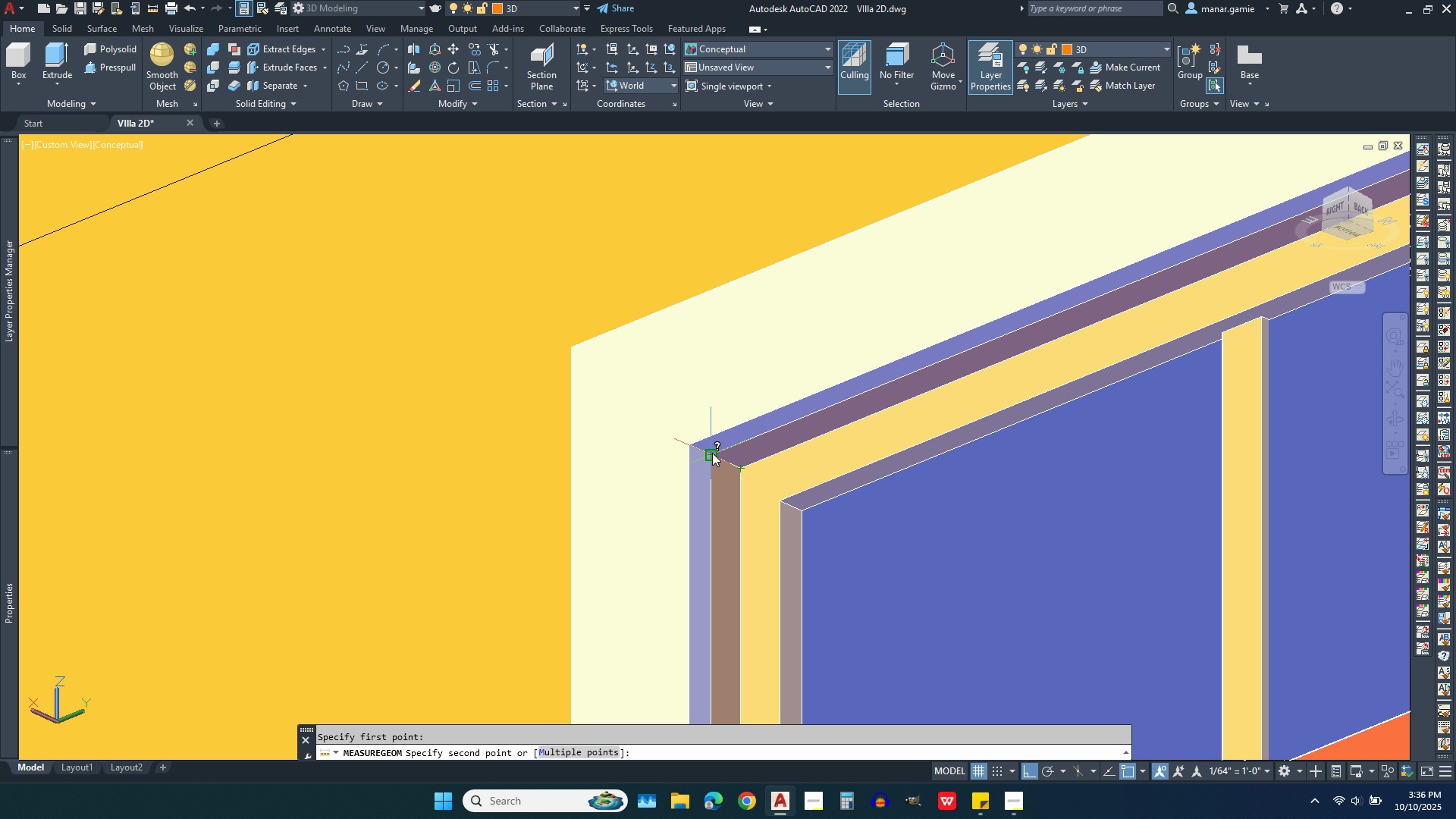 
left_click([712, 453])
 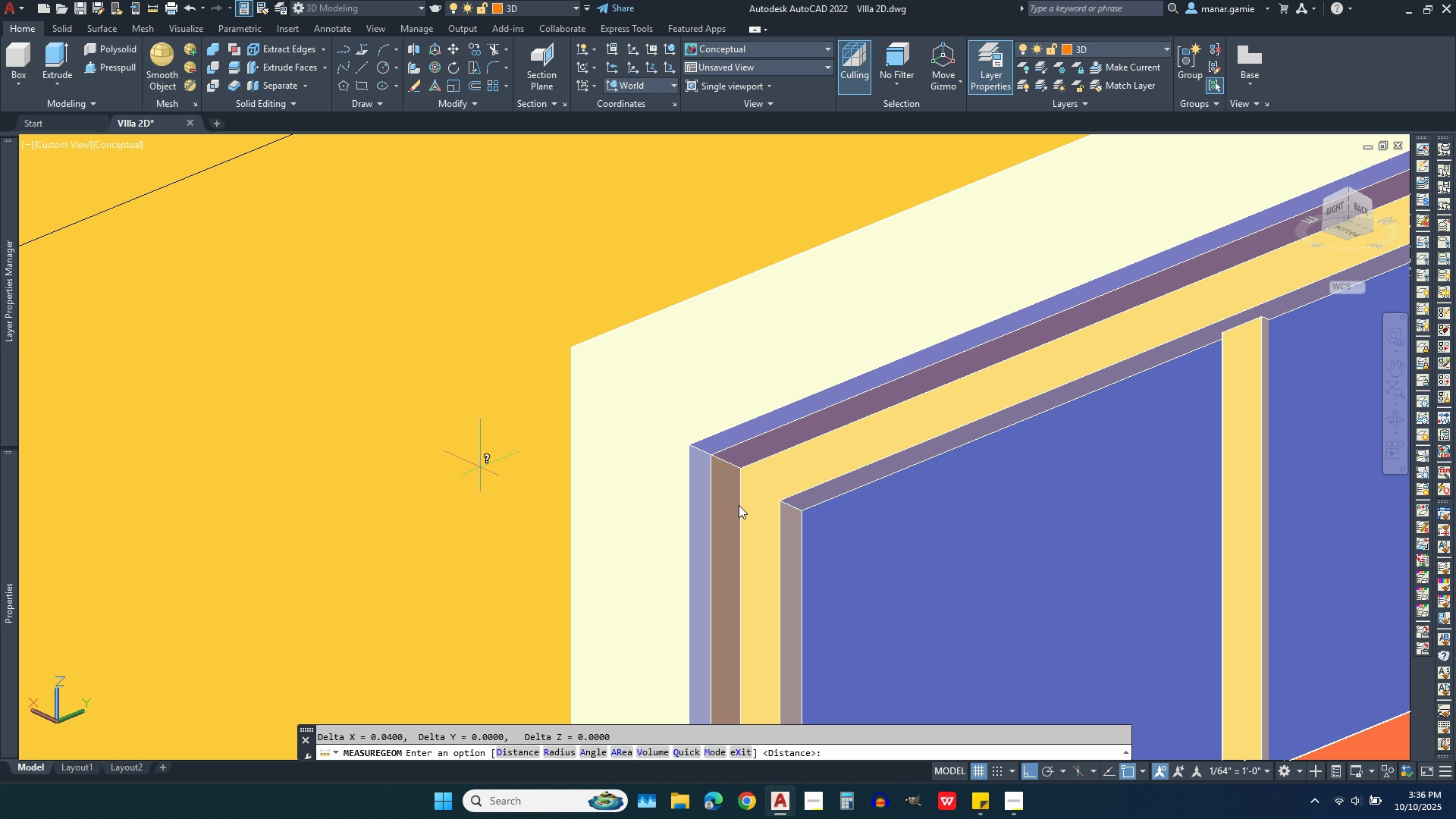 
scroll: coordinate [436, 386], scroll_direction: down, amount: 7.0
 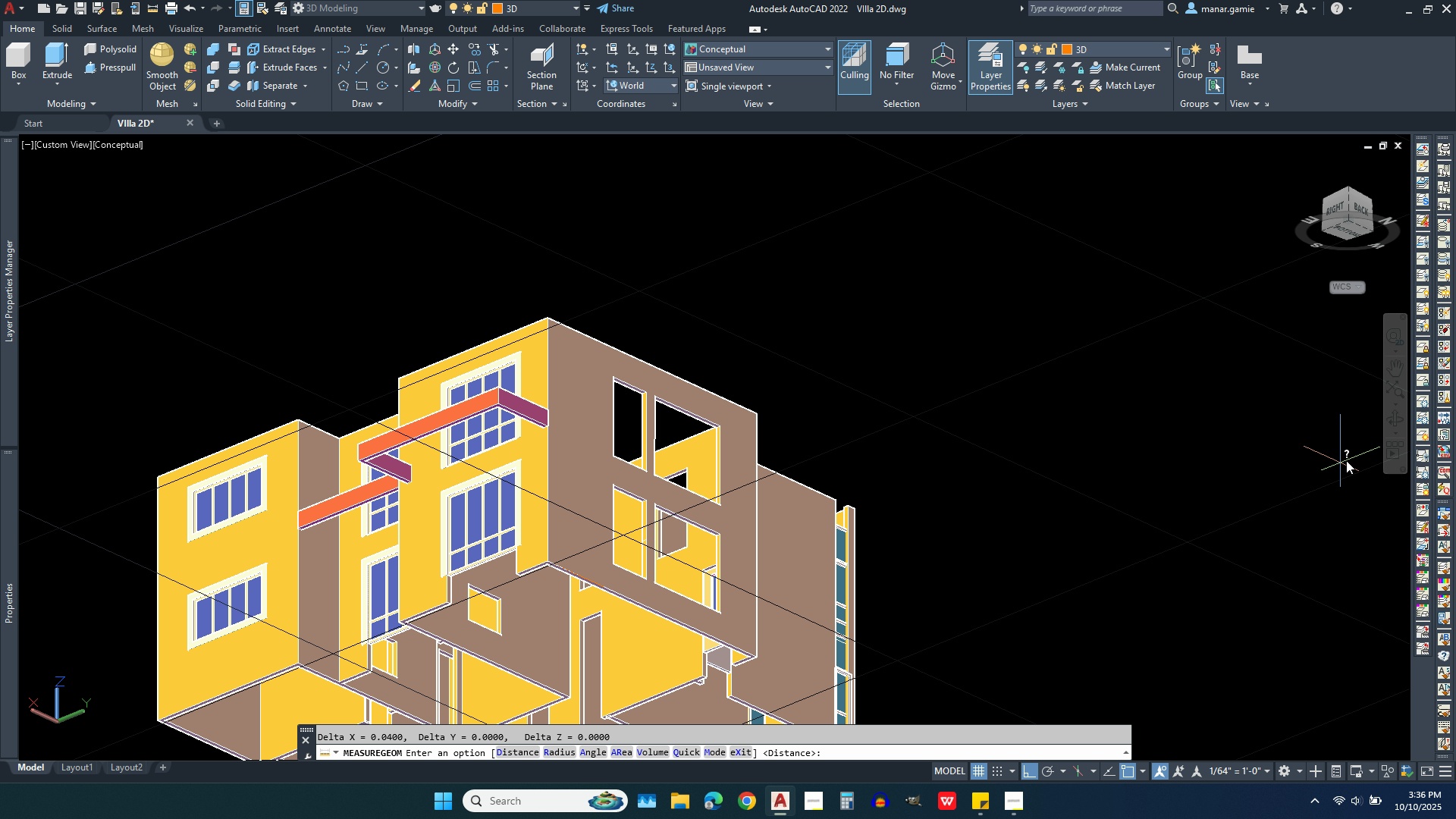 
left_click([1395, 418])
 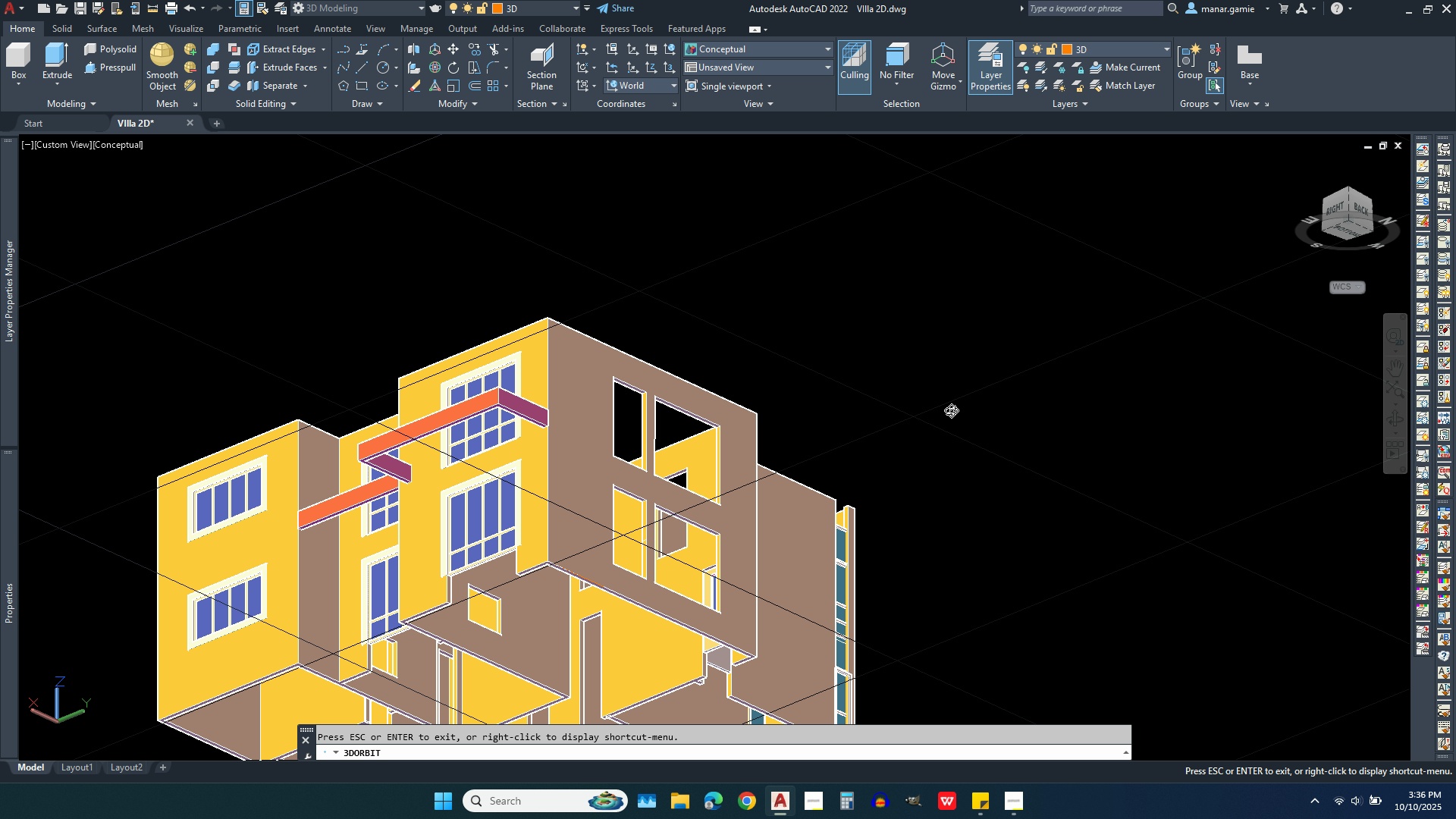 
left_click_drag(start_coordinate=[951, 410], to_coordinate=[946, 410])
 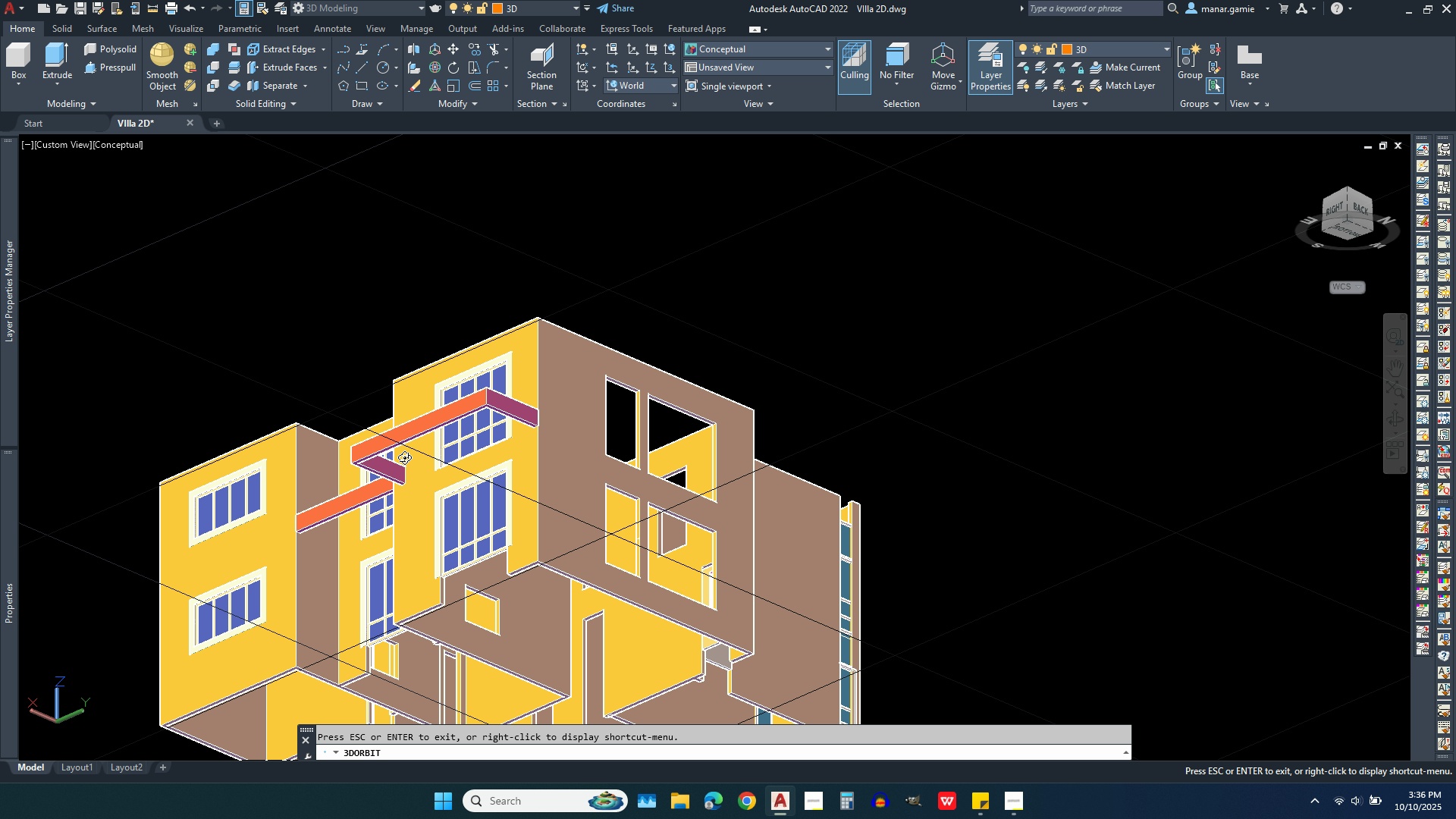 
scroll: coordinate [394, 463], scroll_direction: down, amount: 9.0
 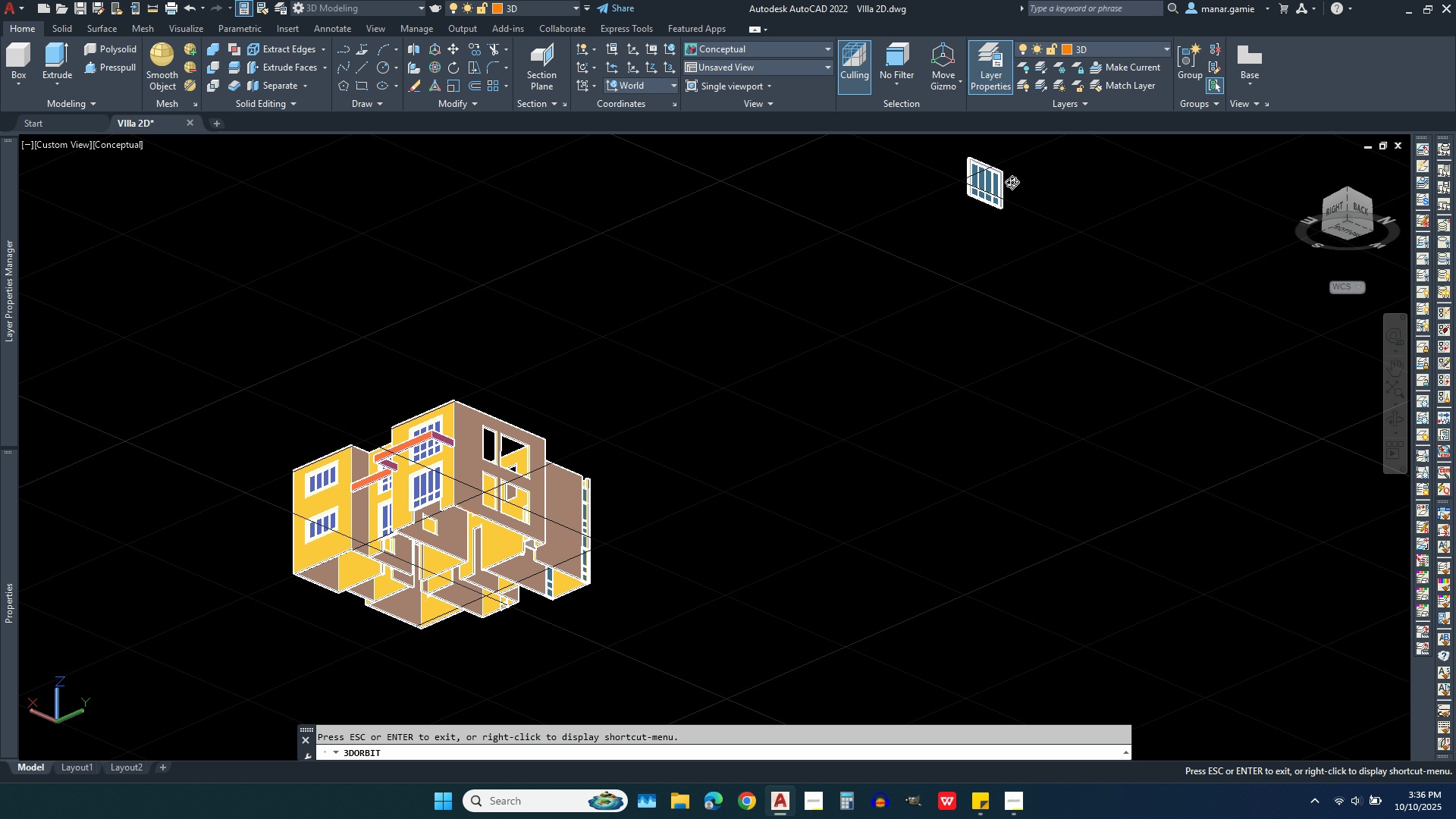 
scroll: coordinate [988, 208], scroll_direction: up, amount: 29.0
 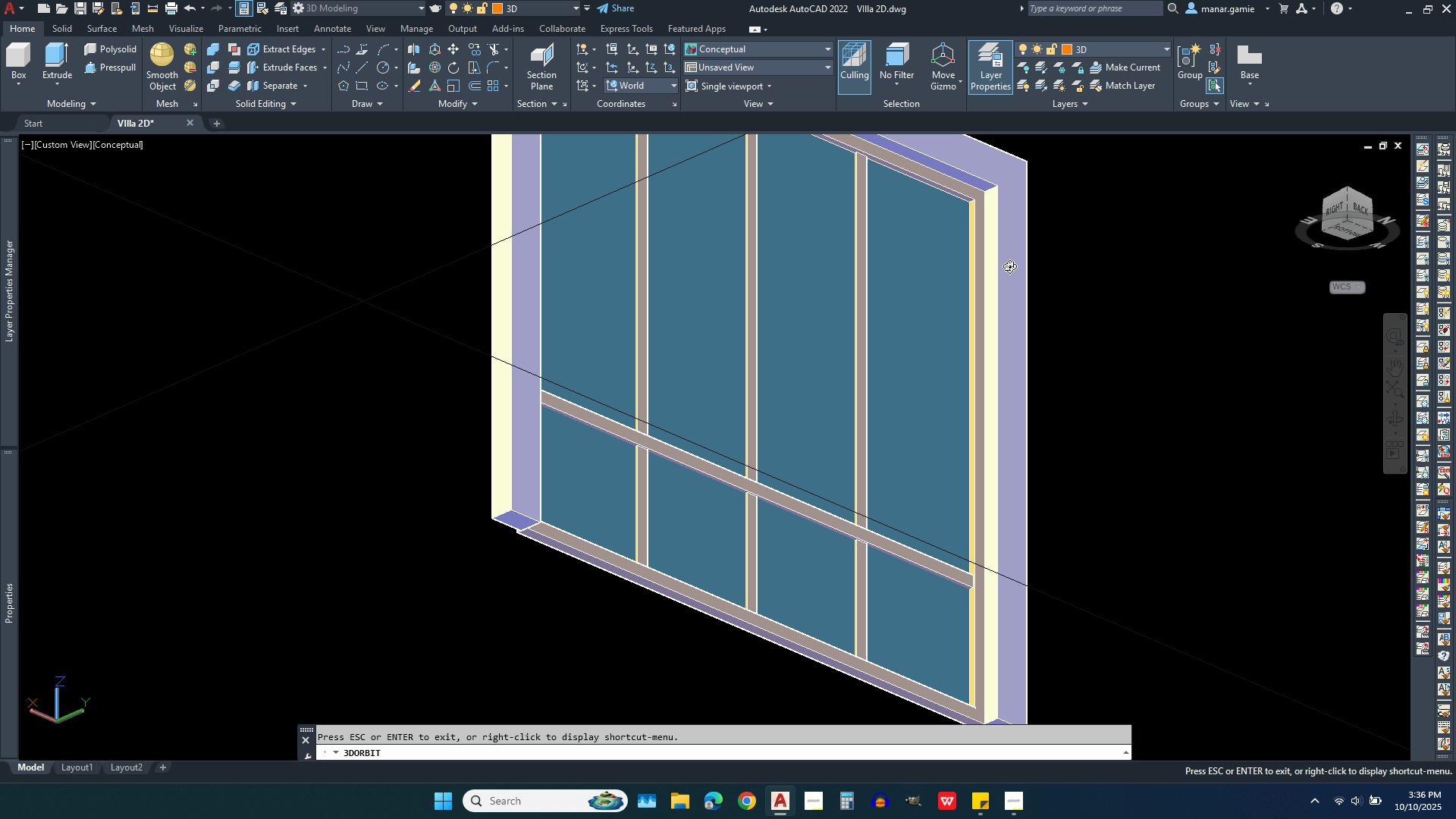 
key(Escape)
 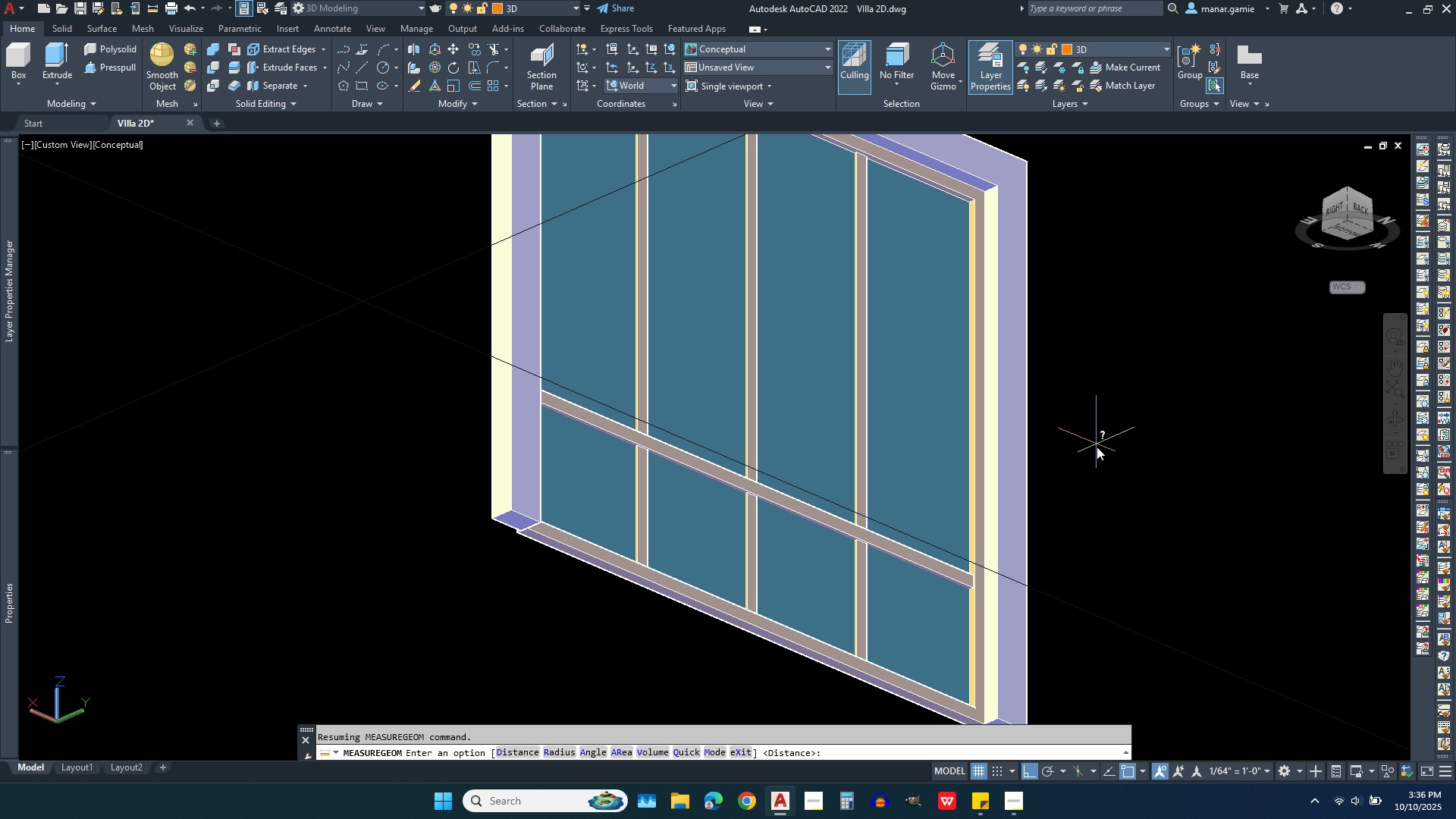 
left_click([1097, 457])
 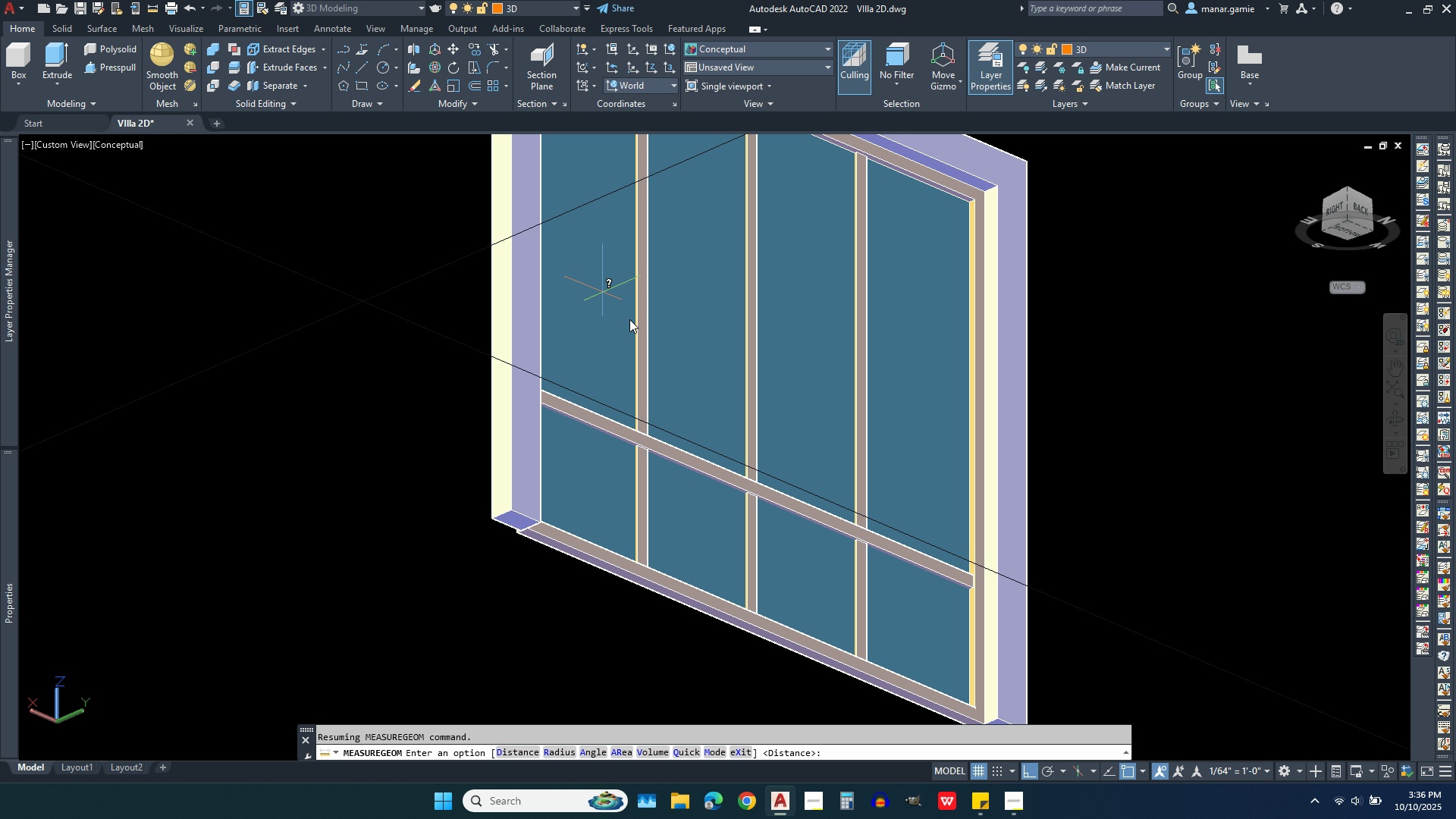 
key(Escape)
 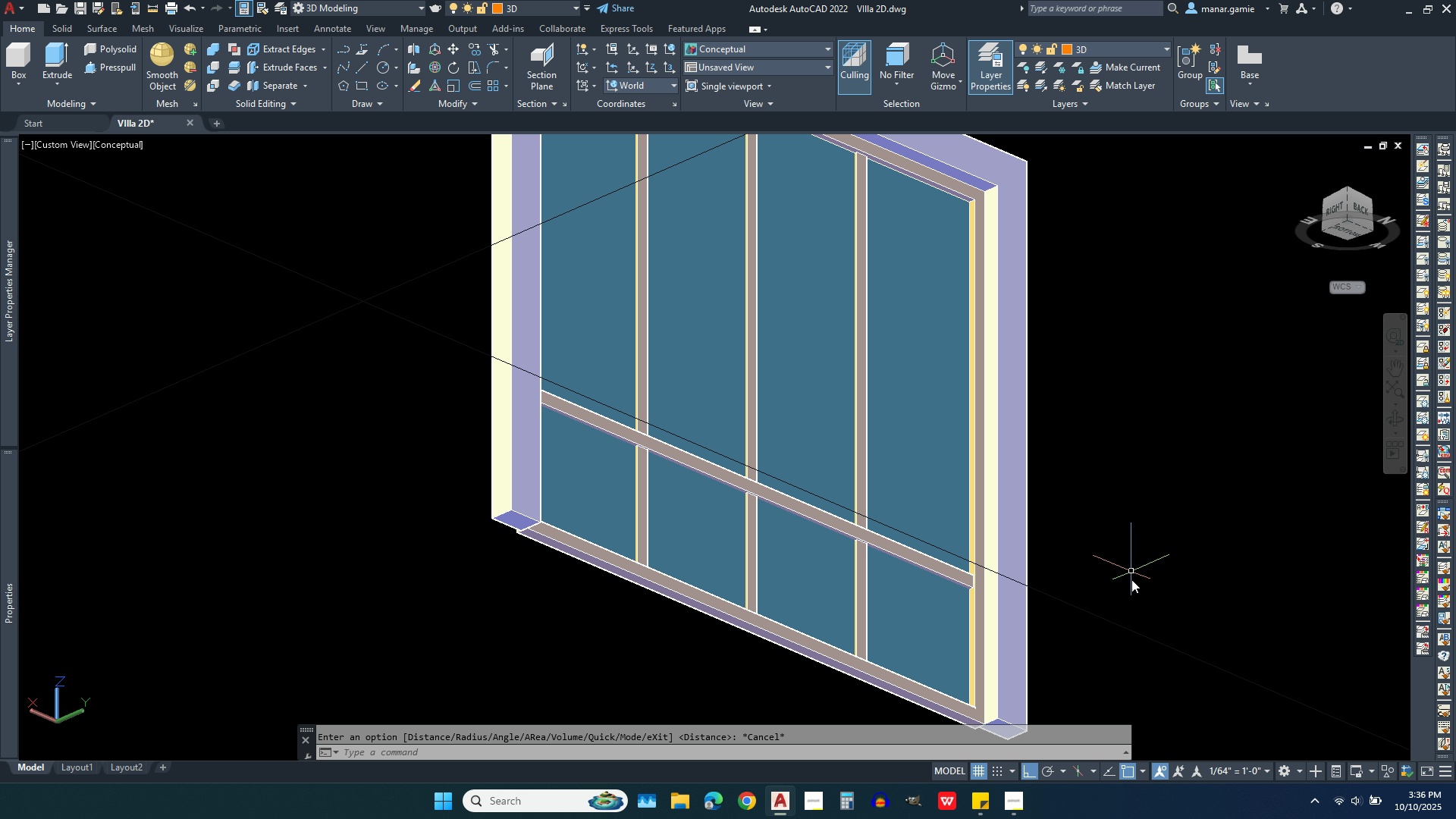 
left_click_drag(start_coordinate=[1129, 585], to_coordinate=[1124, 585])
 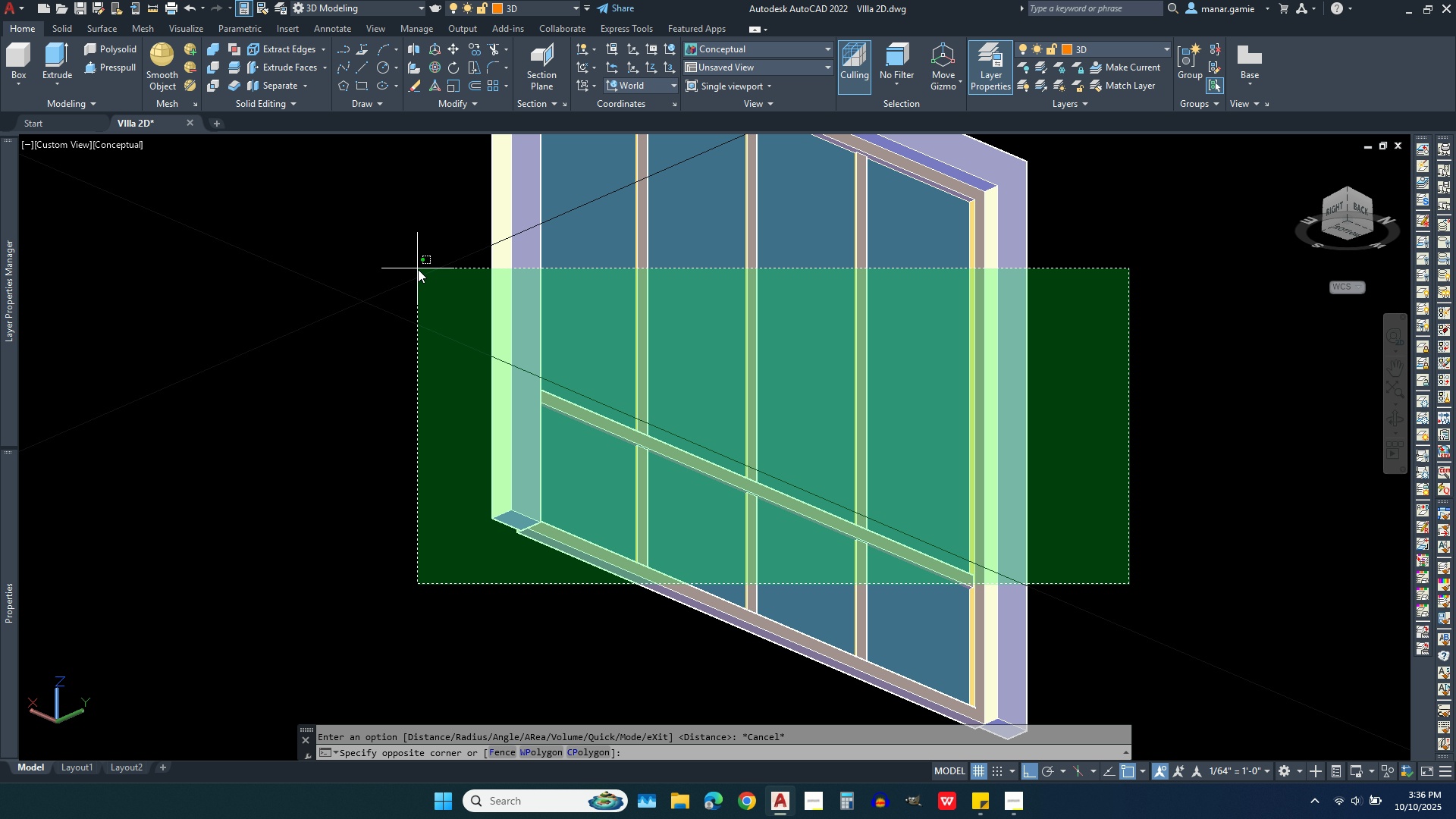 
left_click([418, 269])
 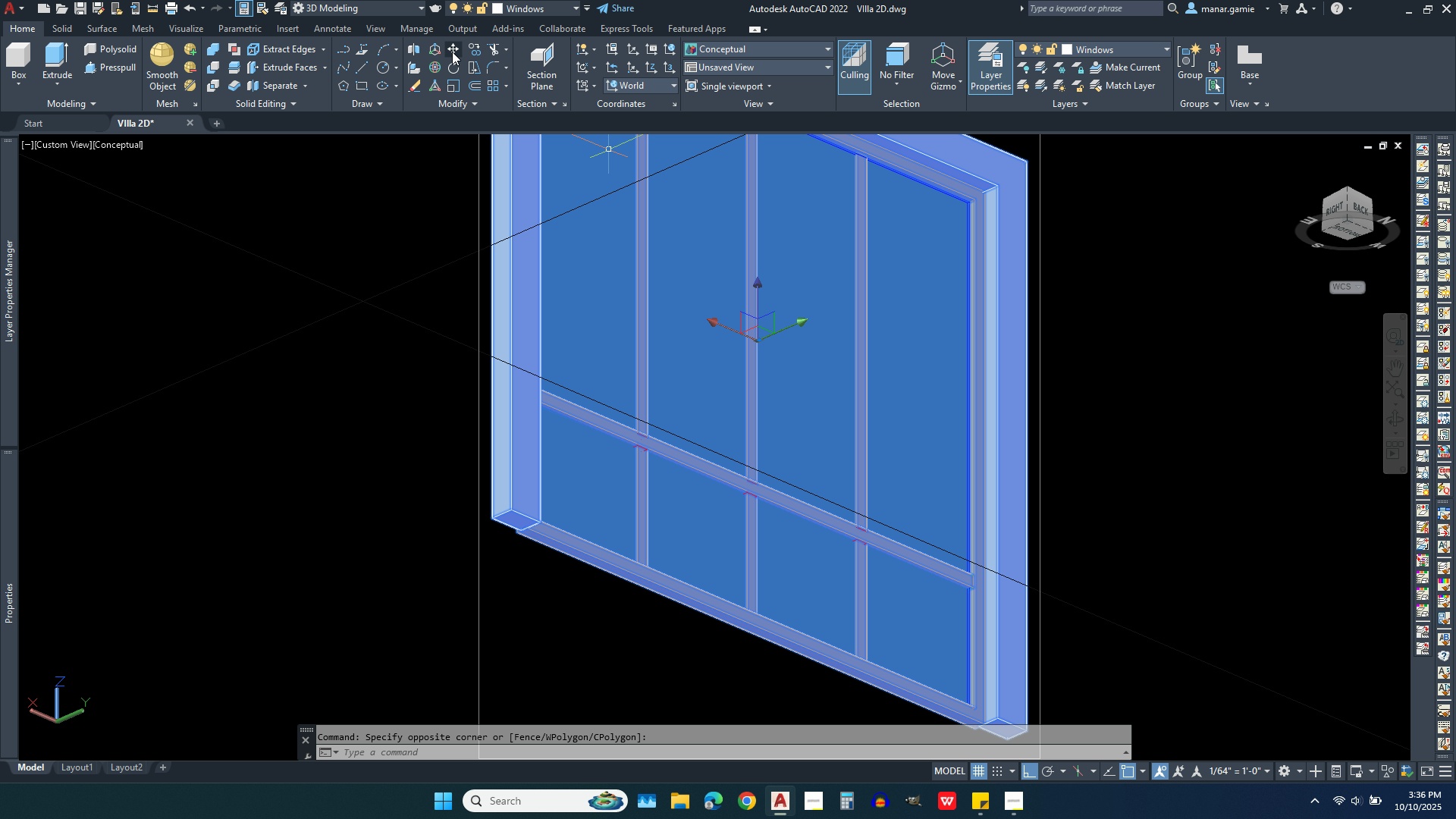 
left_click([452, 52])
 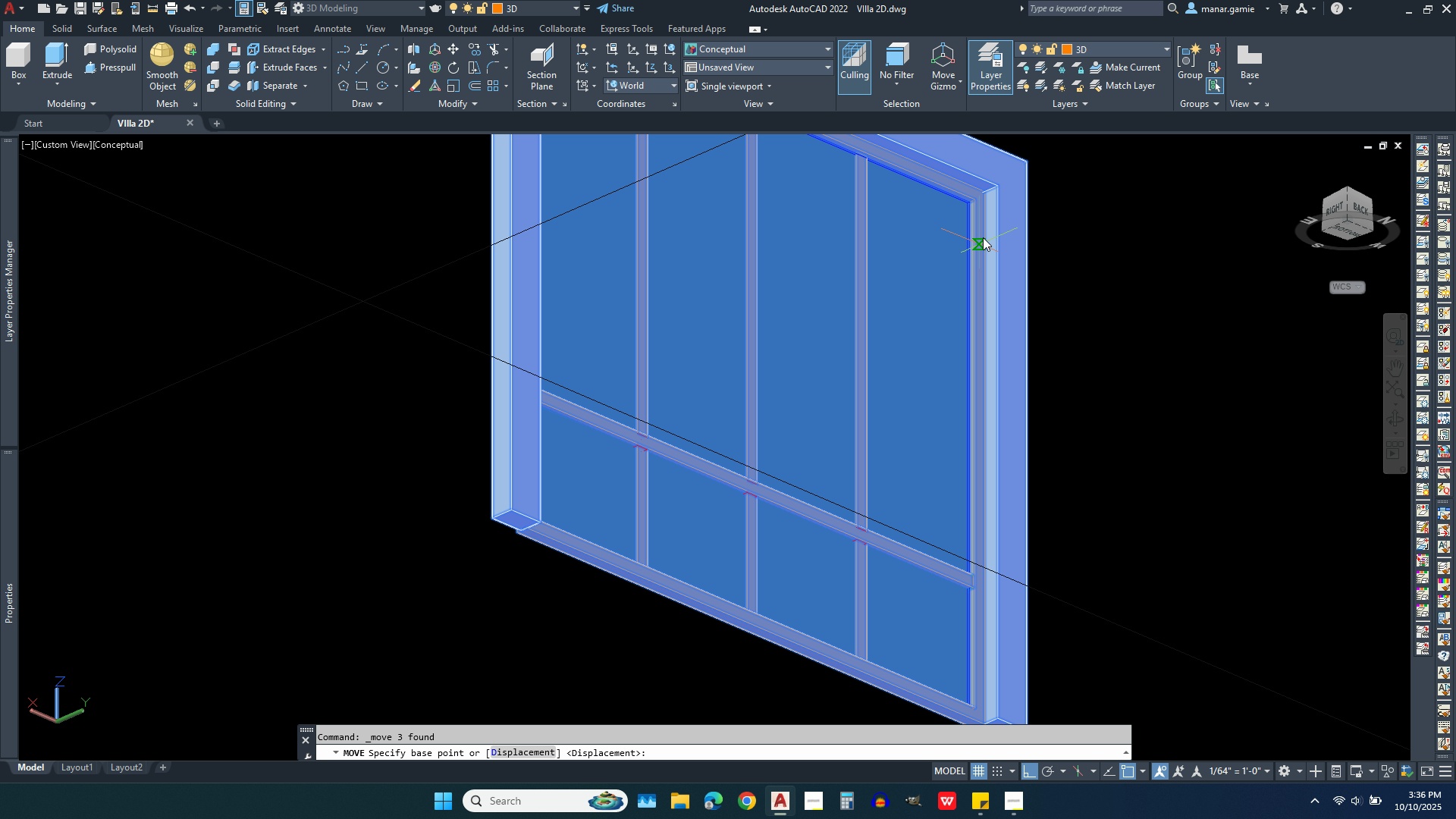 
scroll: coordinate [919, 423], scroll_direction: up, amount: 8.0
 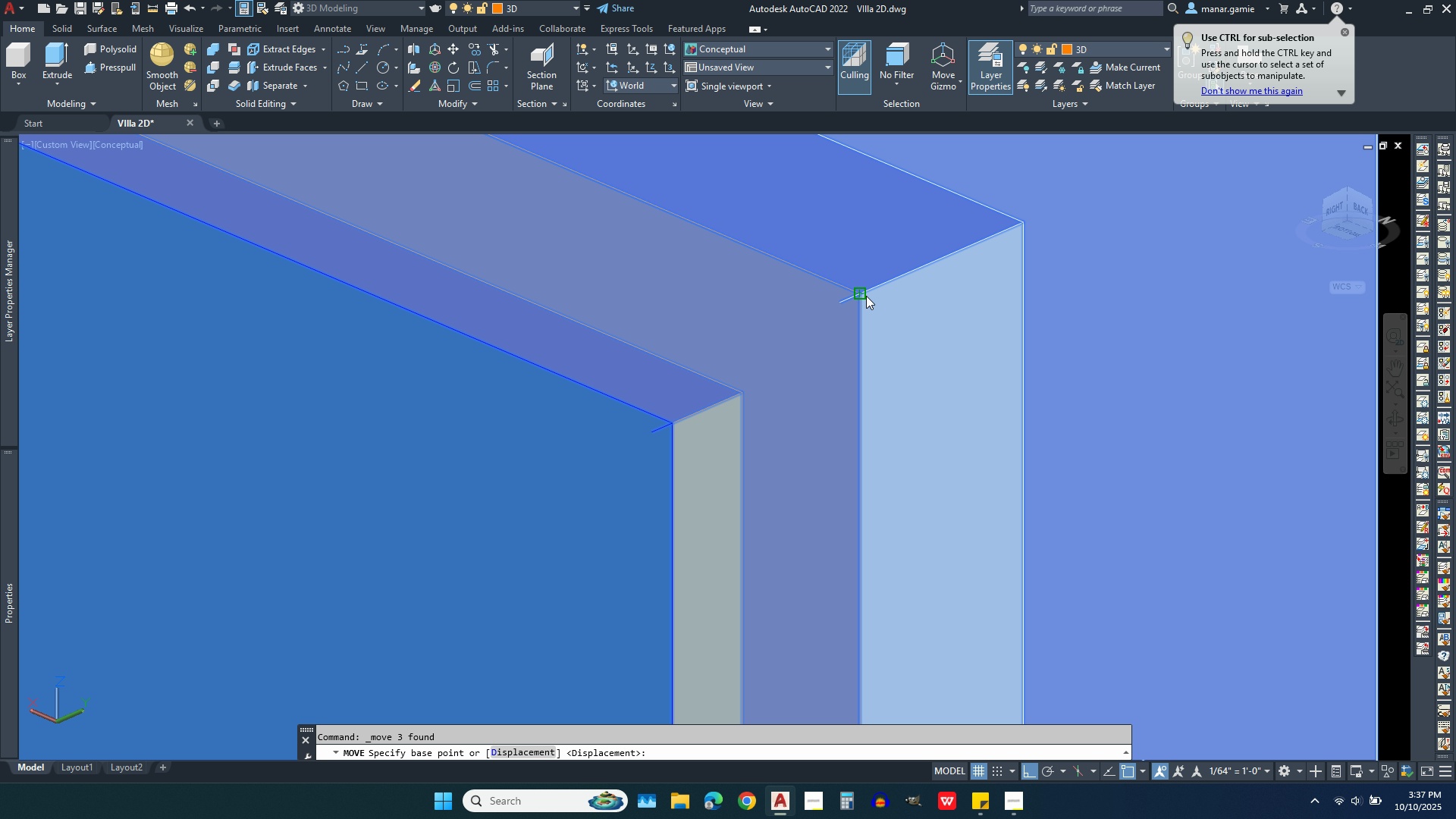 
left_click([866, 296])
 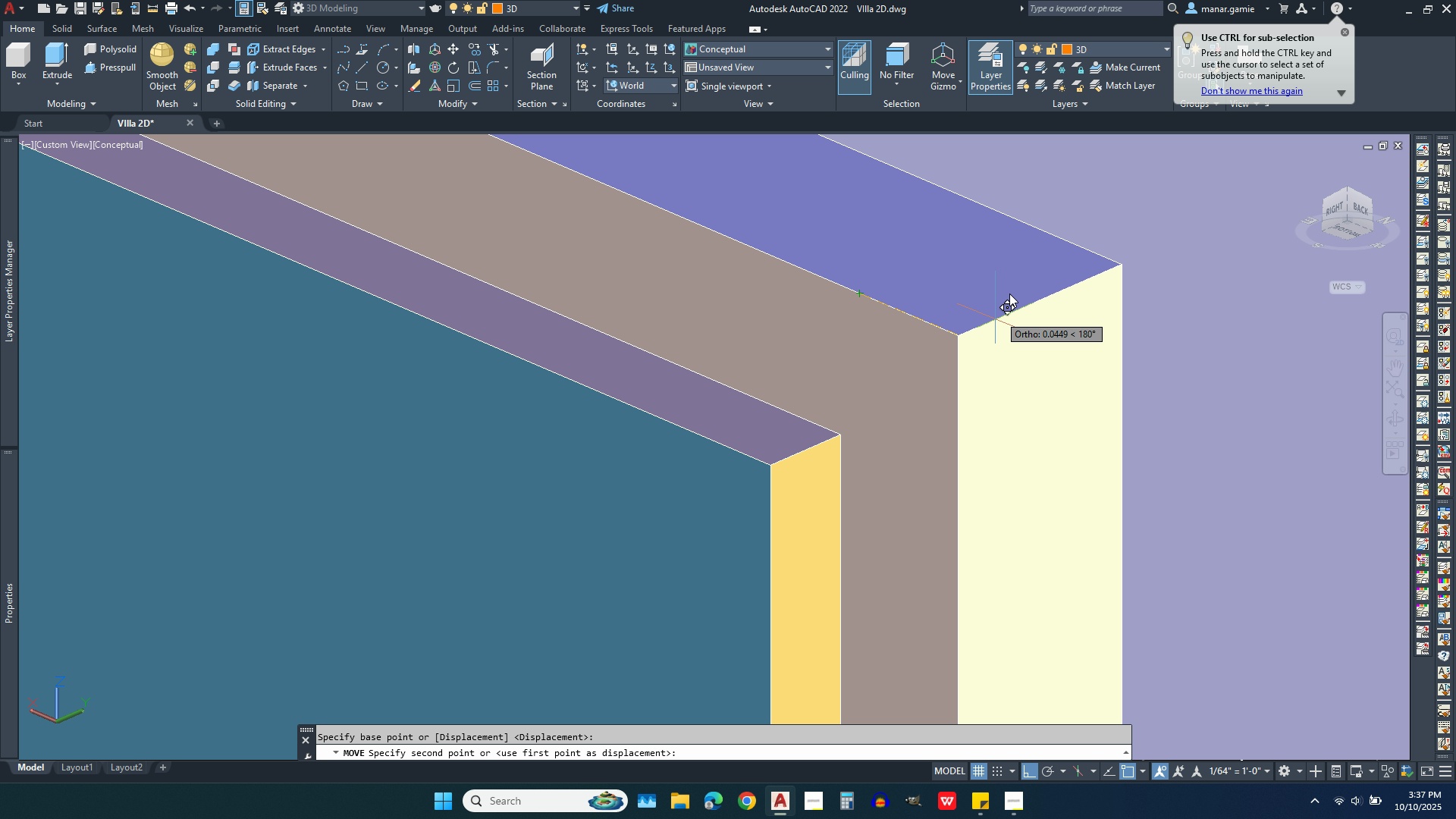 
scroll: coordinate [1001, 375], scroll_direction: down, amount: 12.0
 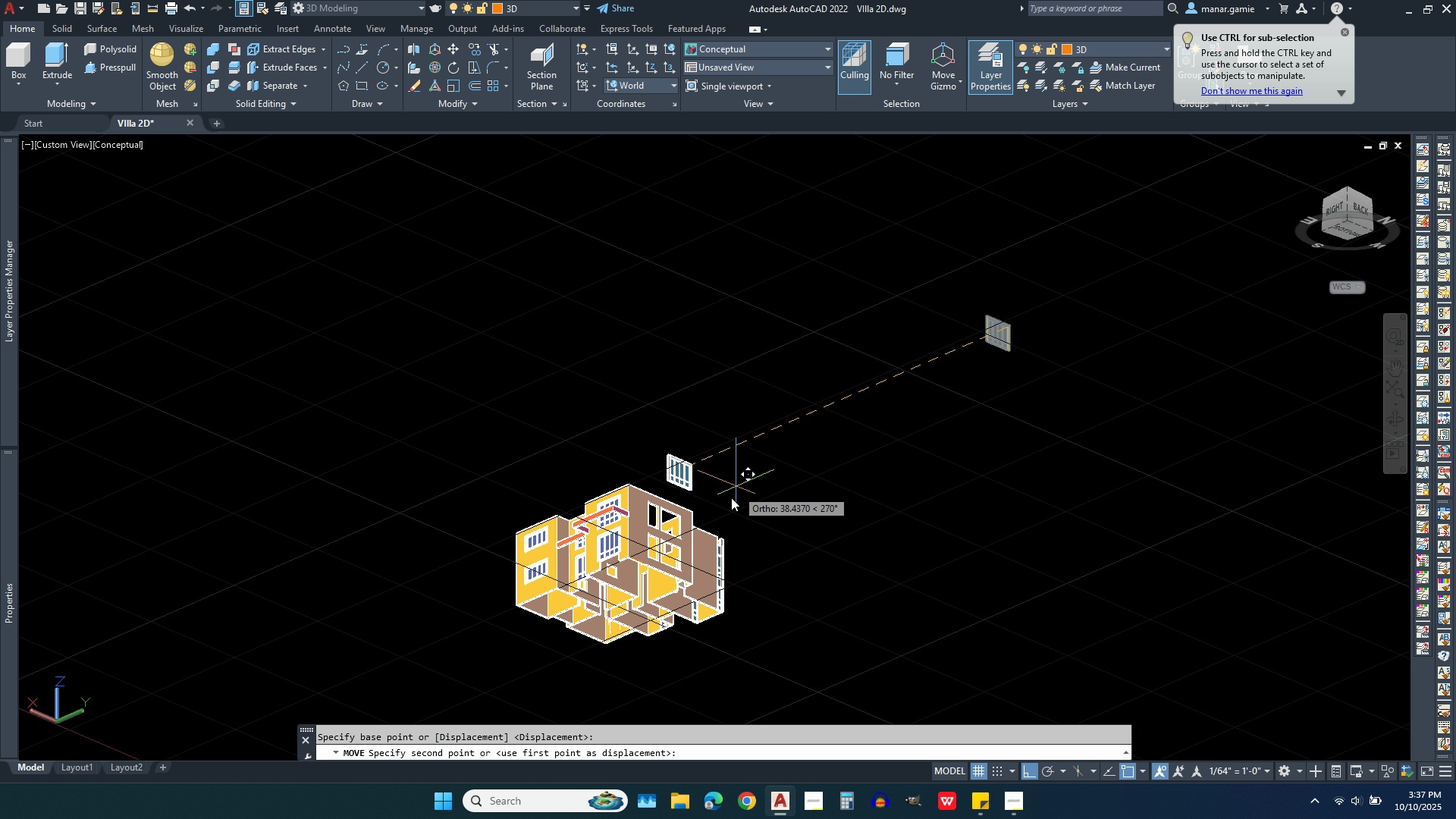 
scroll: coordinate [406, 593], scroll_direction: up, amount: 8.0
 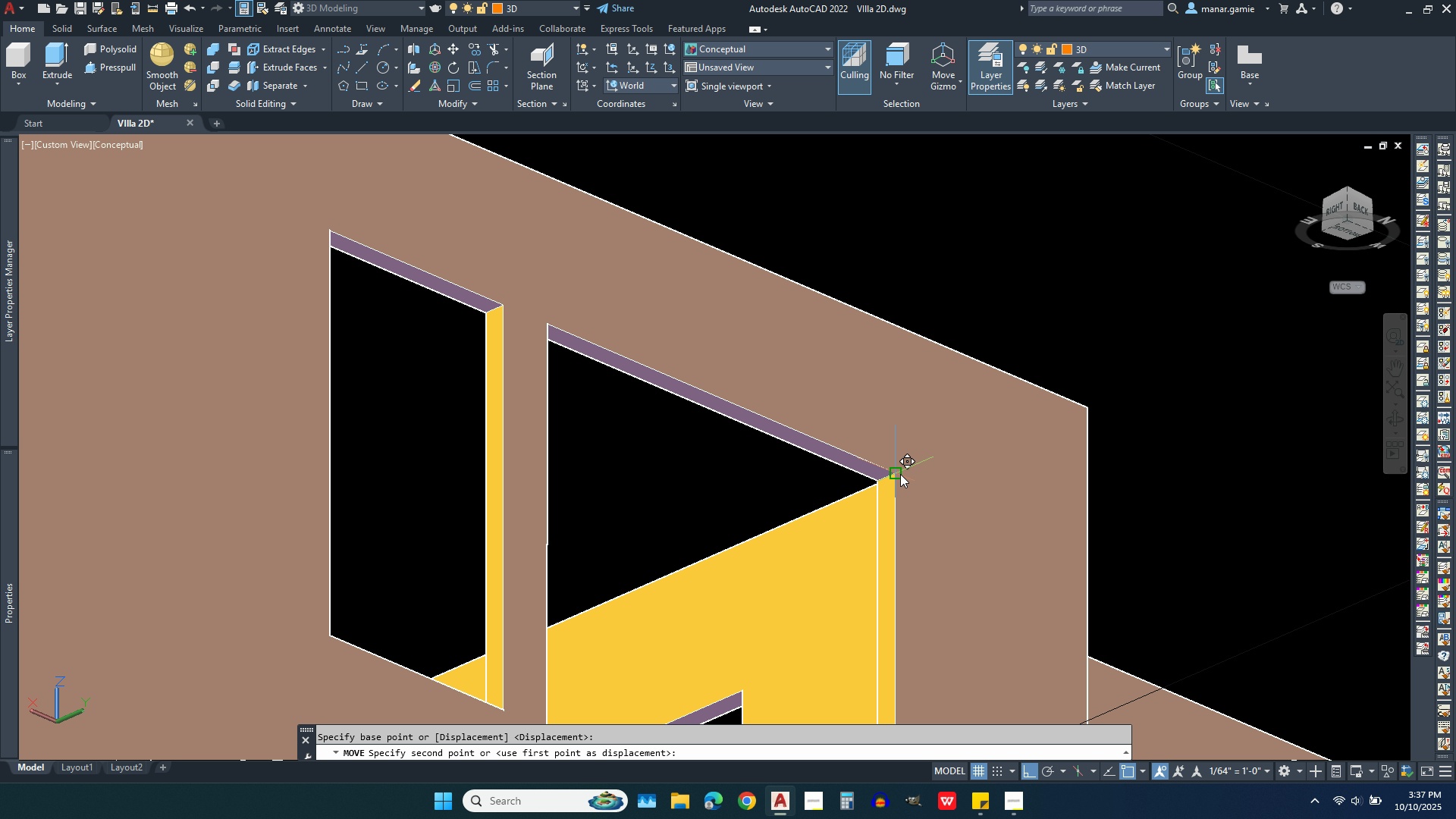 
left_click([900, 474])
 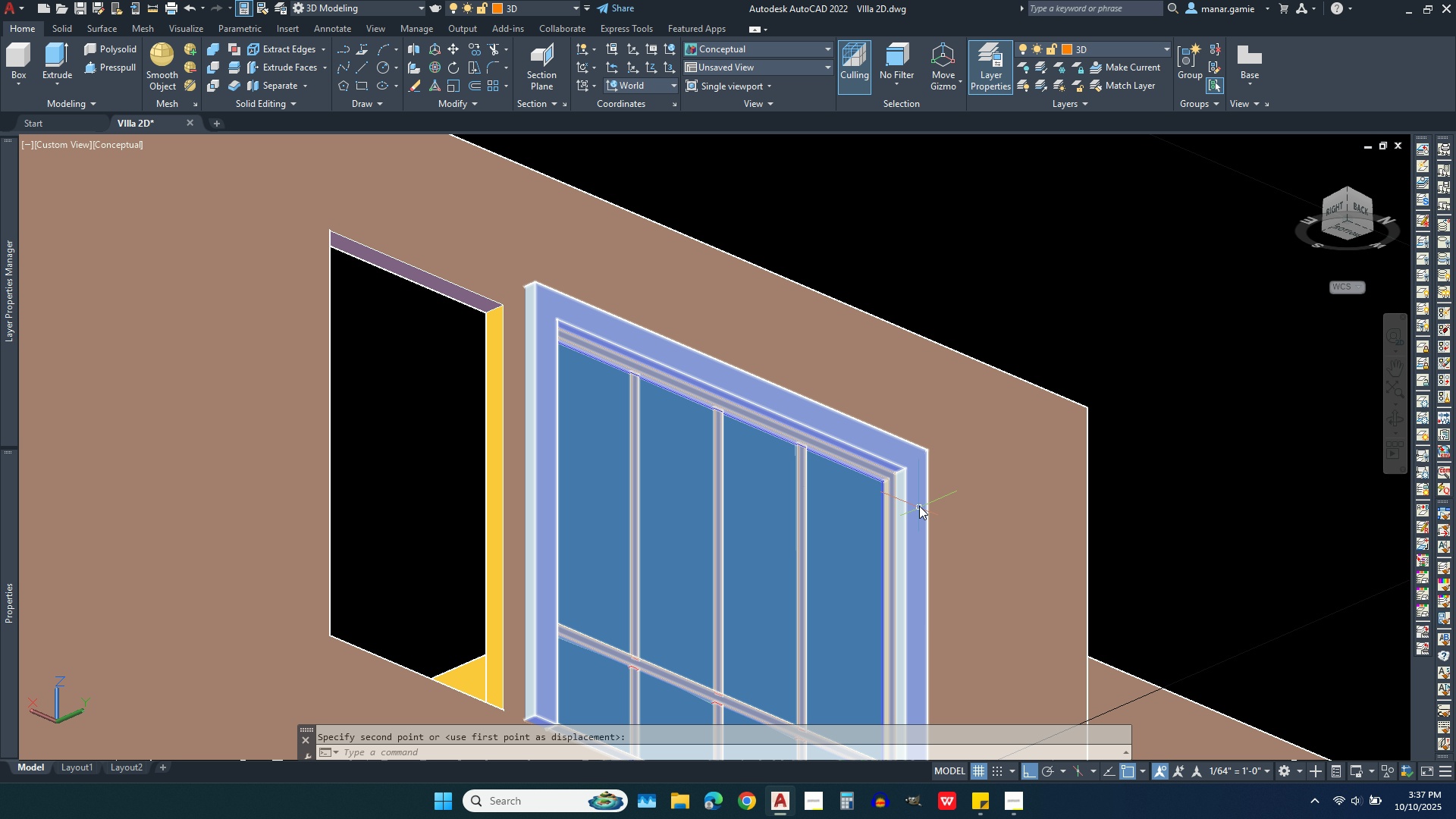 
scroll: coordinate [853, 497], scroll_direction: up, amount: 6.0
 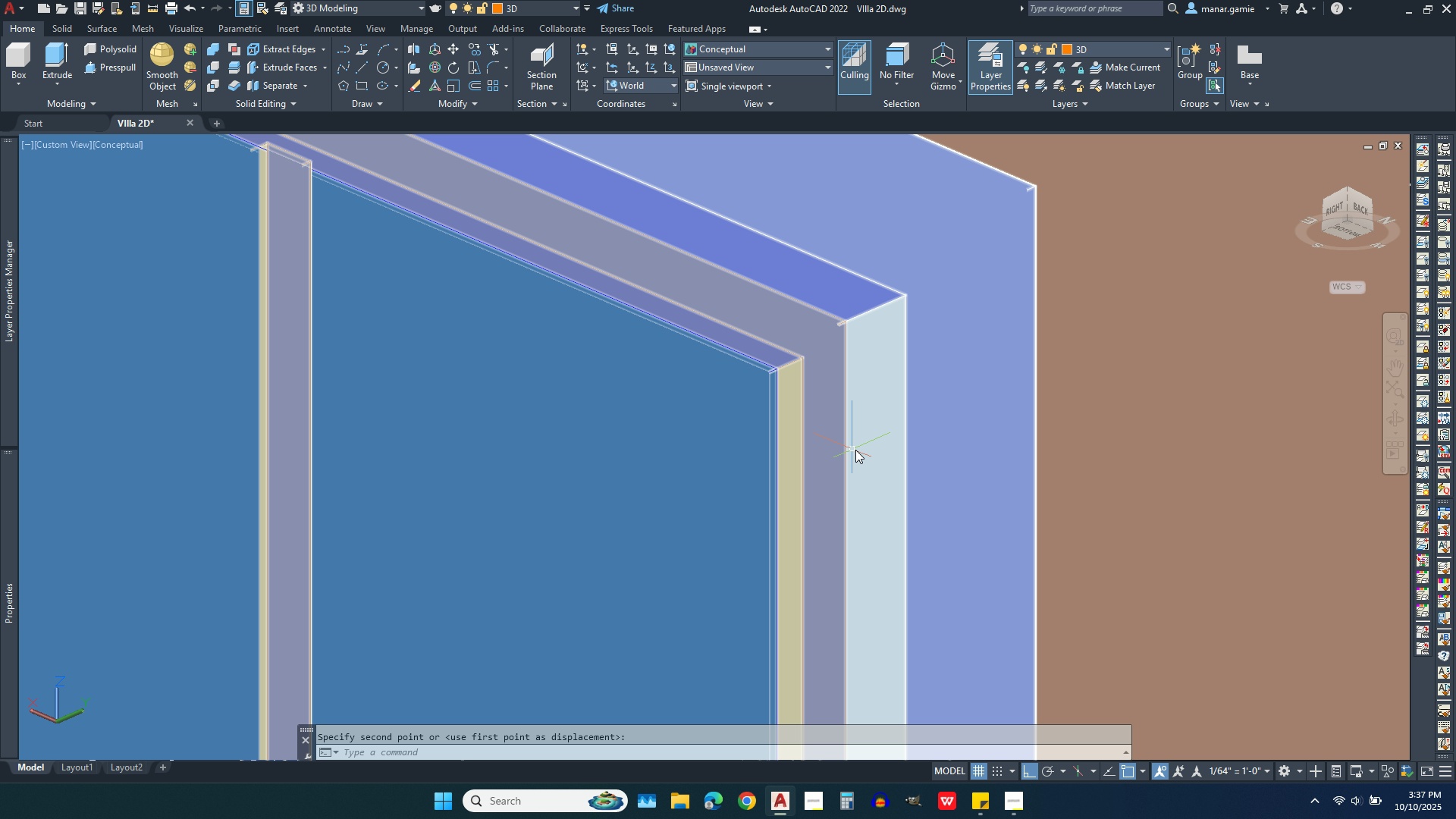 
scroll: coordinate [863, 460], scroll_direction: down, amount: 4.0
 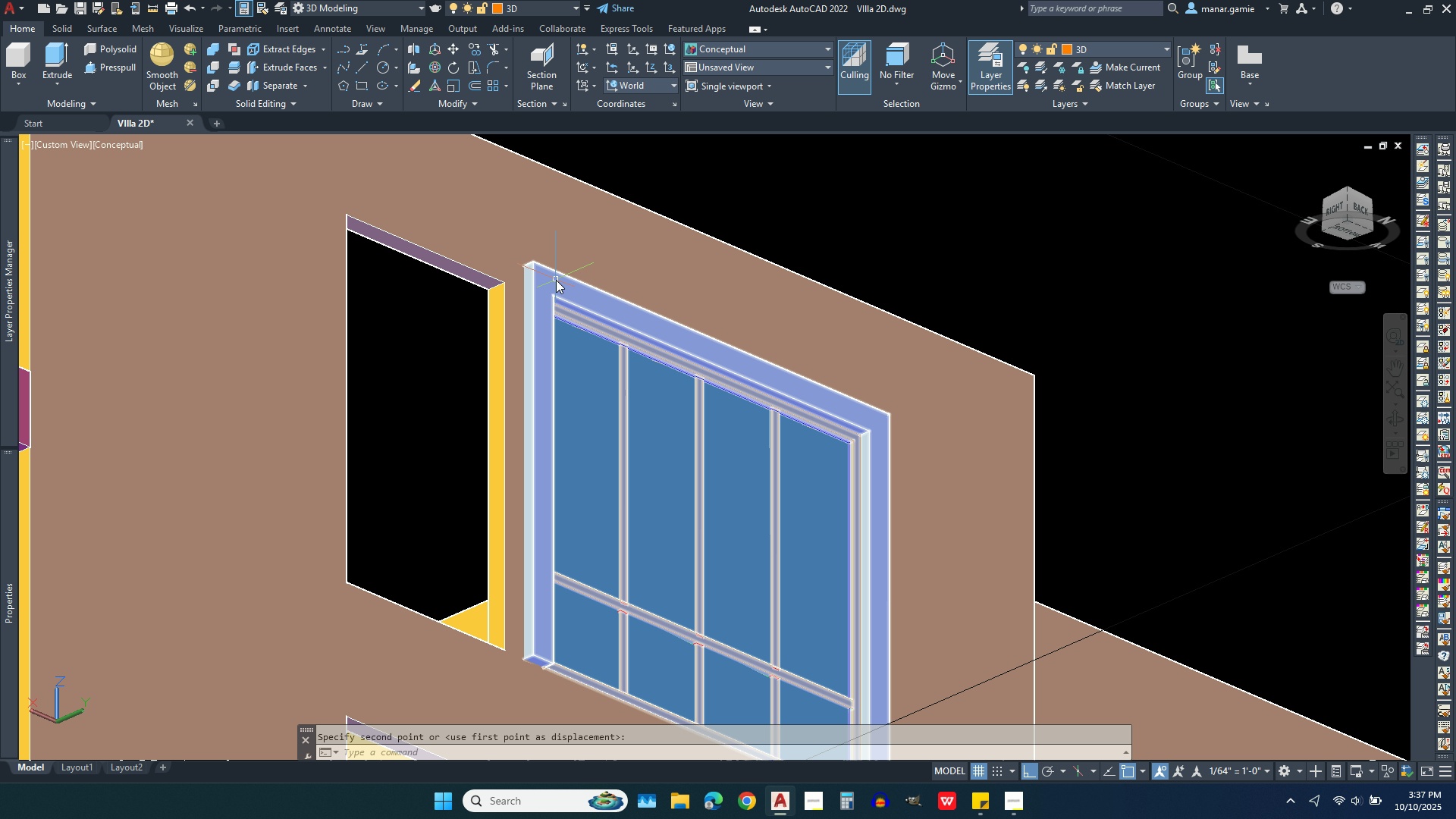 
left_click([556, 280])
 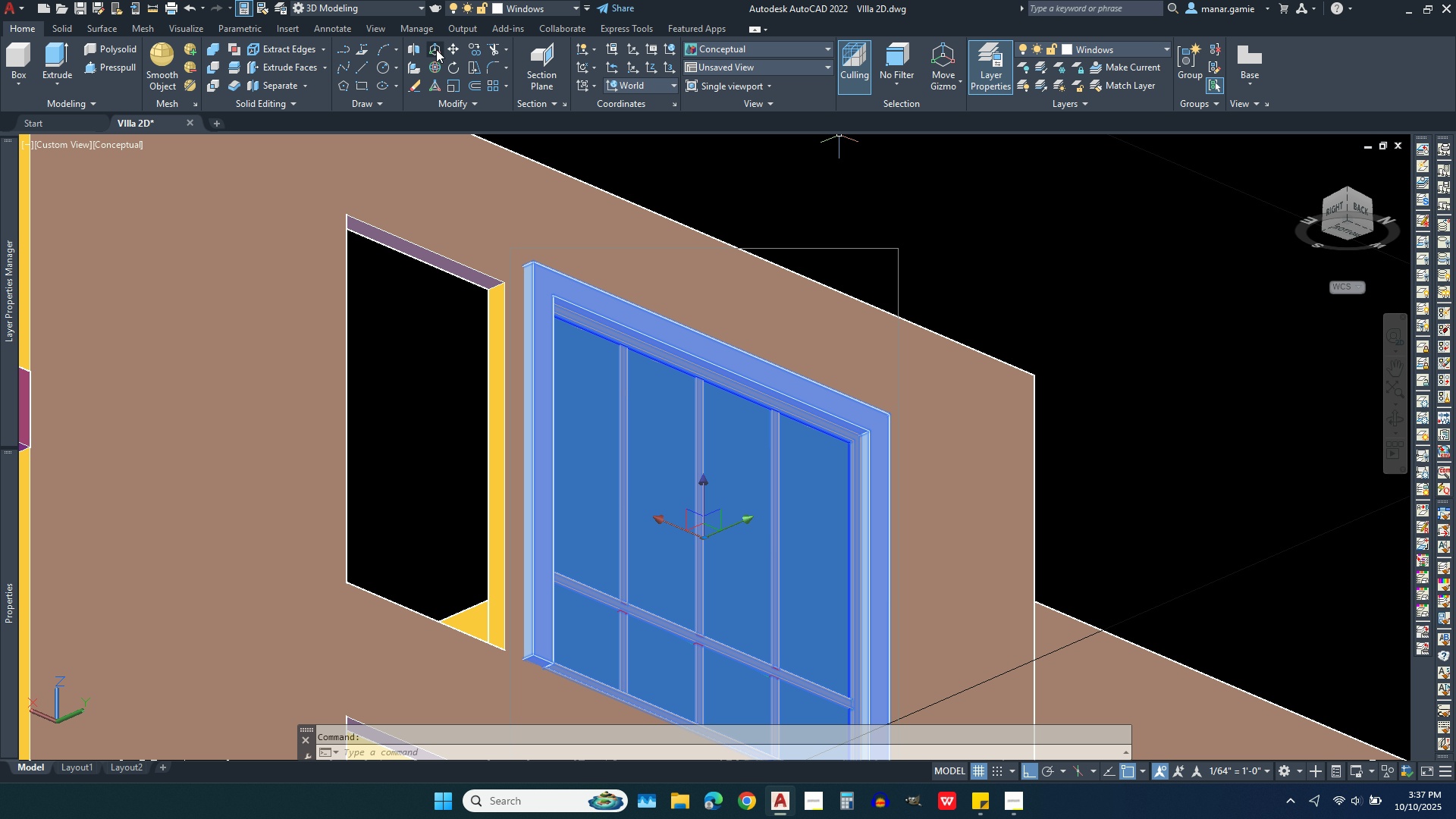 
left_click([452, 49])
 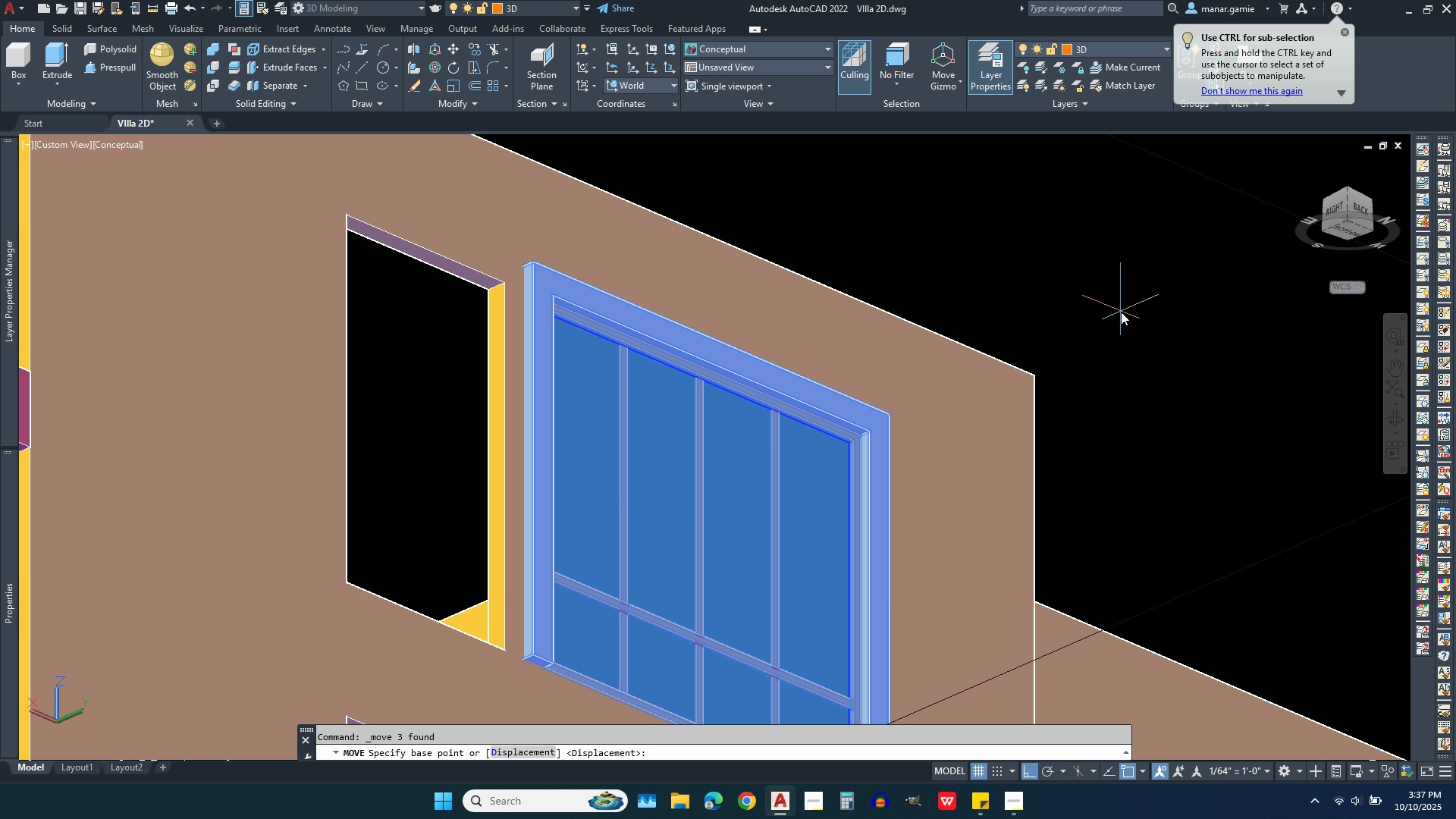 
wait(5.31)
 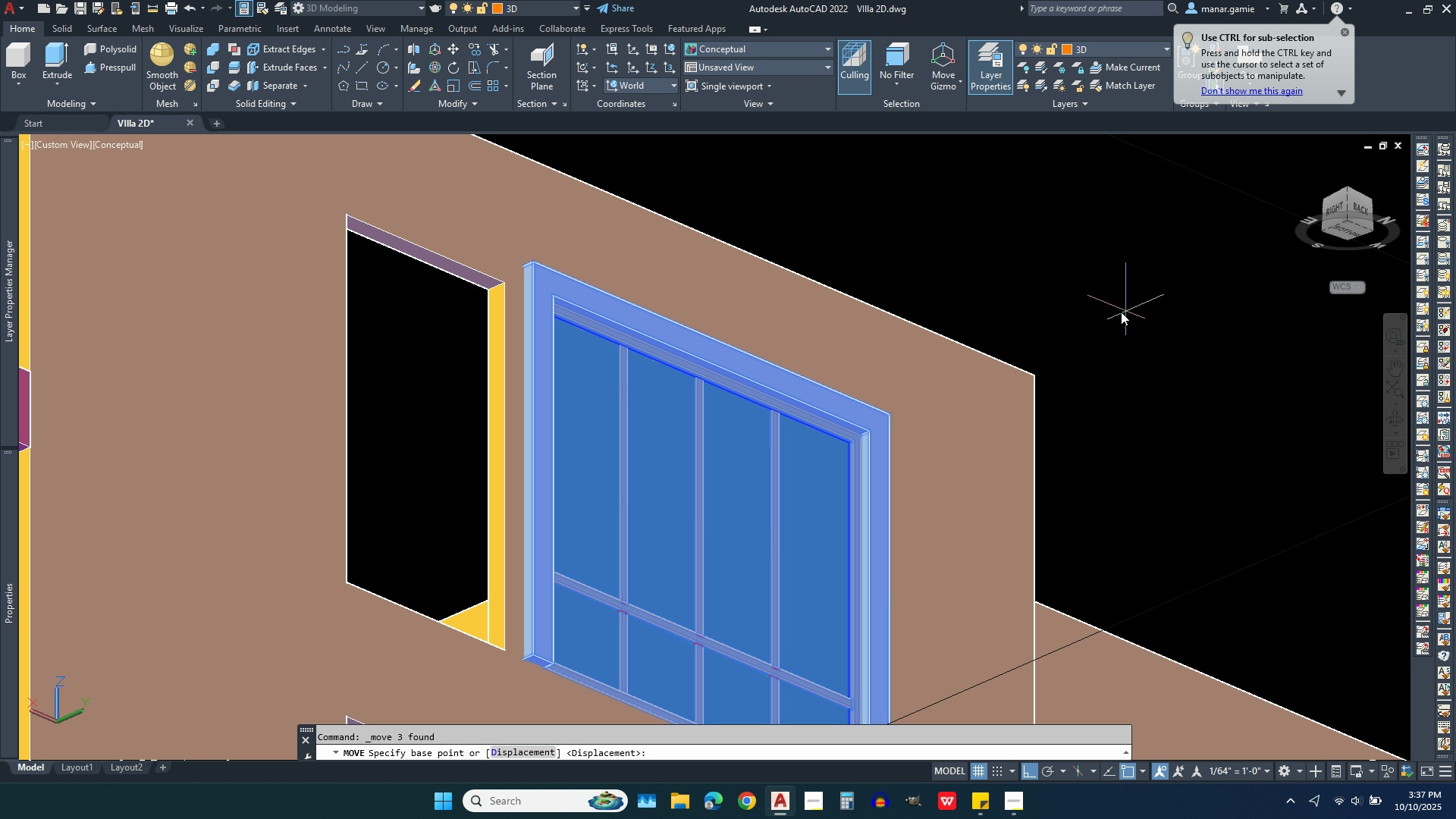 
left_click([1121, 312])
 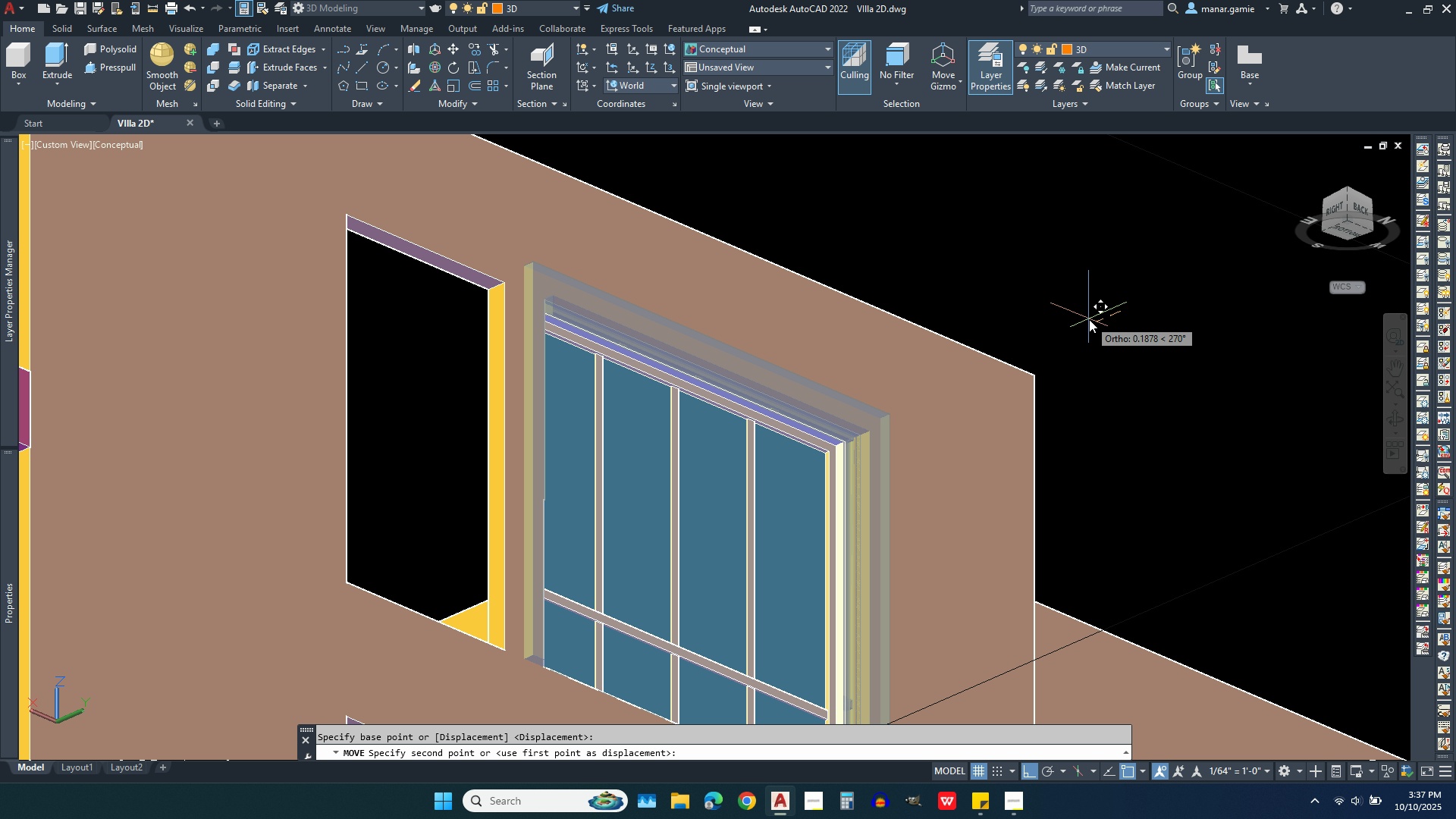 
type(.04)
 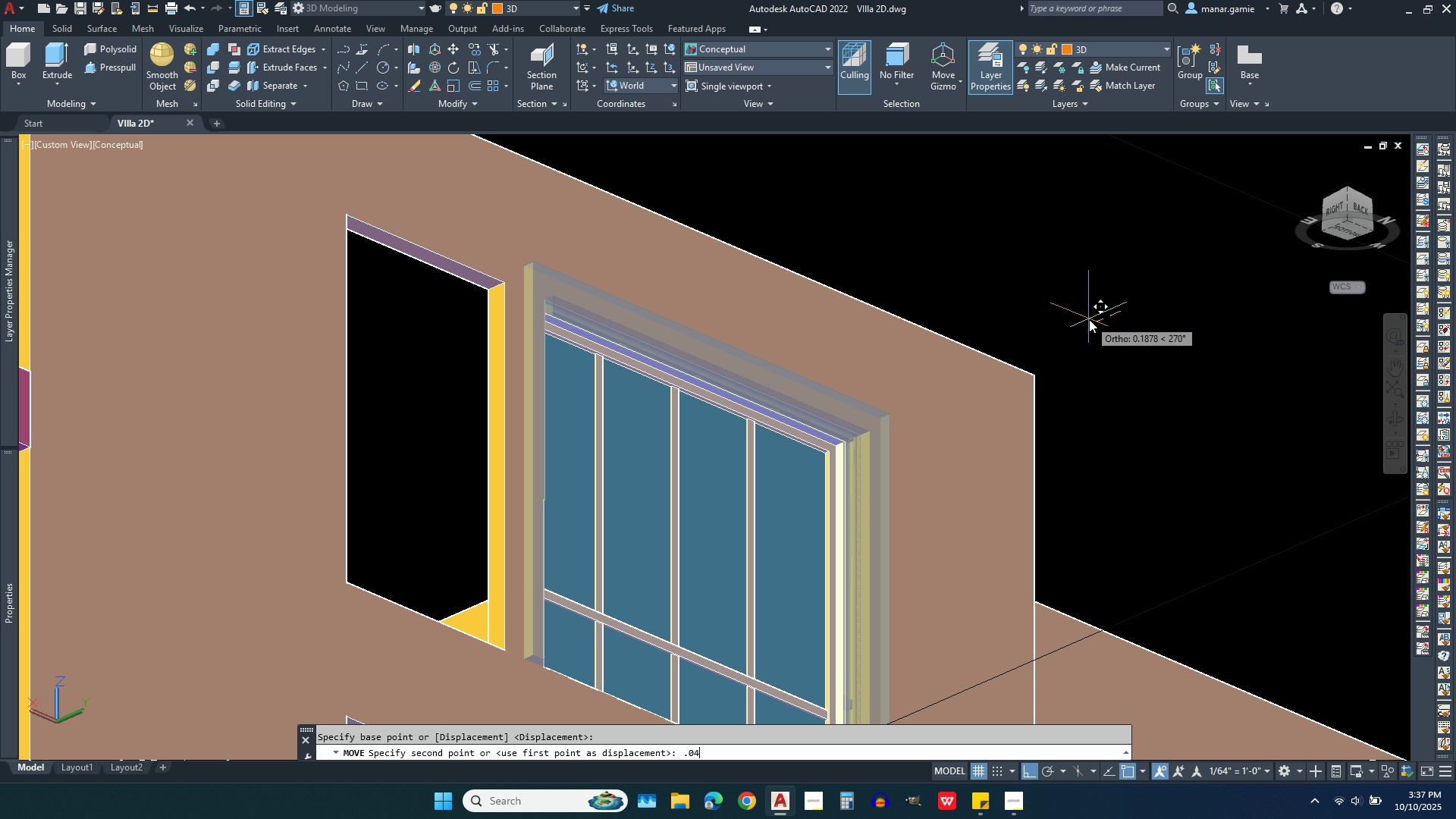 
key(Enter)
 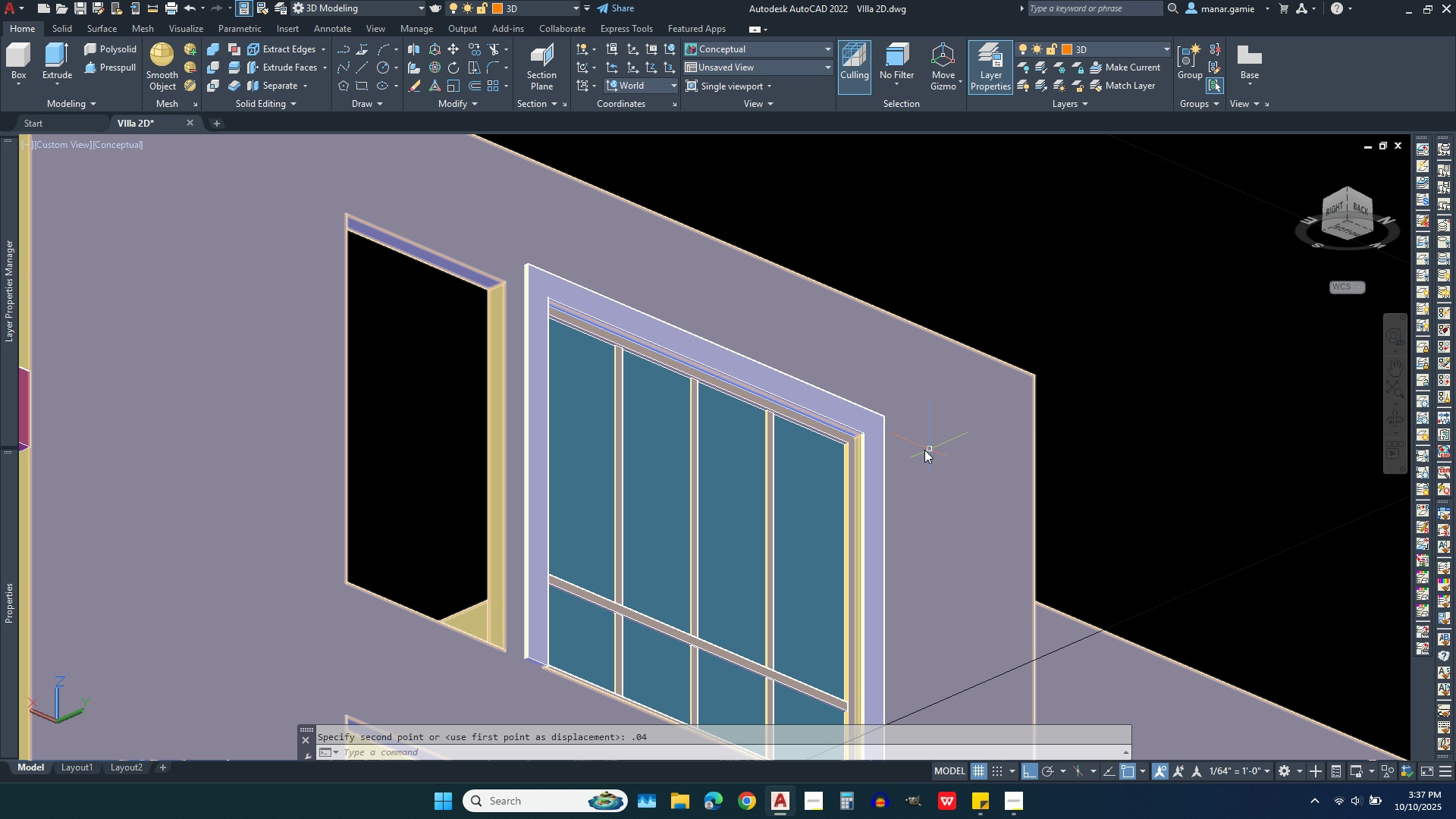 
scroll: coordinate [848, 447], scroll_direction: up, amount: 7.0
 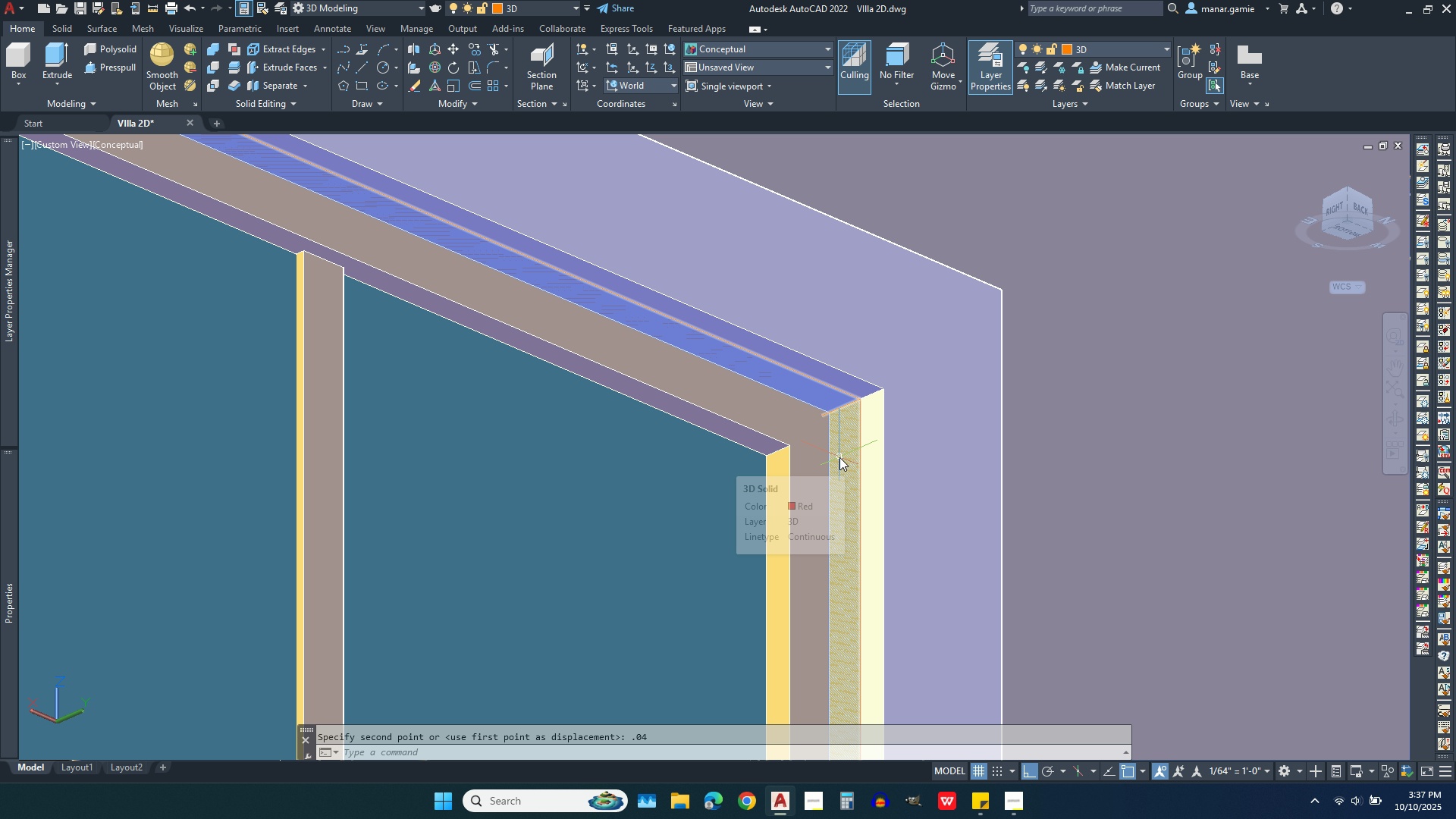 
scroll: coordinate [786, 330], scroll_direction: down, amount: 6.0
 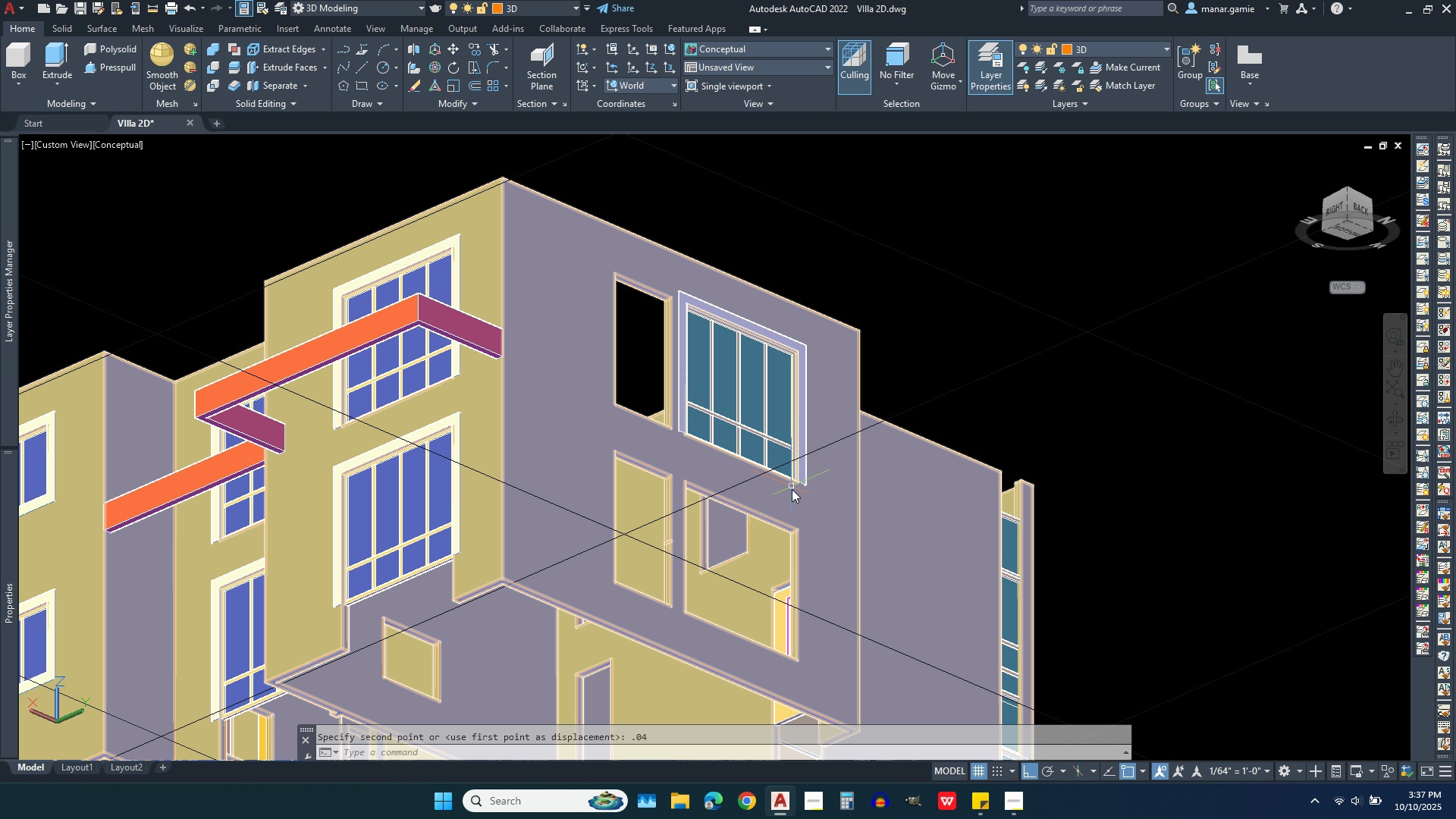 
scroll: coordinate [792, 492], scroll_direction: up, amount: 3.0
 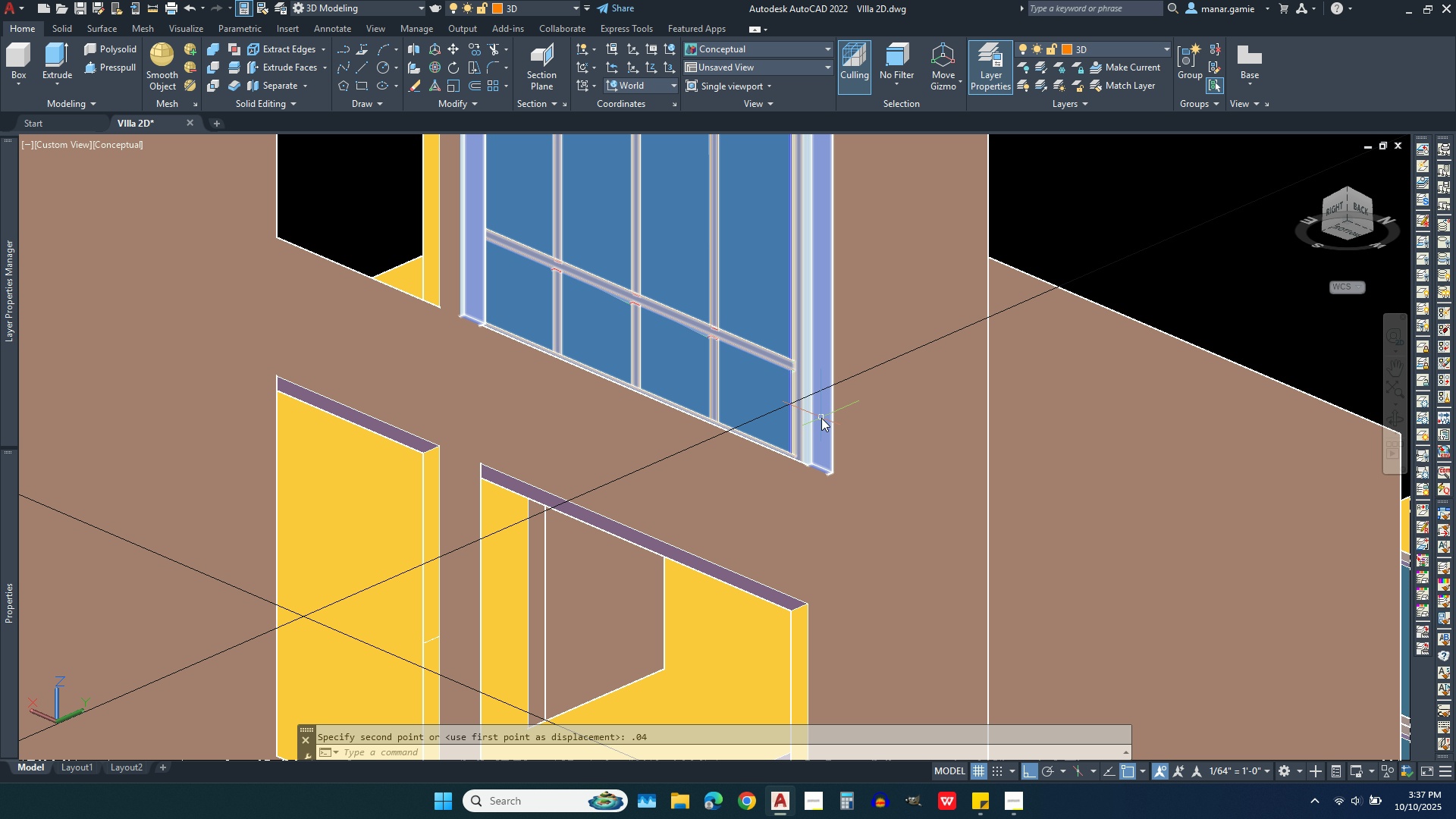 
left_click([821, 418])
 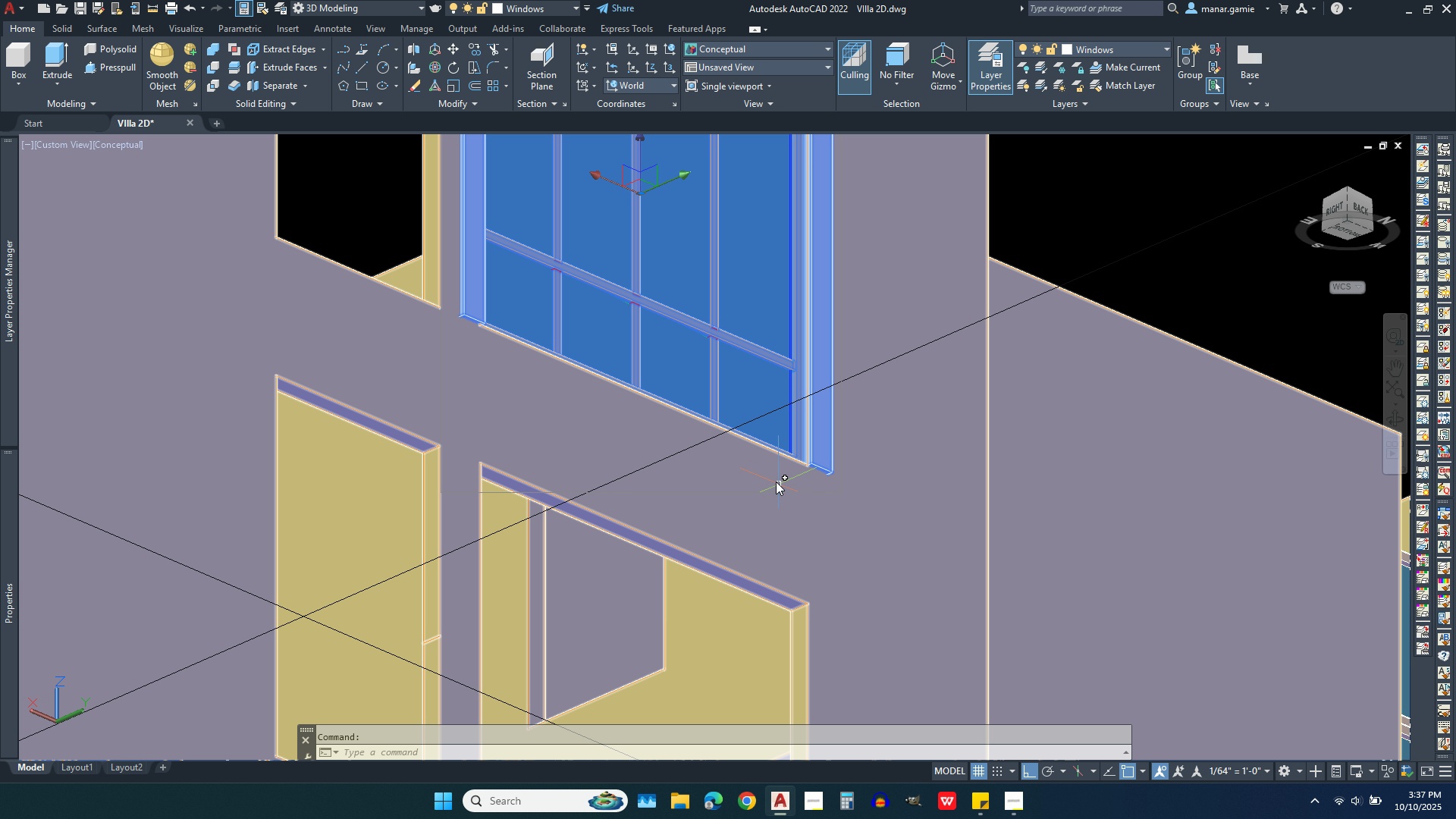 
scroll: coordinate [774, 479], scroll_direction: down, amount: 1.0
 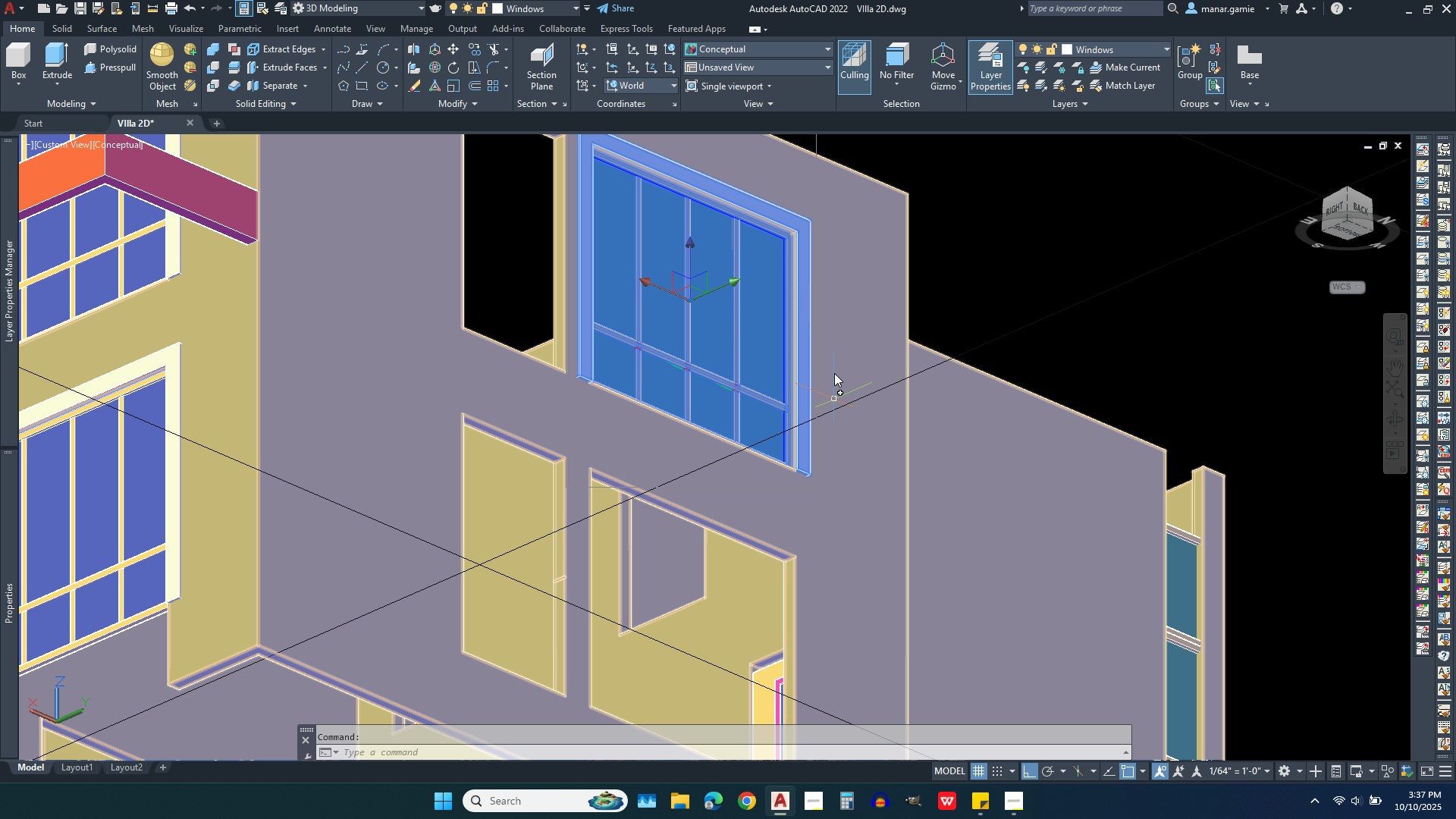 
scroll: coordinate [832, 328], scroll_direction: up, amount: 2.0
 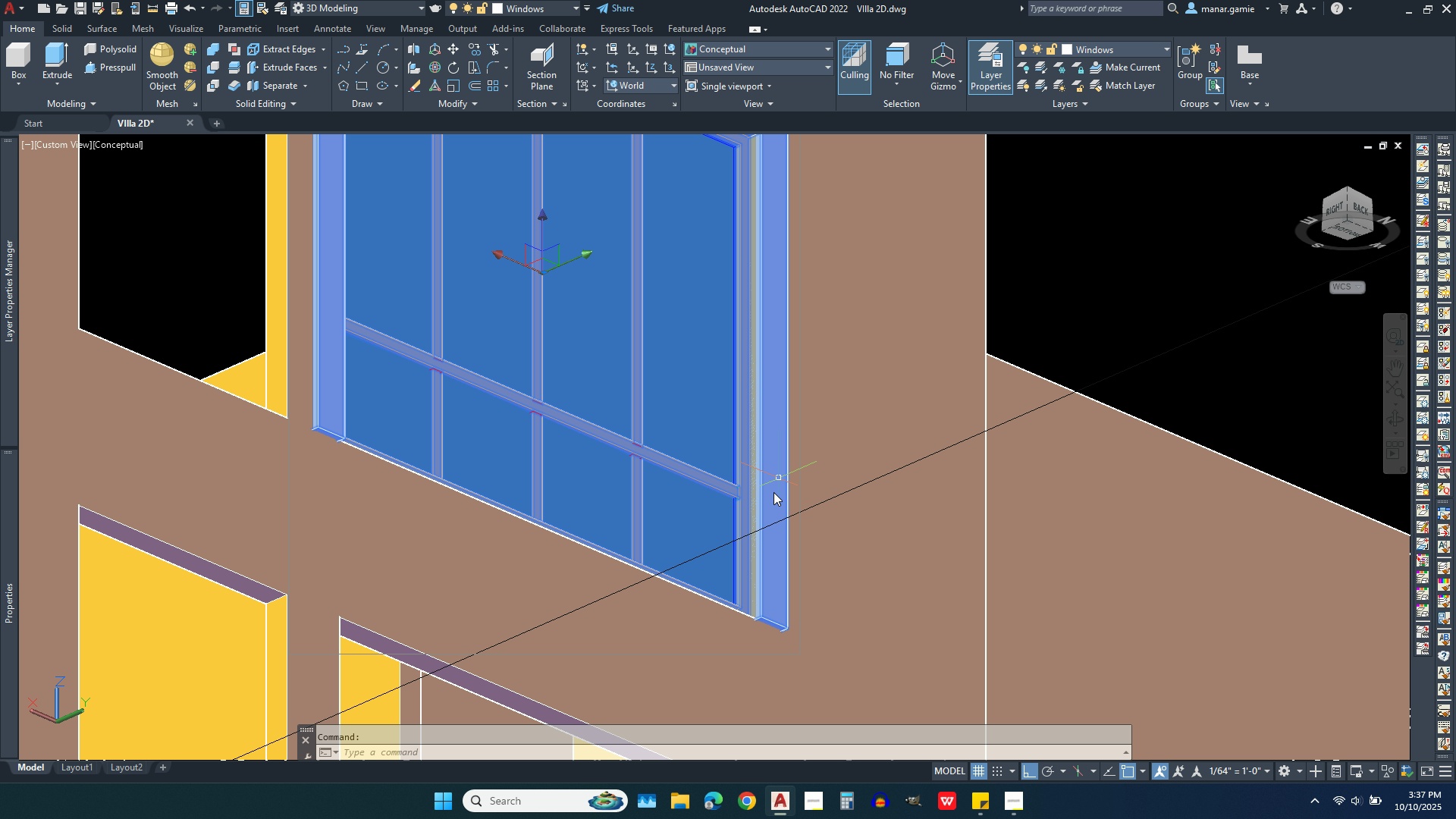 
scroll: coordinate [765, 516], scroll_direction: down, amount: 2.0
 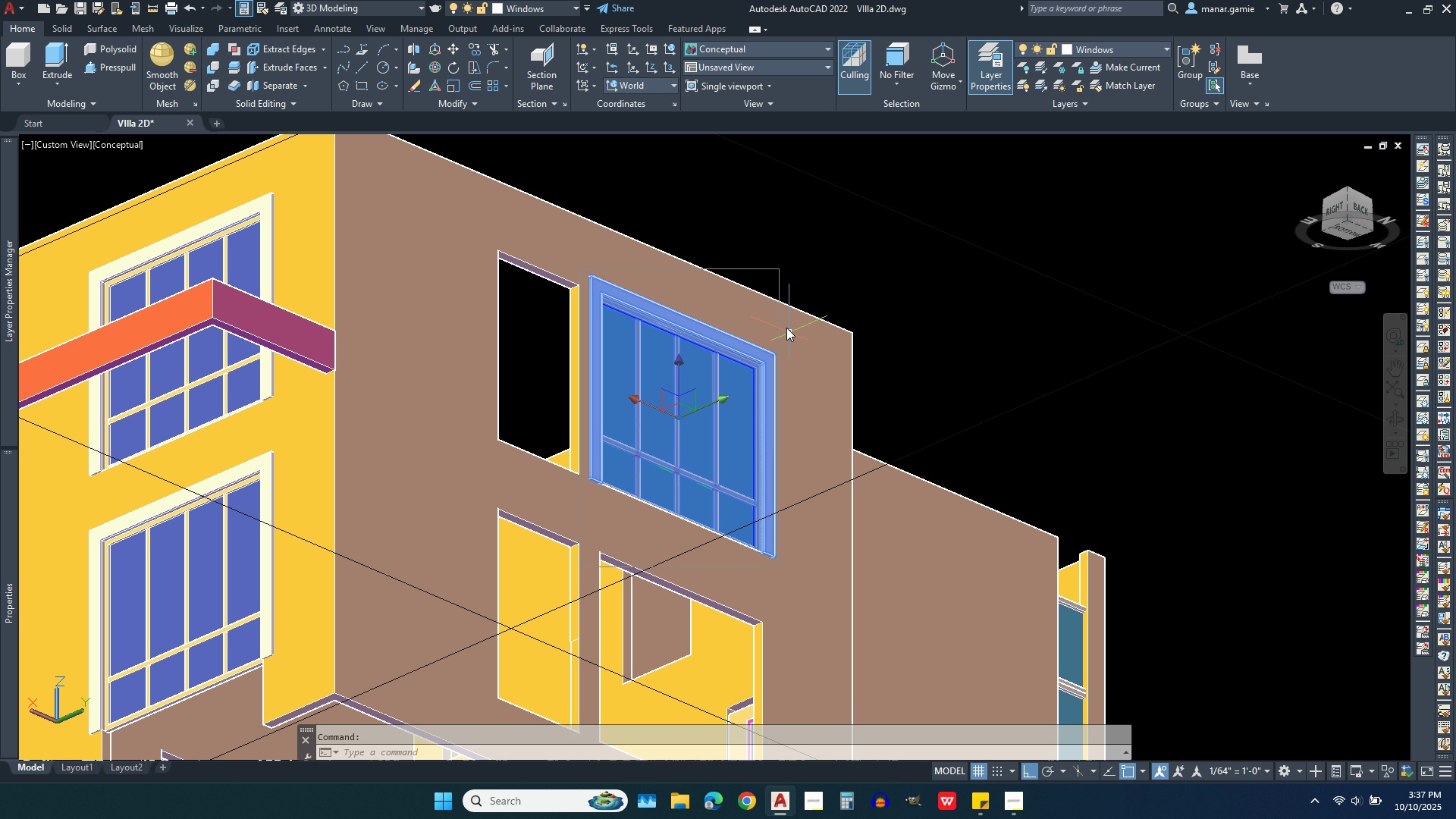 
scroll: coordinate [765, 394], scroll_direction: up, amount: 6.0
 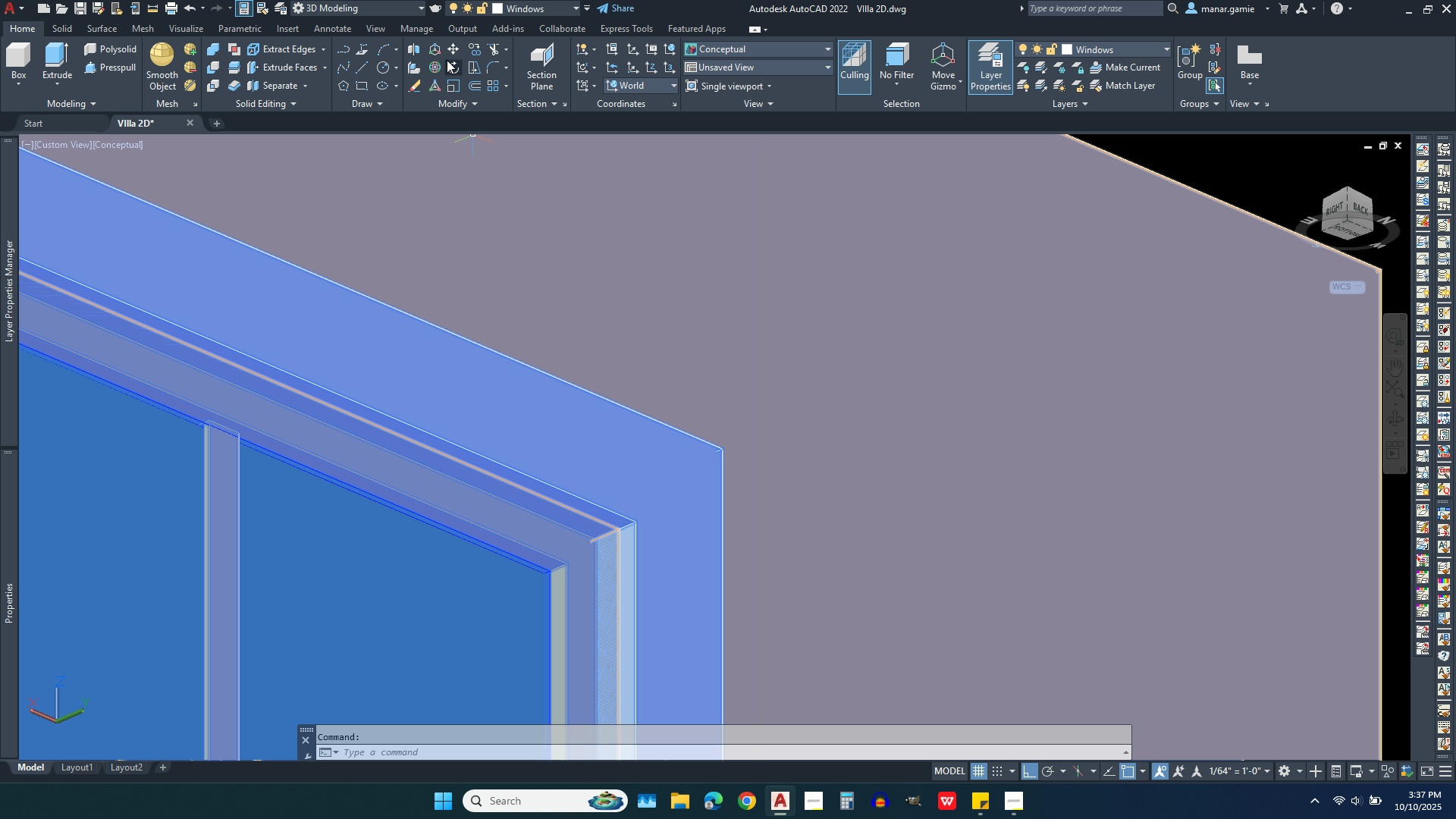 
left_click([470, 46])
 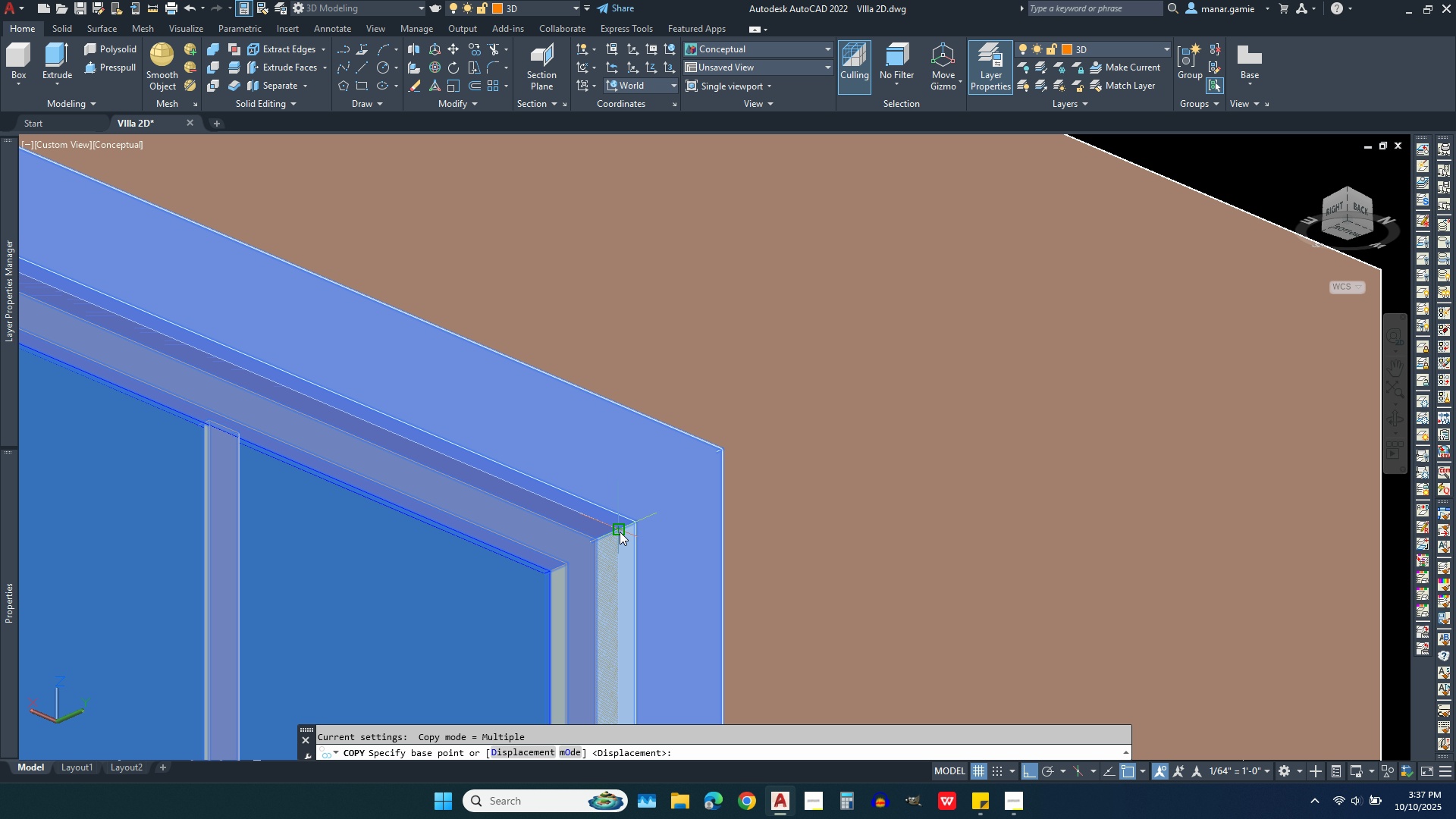 
left_click([620, 532])
 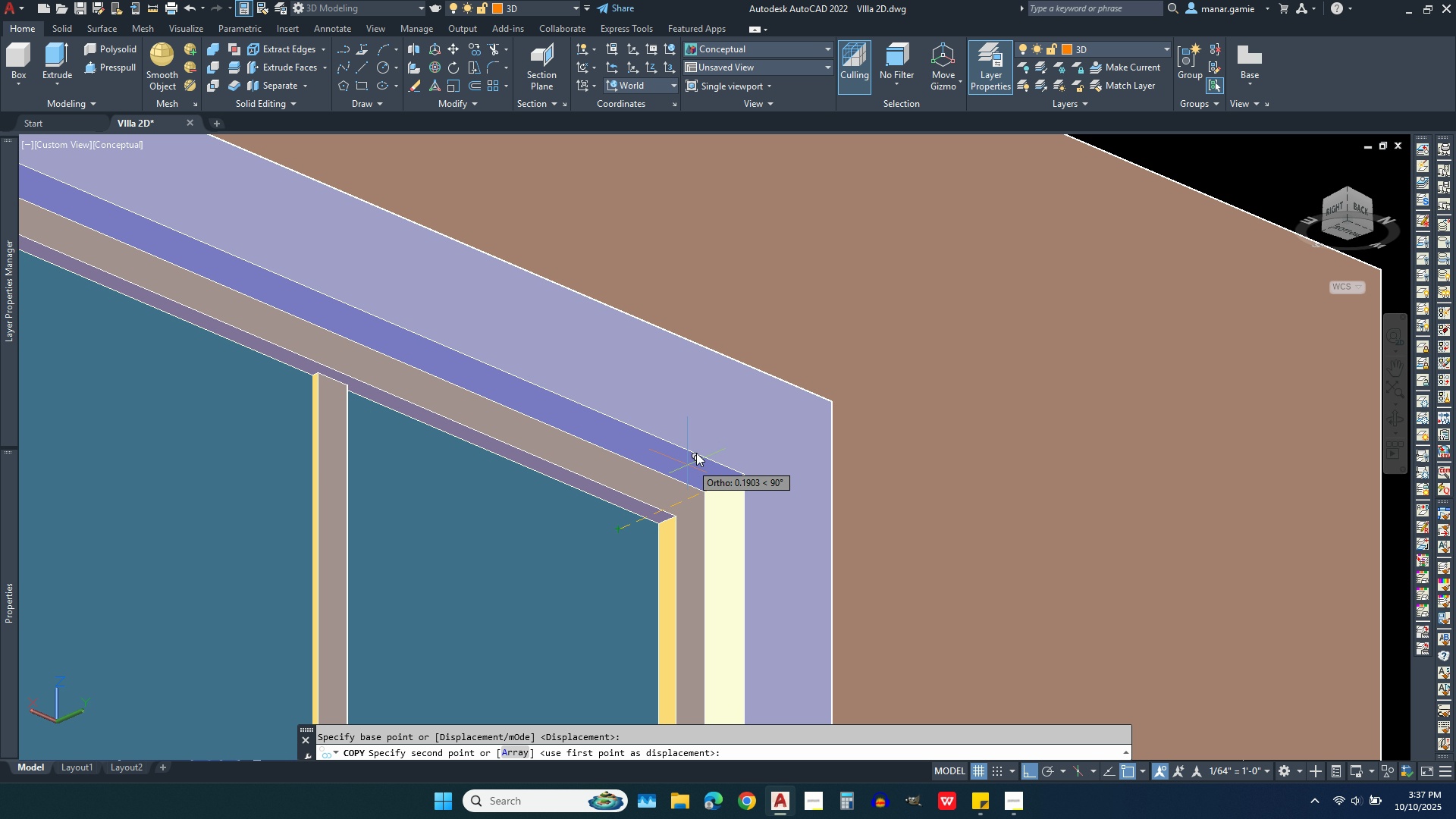 
scroll: coordinate [689, 280], scroll_direction: down, amount: 4.0
 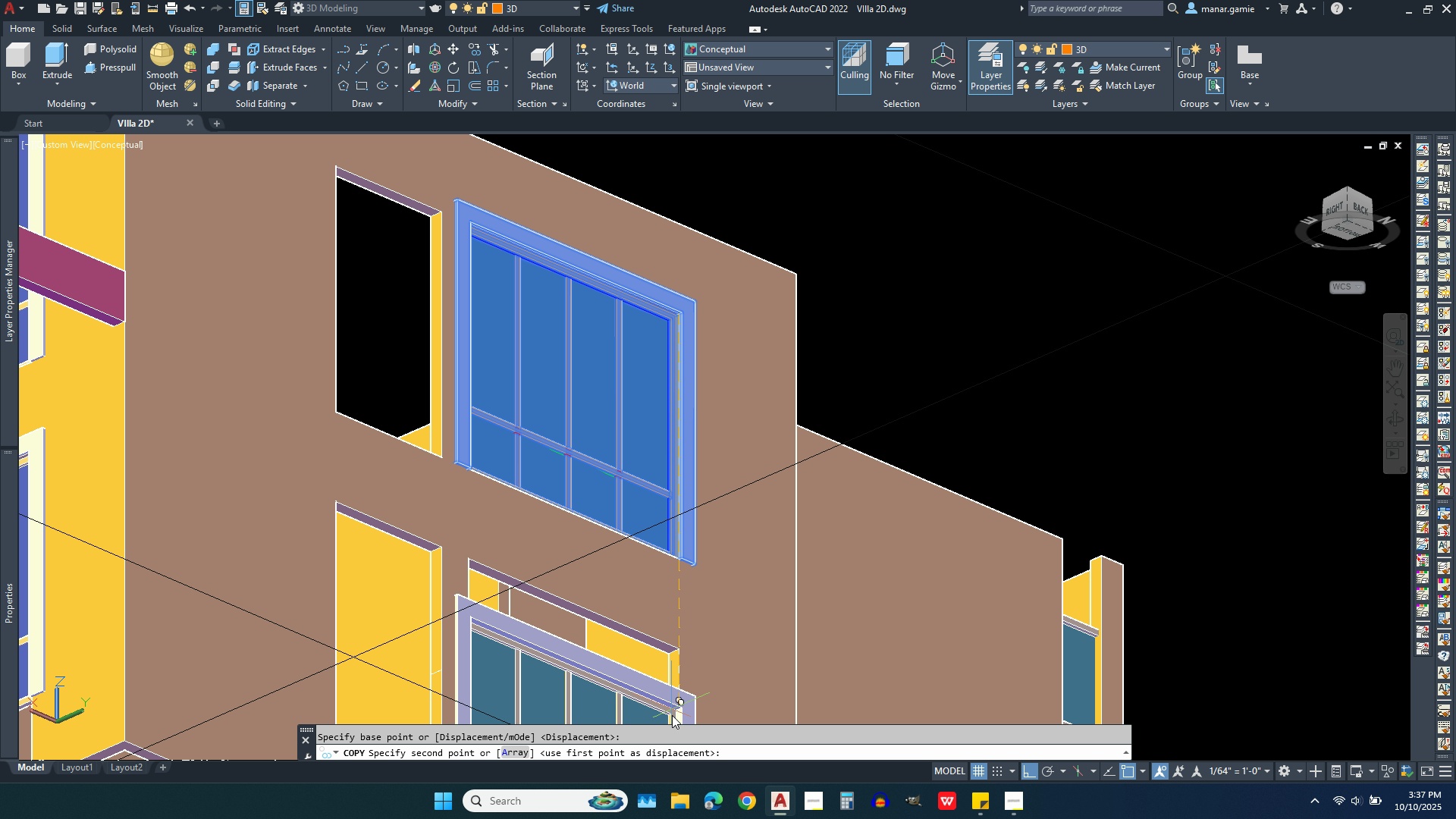 
scroll: coordinate [672, 717], scroll_direction: up, amount: 4.0
 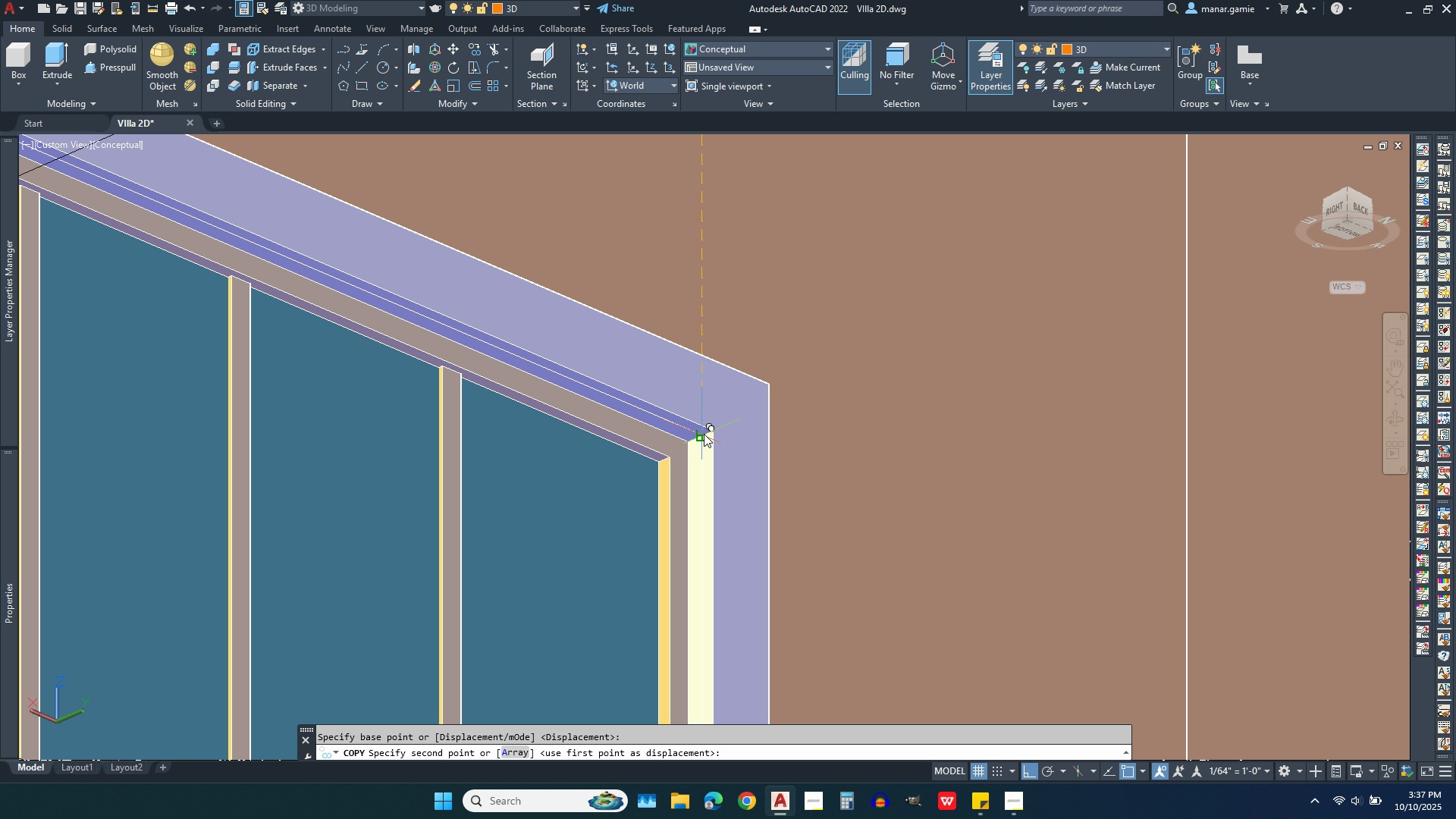 
left_click([701, 441])
 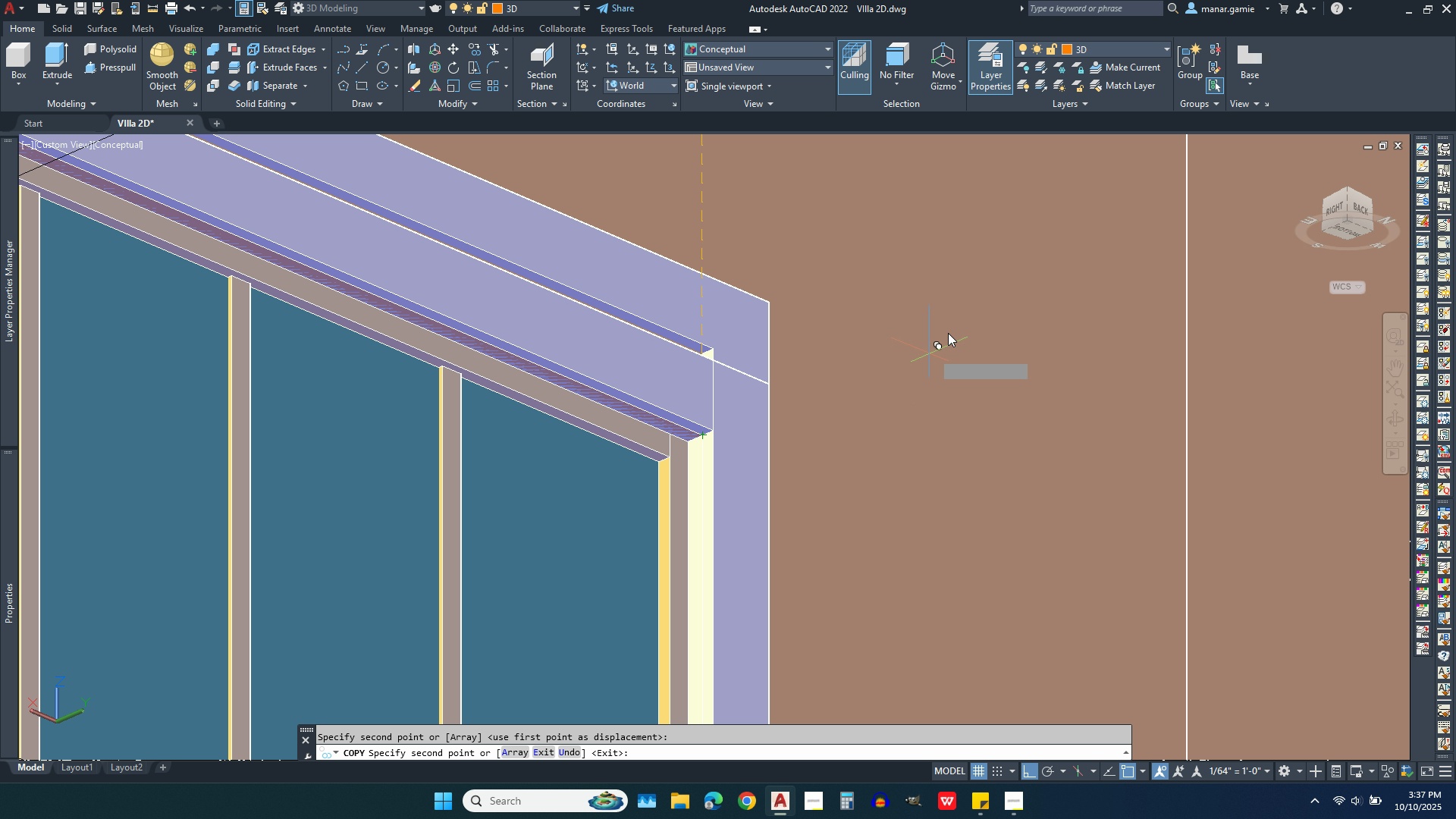 
right_click([948, 322])
 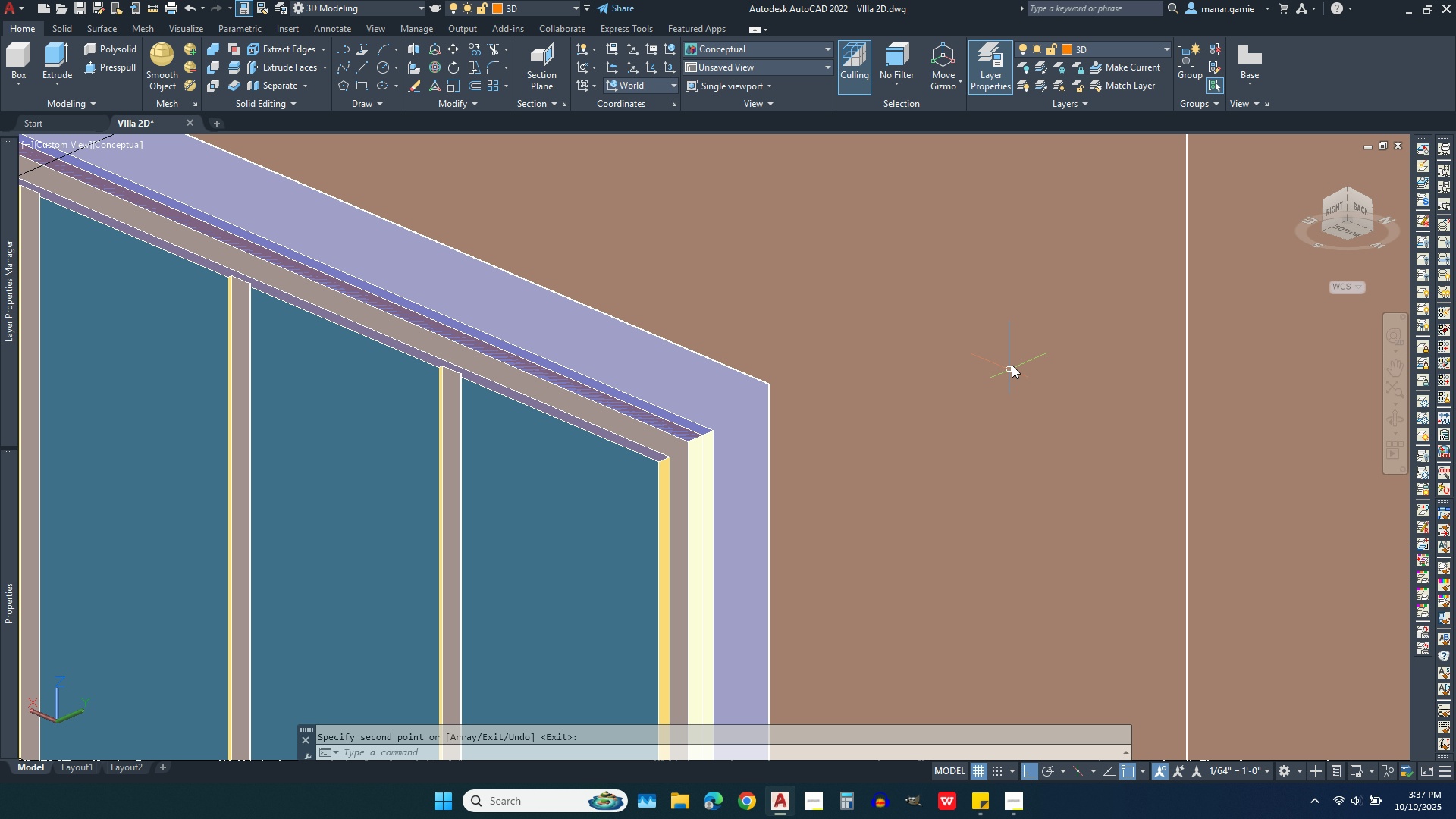 
scroll: coordinate [1015, 359], scroll_direction: down, amount: 2.0
 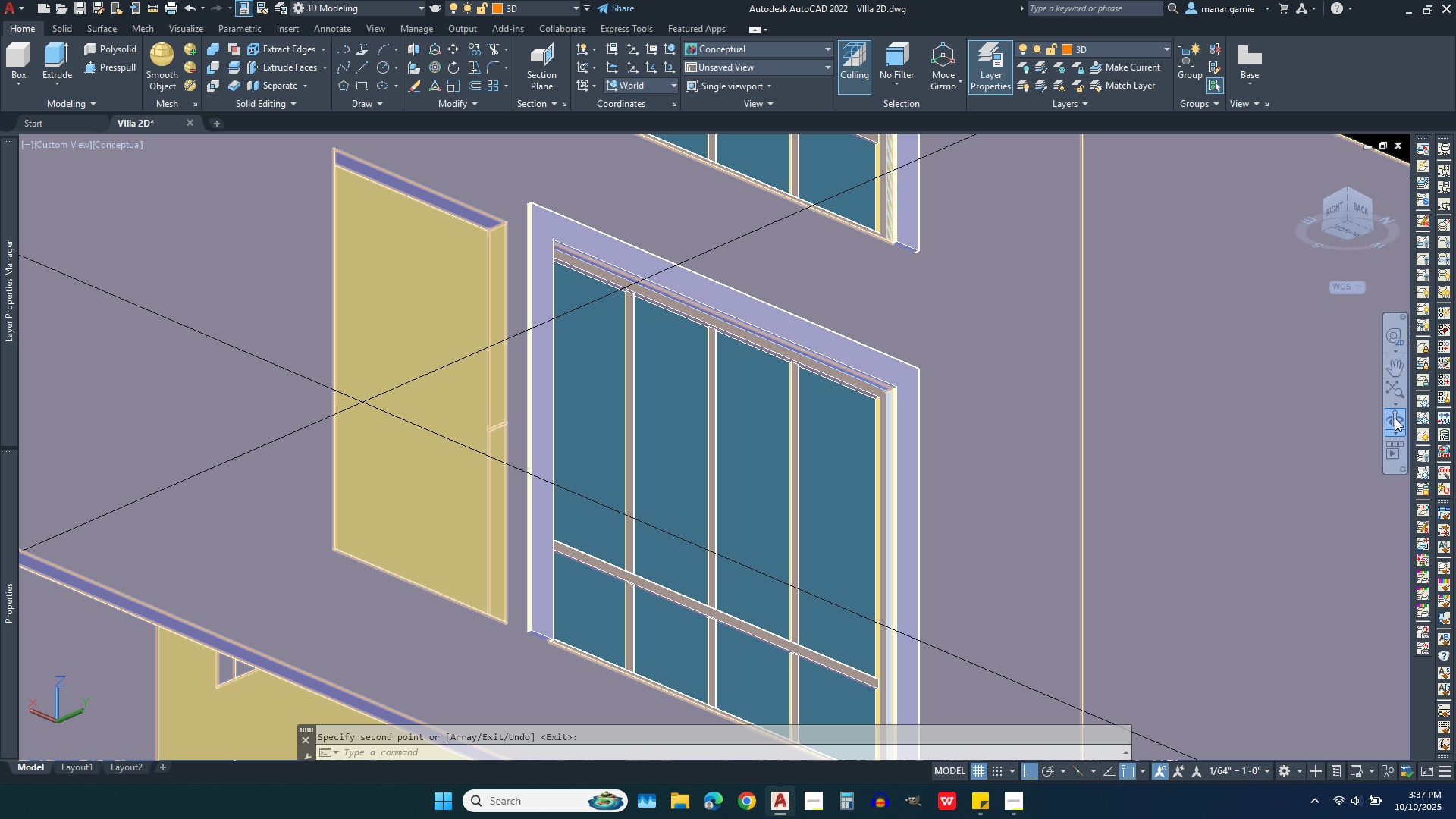 
left_click([1392, 421])
 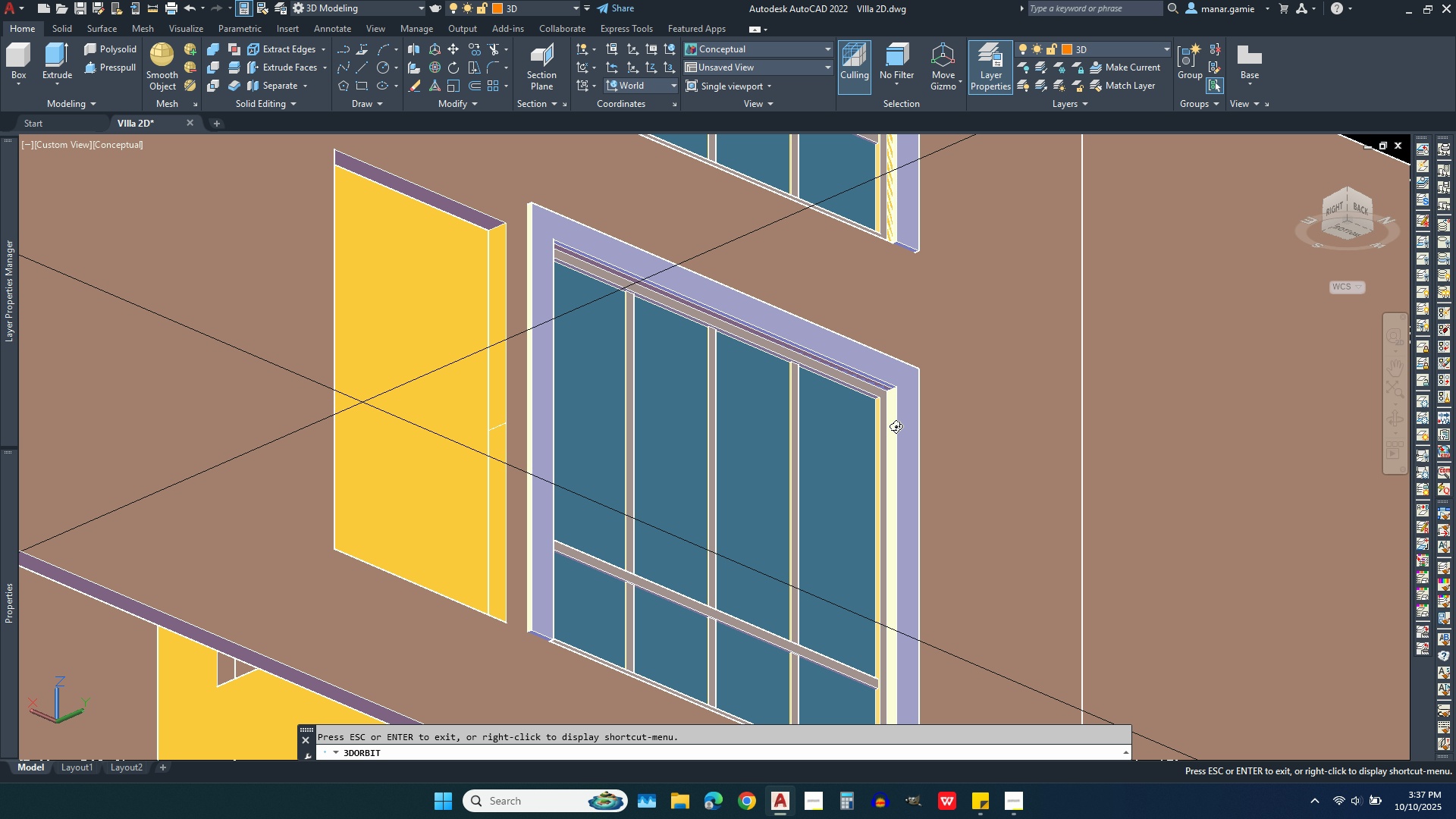 
left_click_drag(start_coordinate=[887, 428], to_coordinate=[752, 423])
 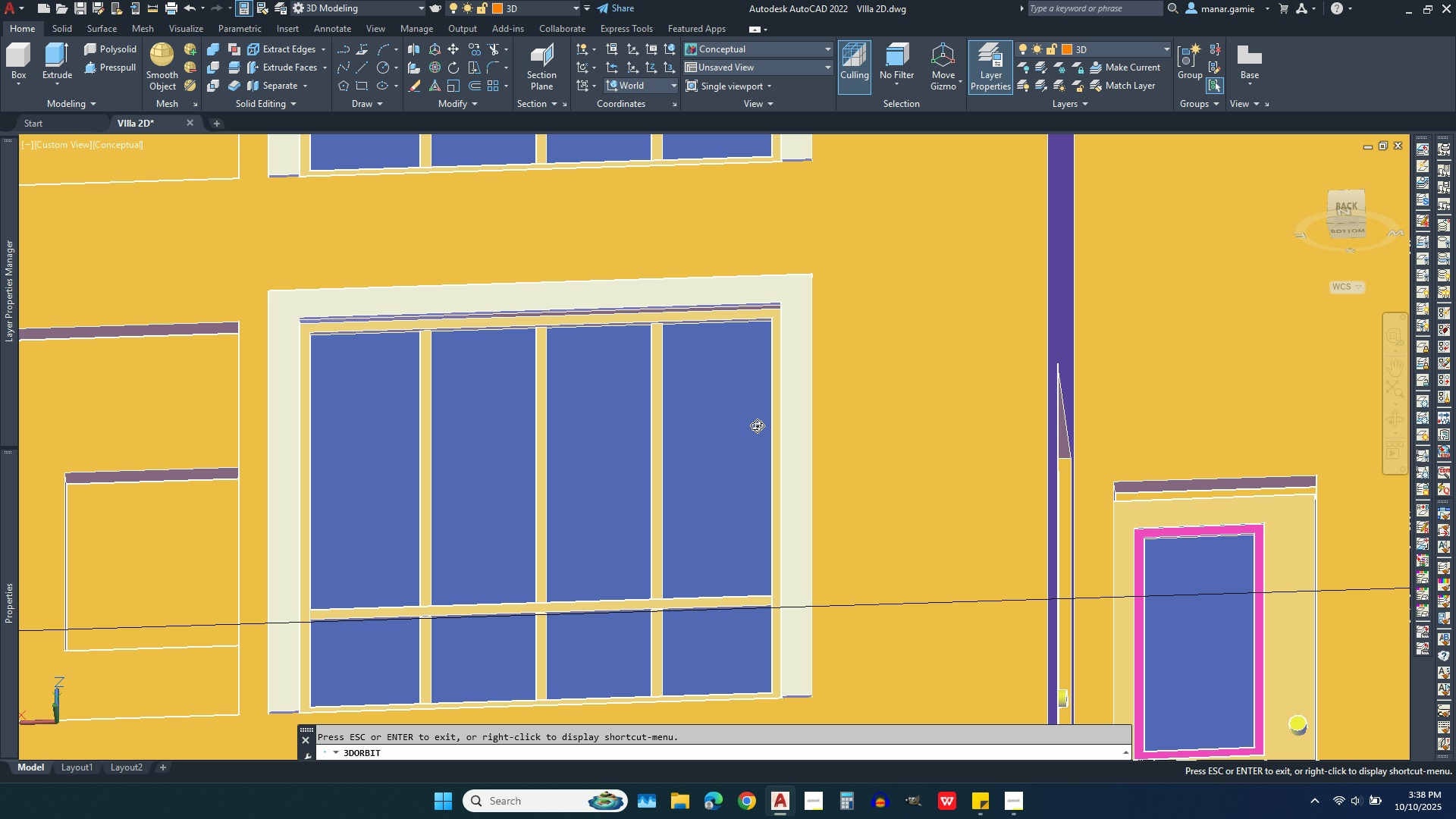 
left_click_drag(start_coordinate=[760, 425], to_coordinate=[802, 543])
 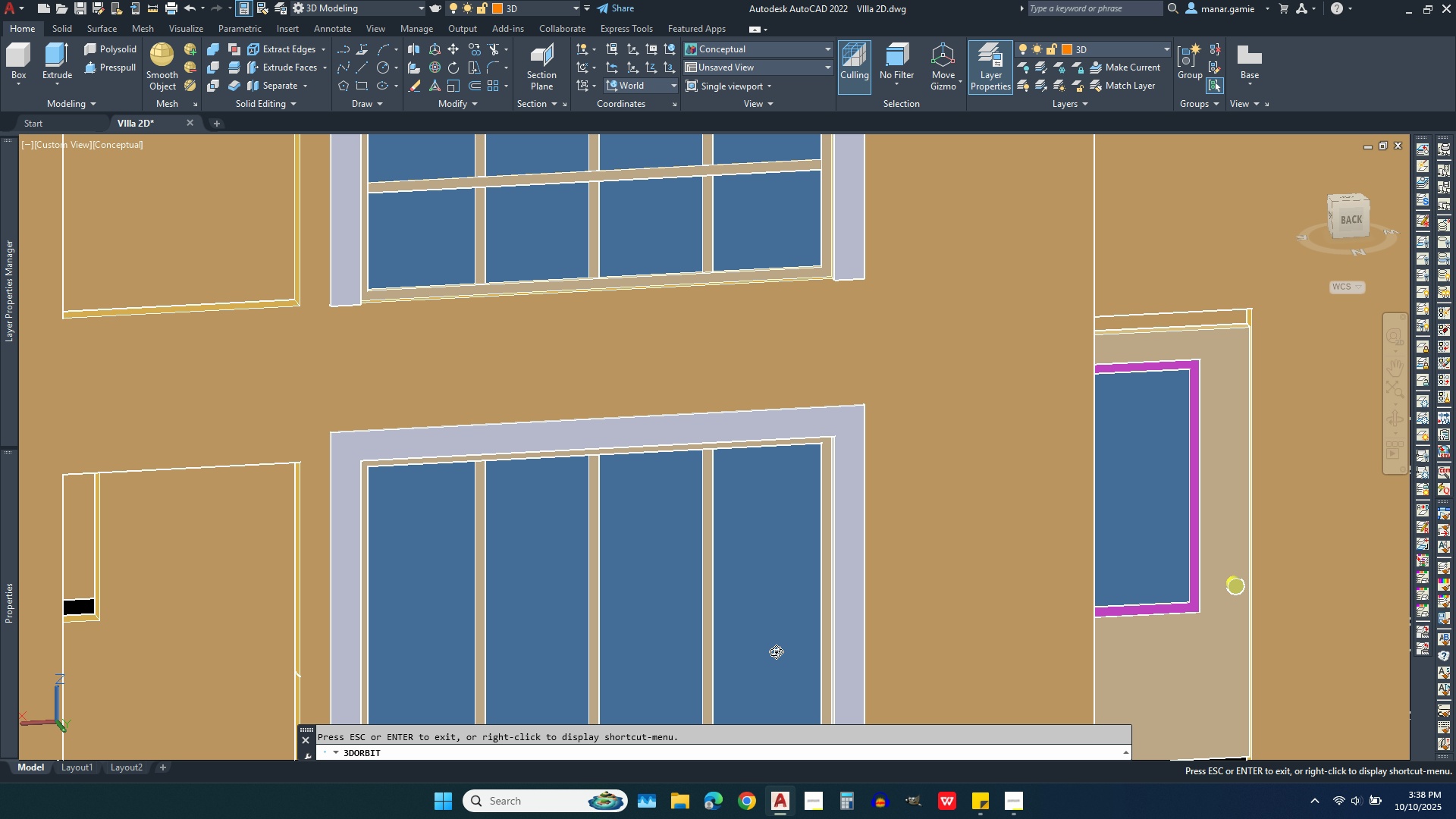 
scroll: coordinate [774, 667], scroll_direction: down, amount: 6.0
 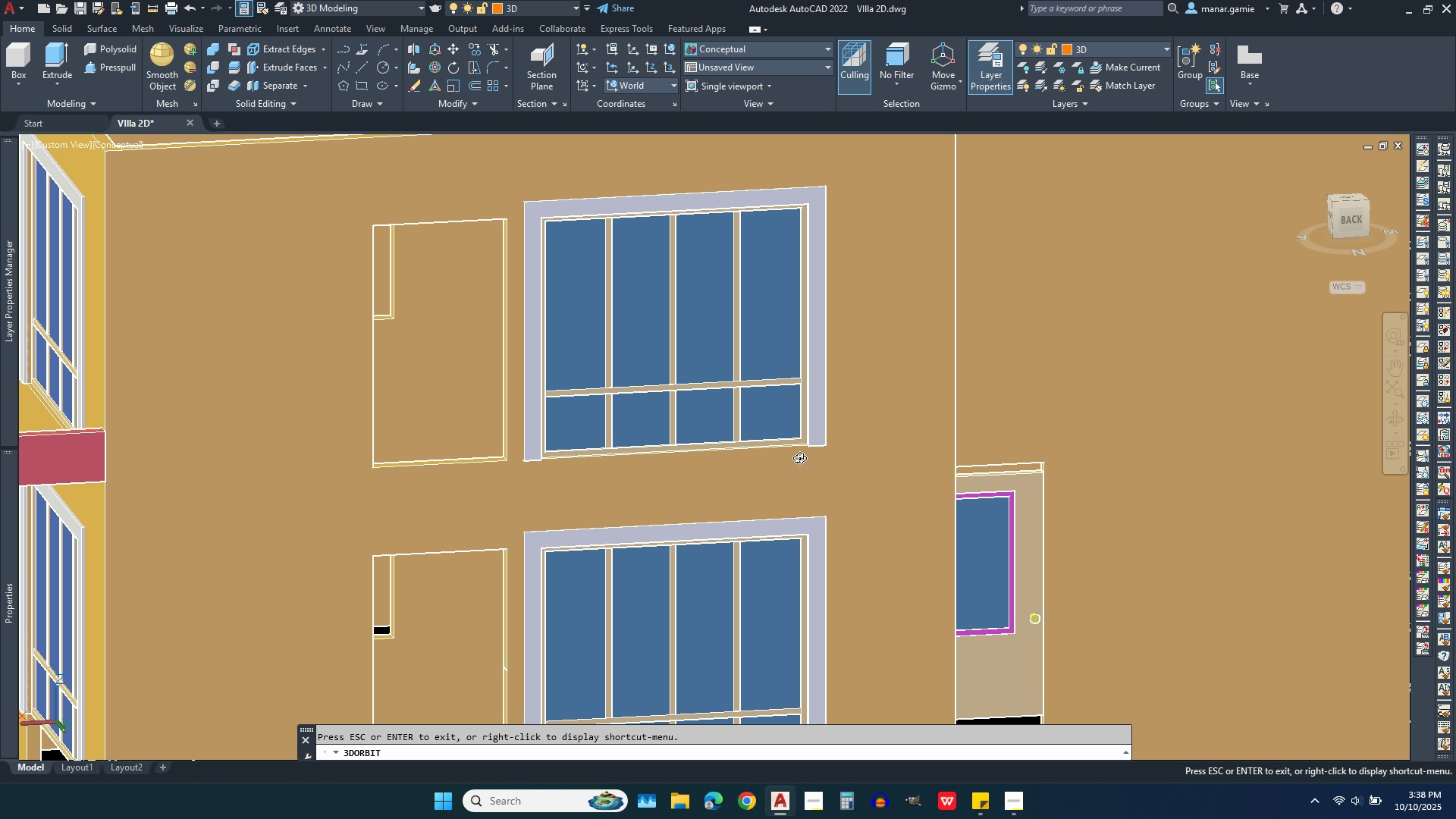 
left_click_drag(start_coordinate=[799, 455], to_coordinate=[813, 400])
 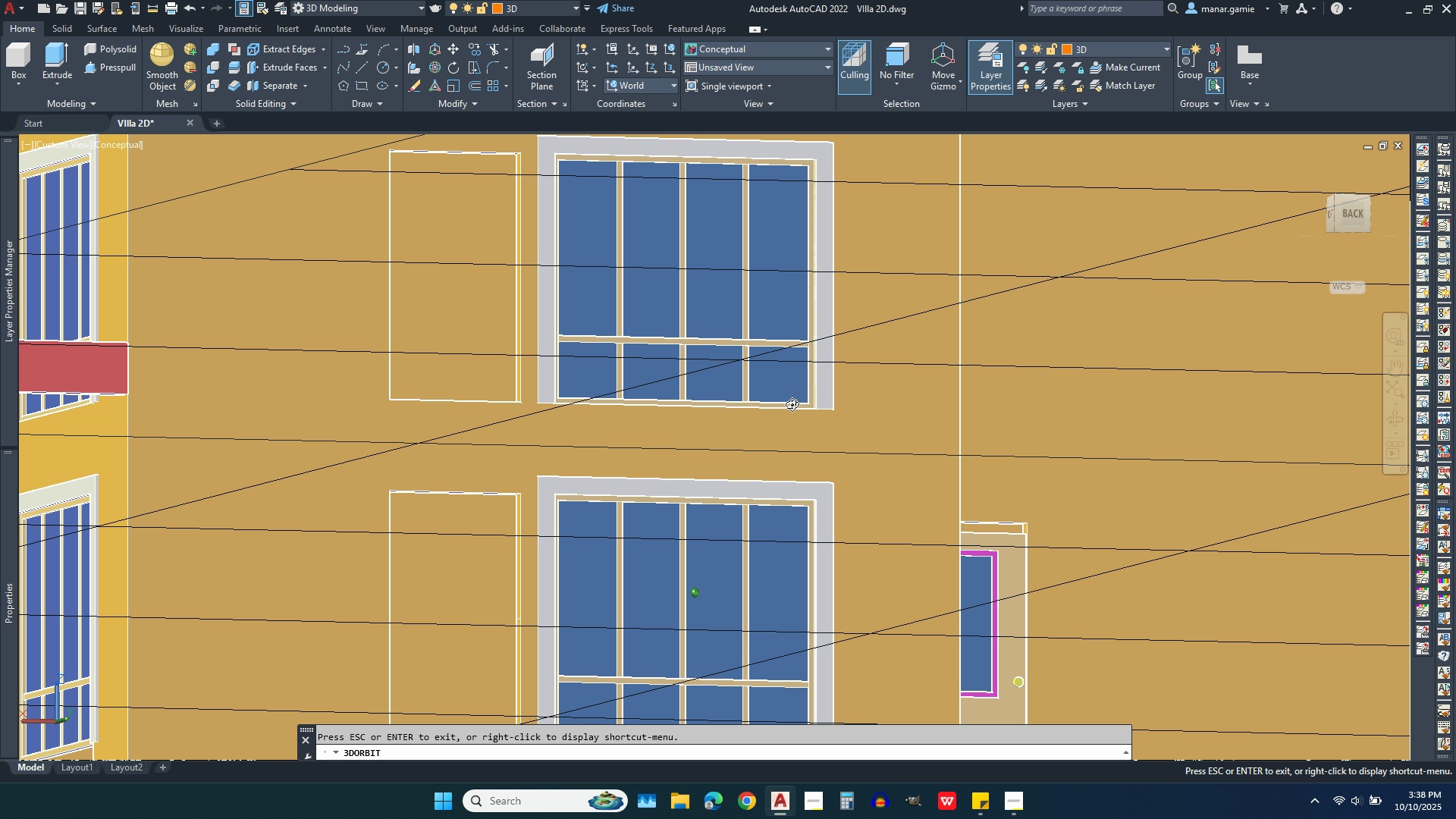 
left_click_drag(start_coordinate=[797, 400], to_coordinate=[394, 543])
 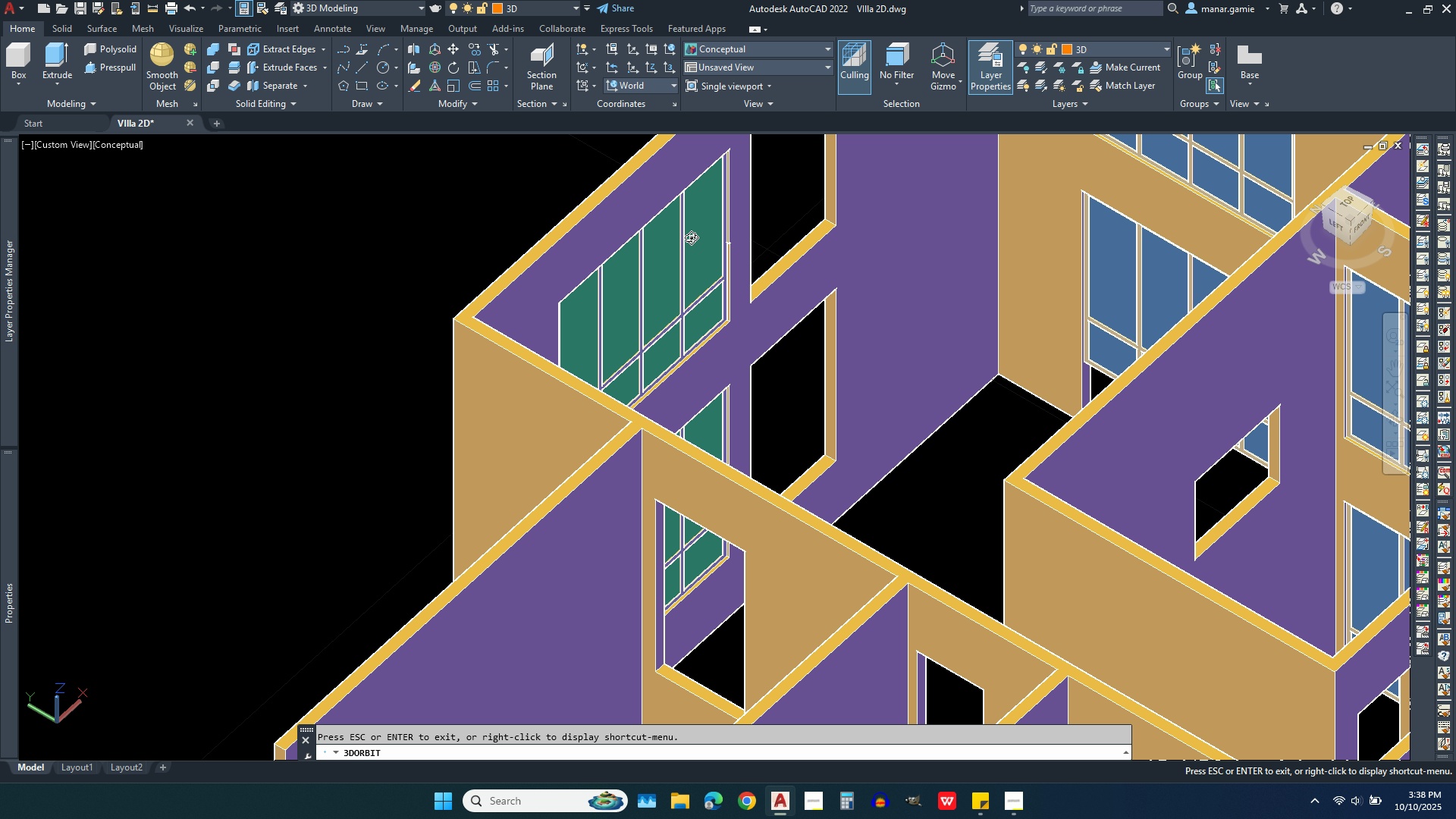 
scroll: coordinate [715, 391], scroll_direction: up, amount: 16.0
 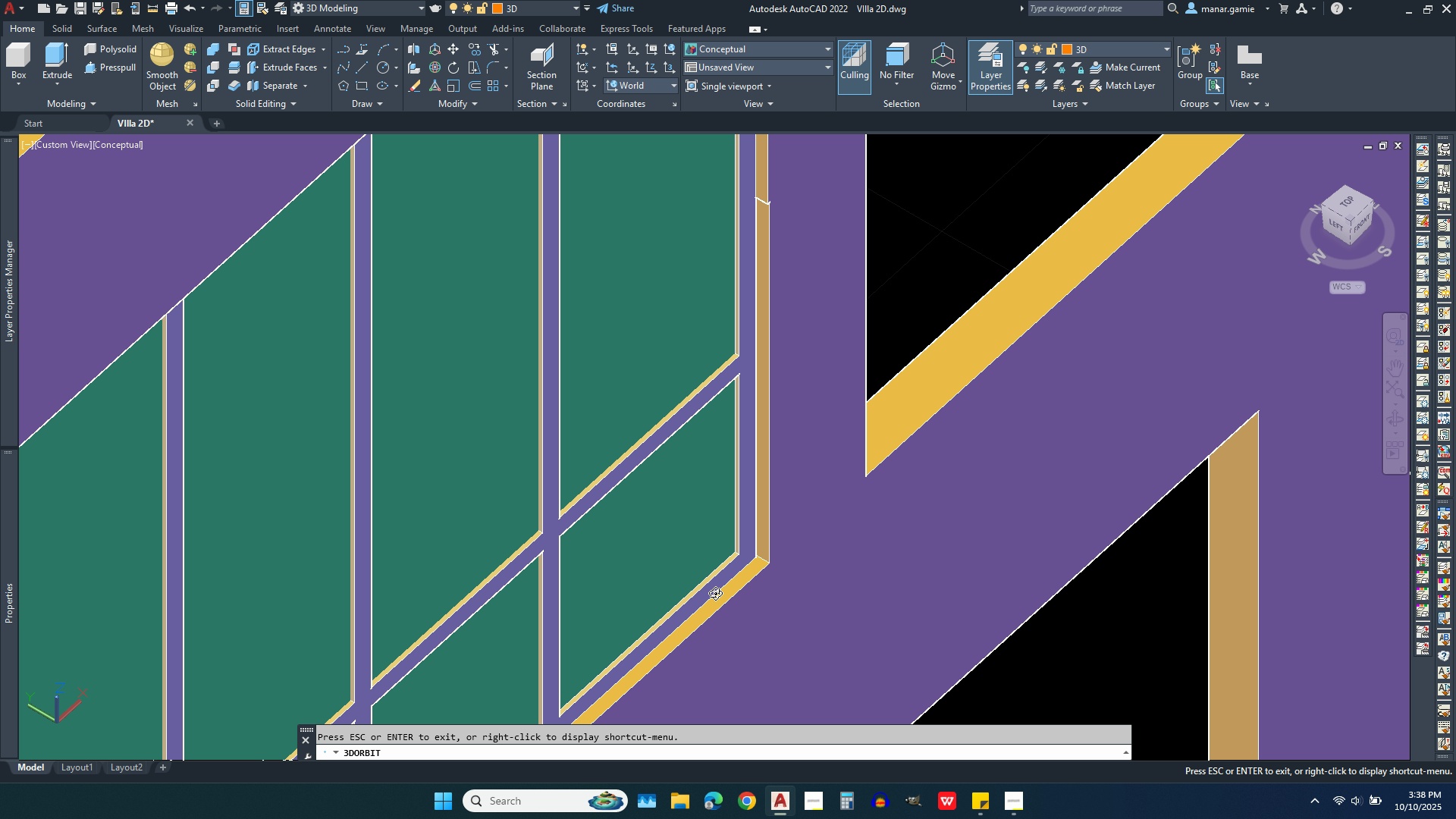 
scroll: coordinate [694, 370], scroll_direction: down, amount: 8.0
 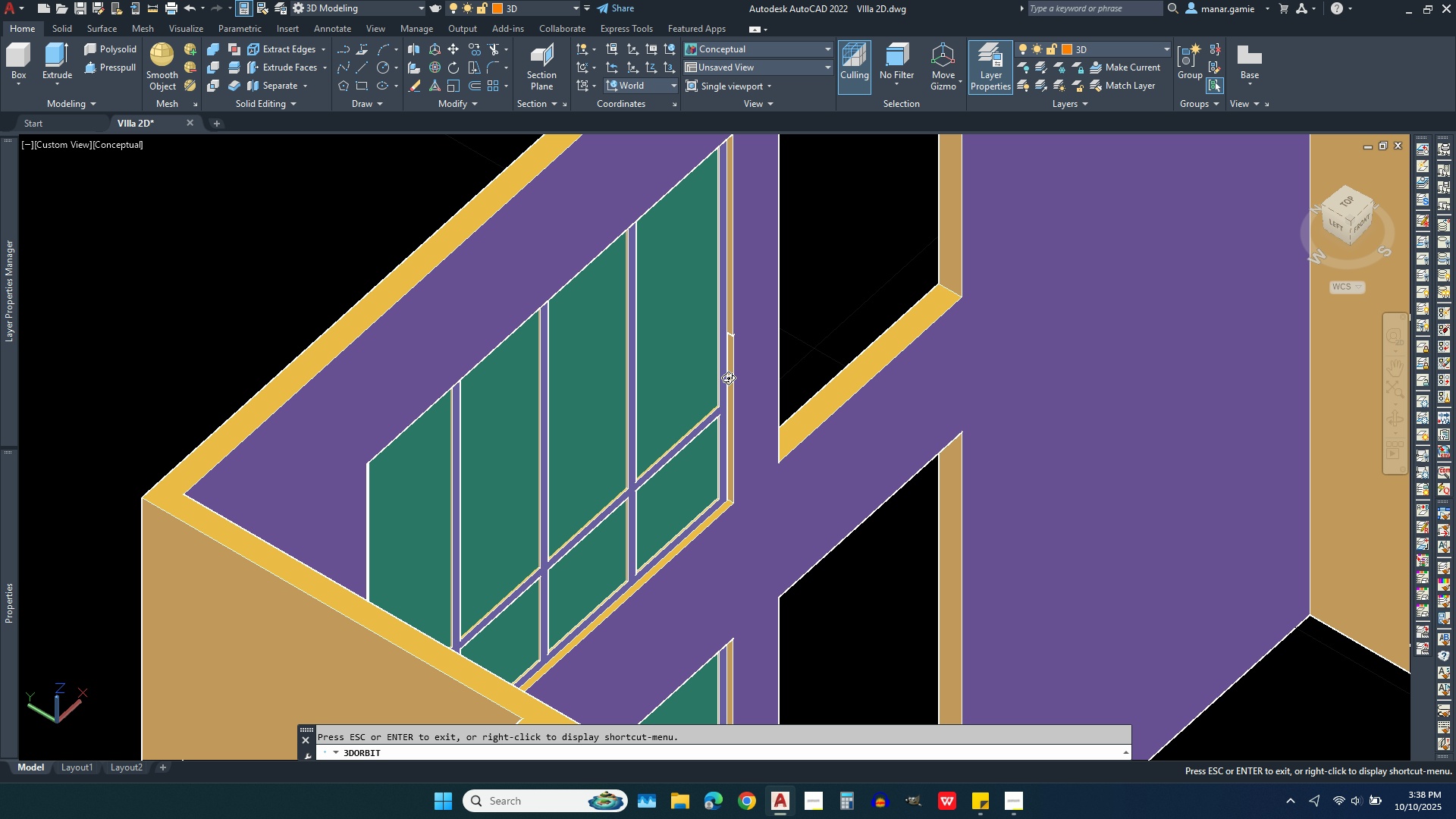 
left_click_drag(start_coordinate=[728, 381], to_coordinate=[548, 450])
 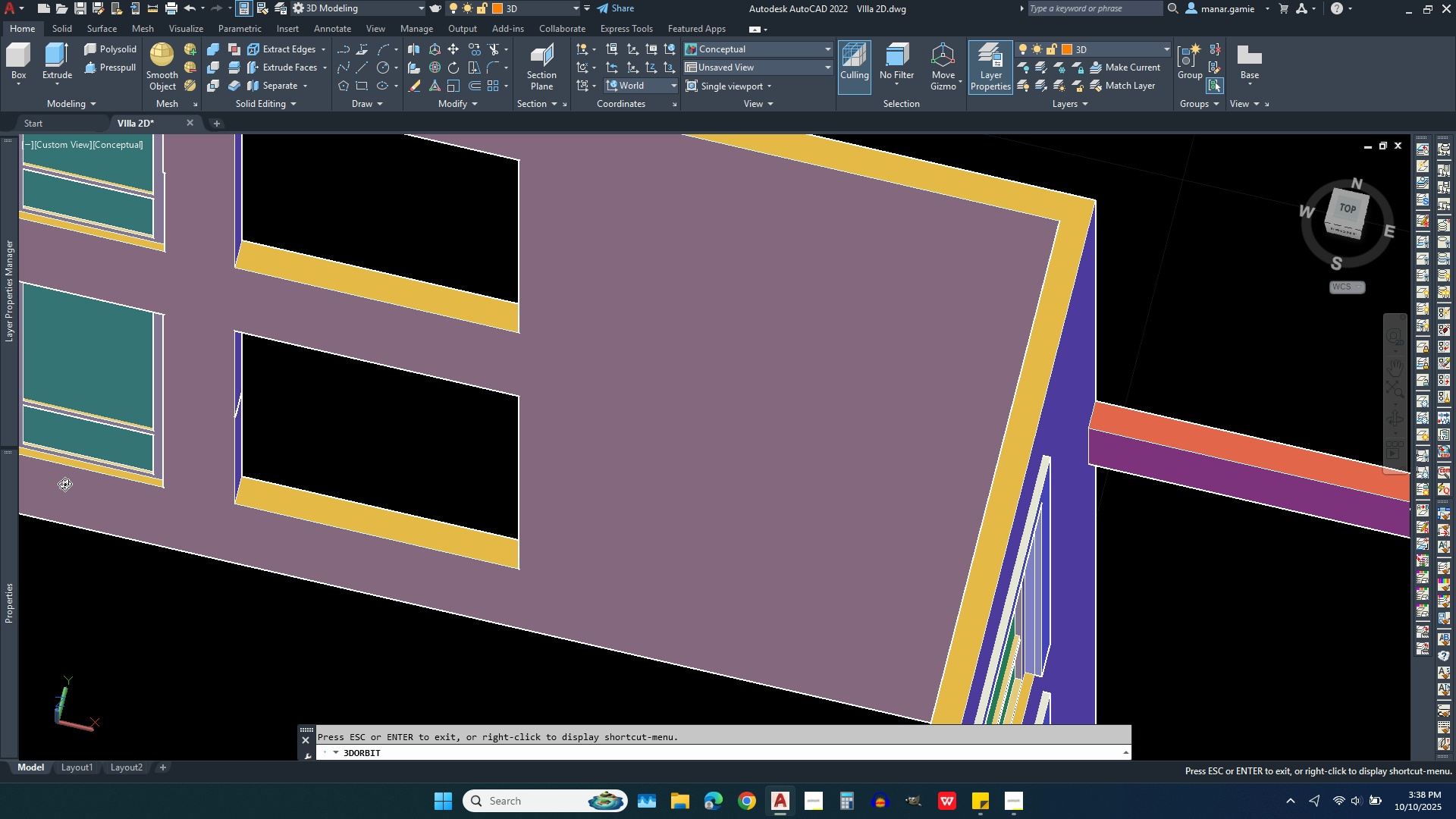 
scroll: coordinate [104, 479], scroll_direction: up, amount: 14.0
 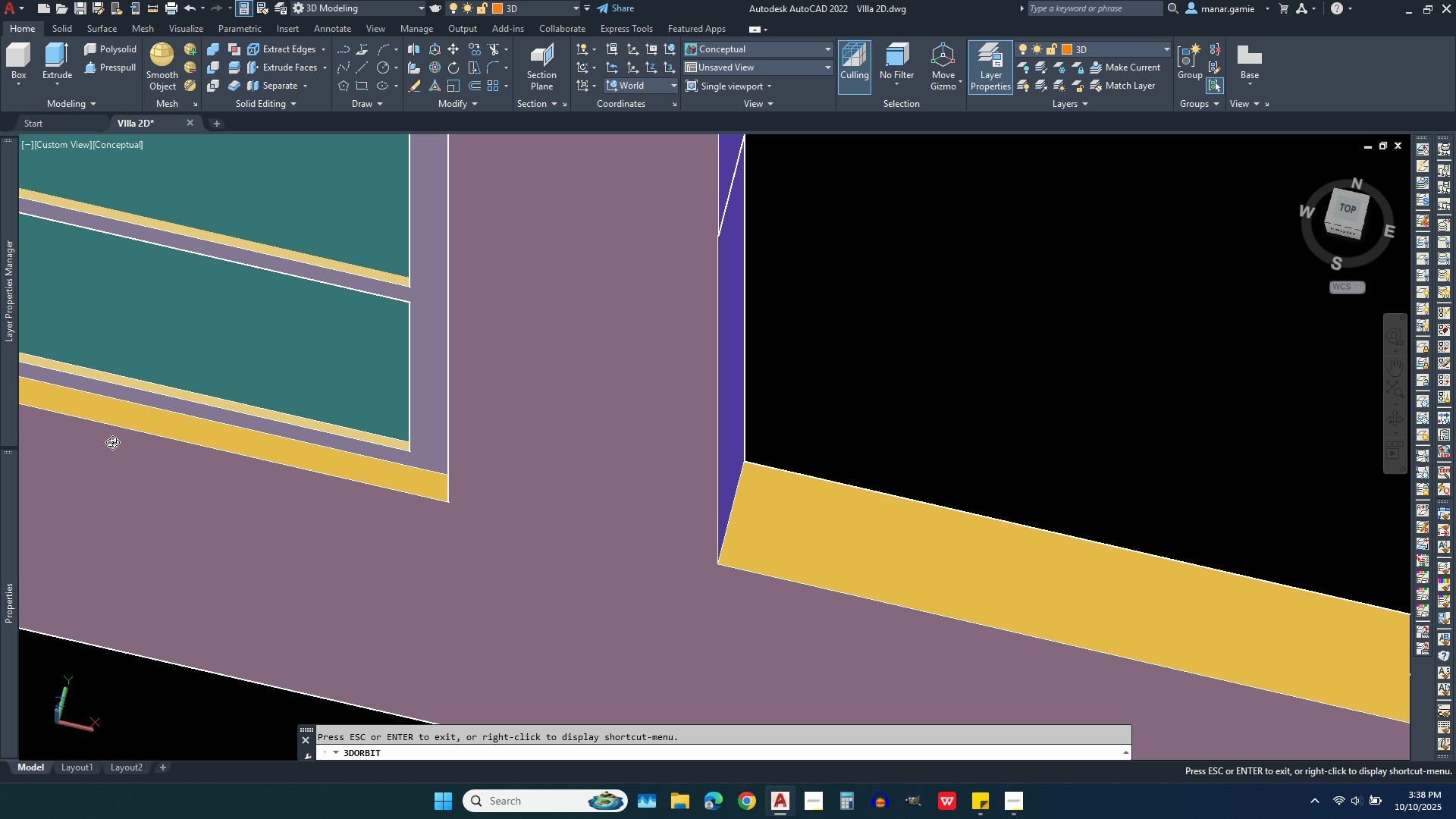 
scroll: coordinate [115, 447], scroll_direction: down, amount: 10.0
 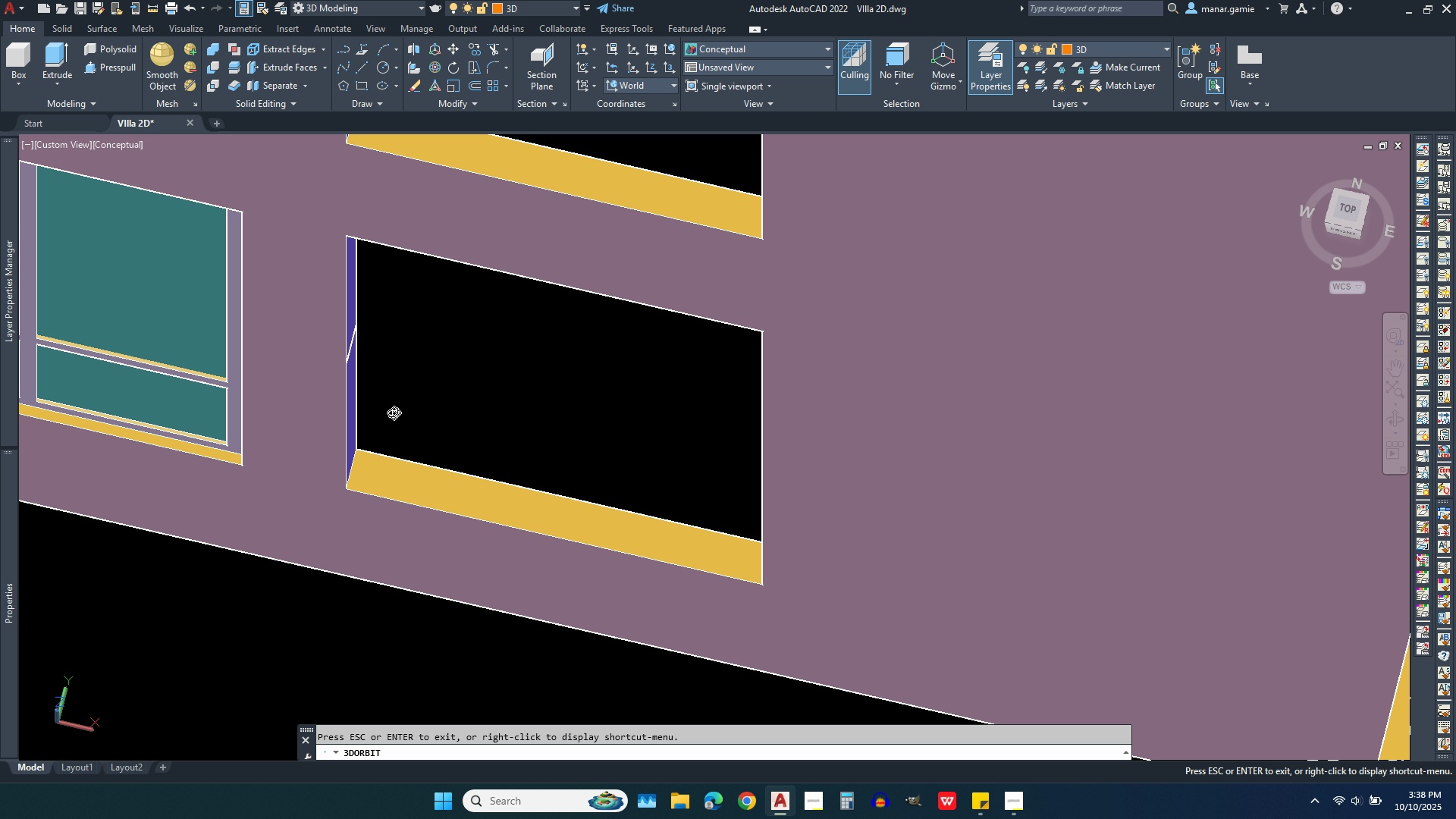 
hold_key(key=Escape, duration=2.4)
 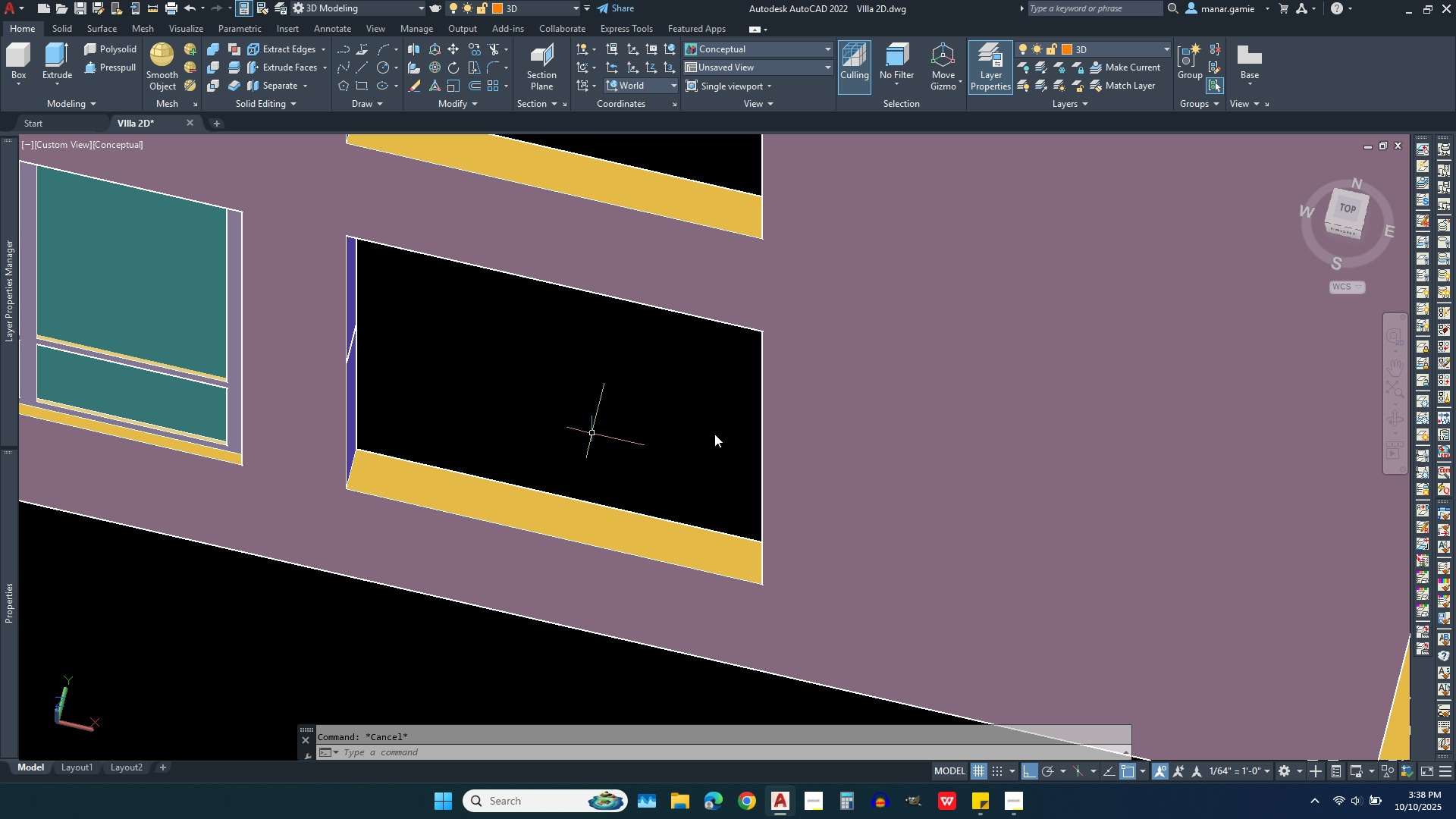 
left_click([354, 375])
 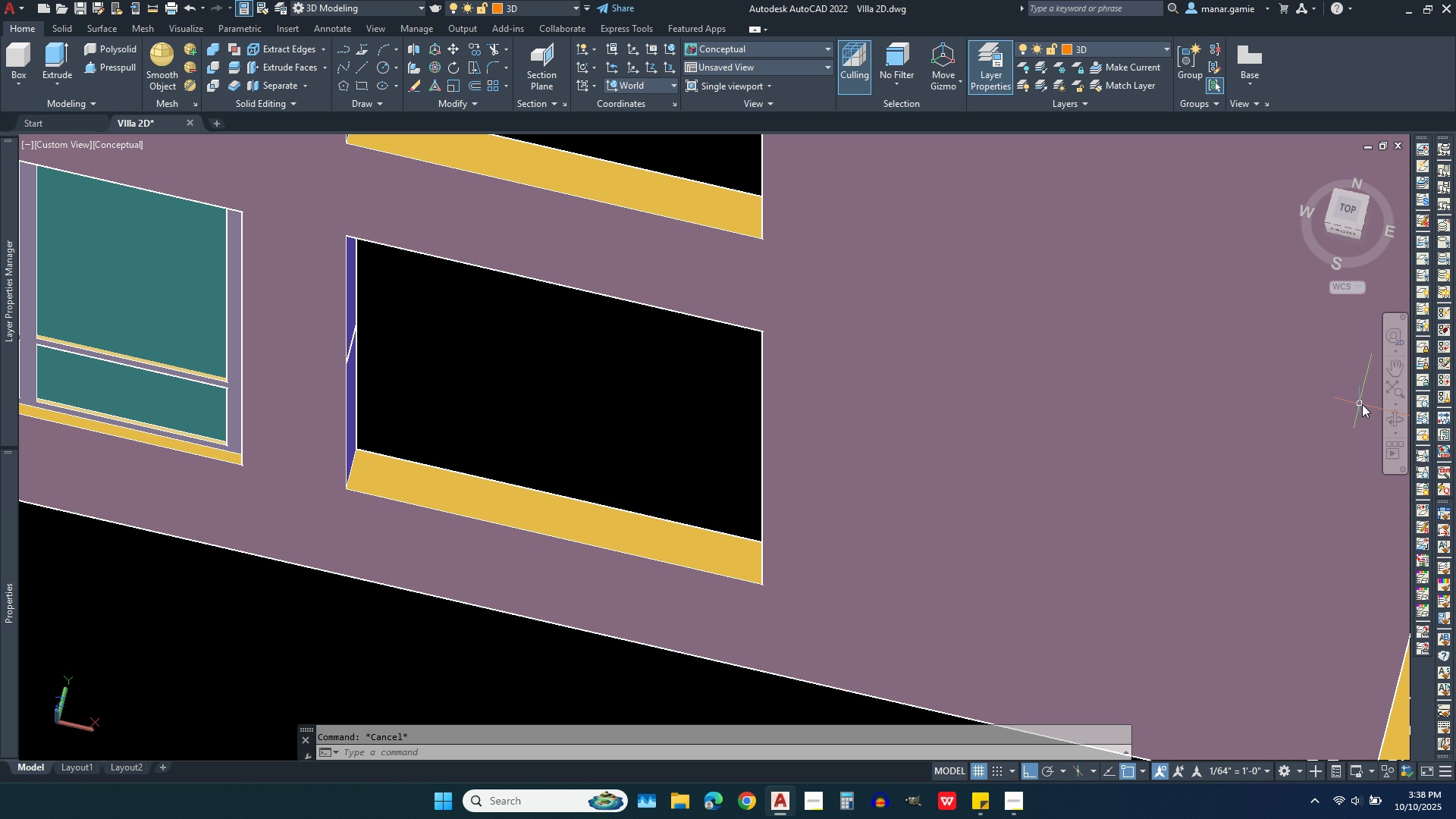 
left_click([1394, 420])
 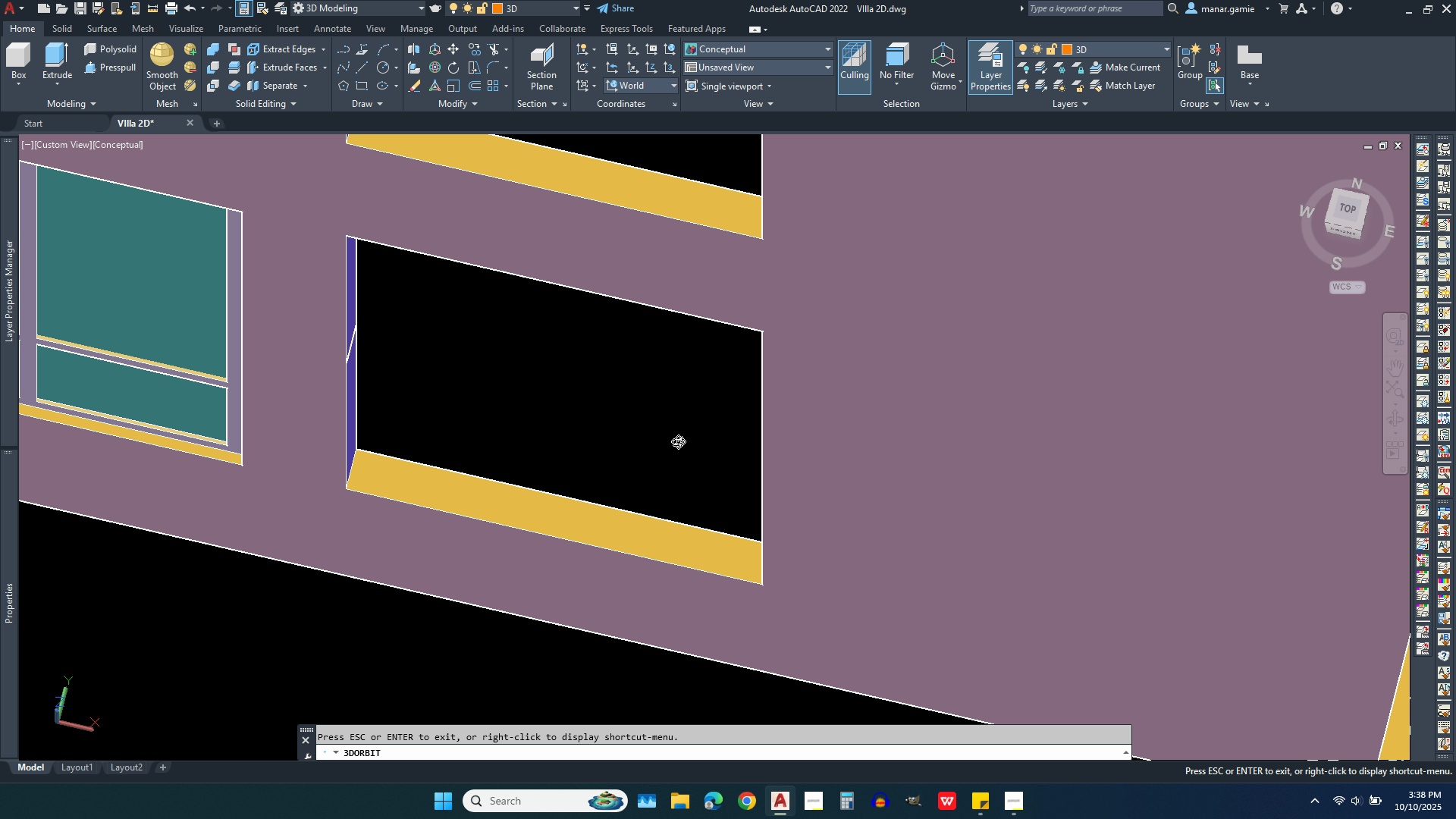 
left_click_drag(start_coordinate=[673, 444], to_coordinate=[401, 410])
 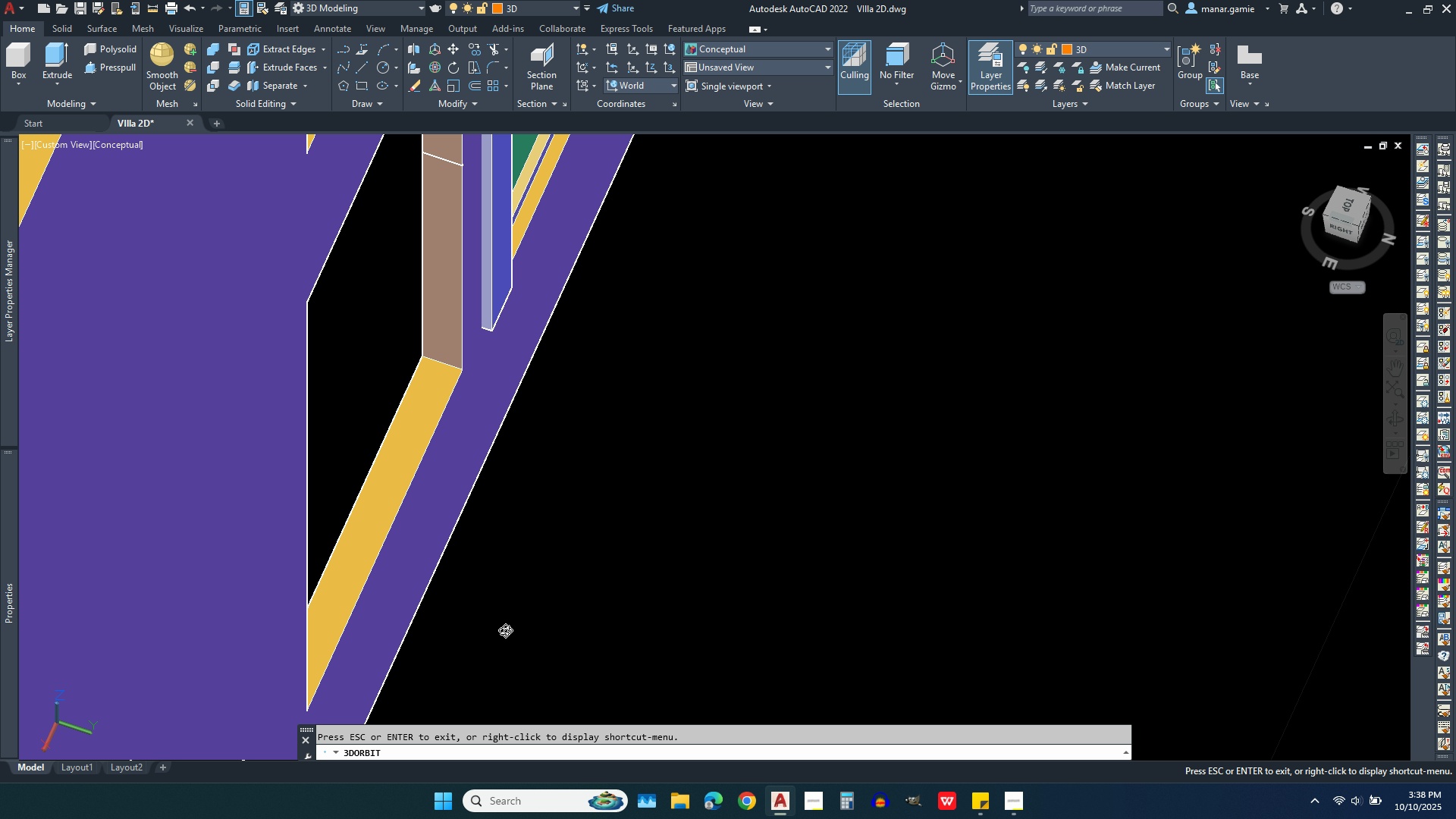 
scroll: coordinate [463, 482], scroll_direction: up, amount: 11.0
 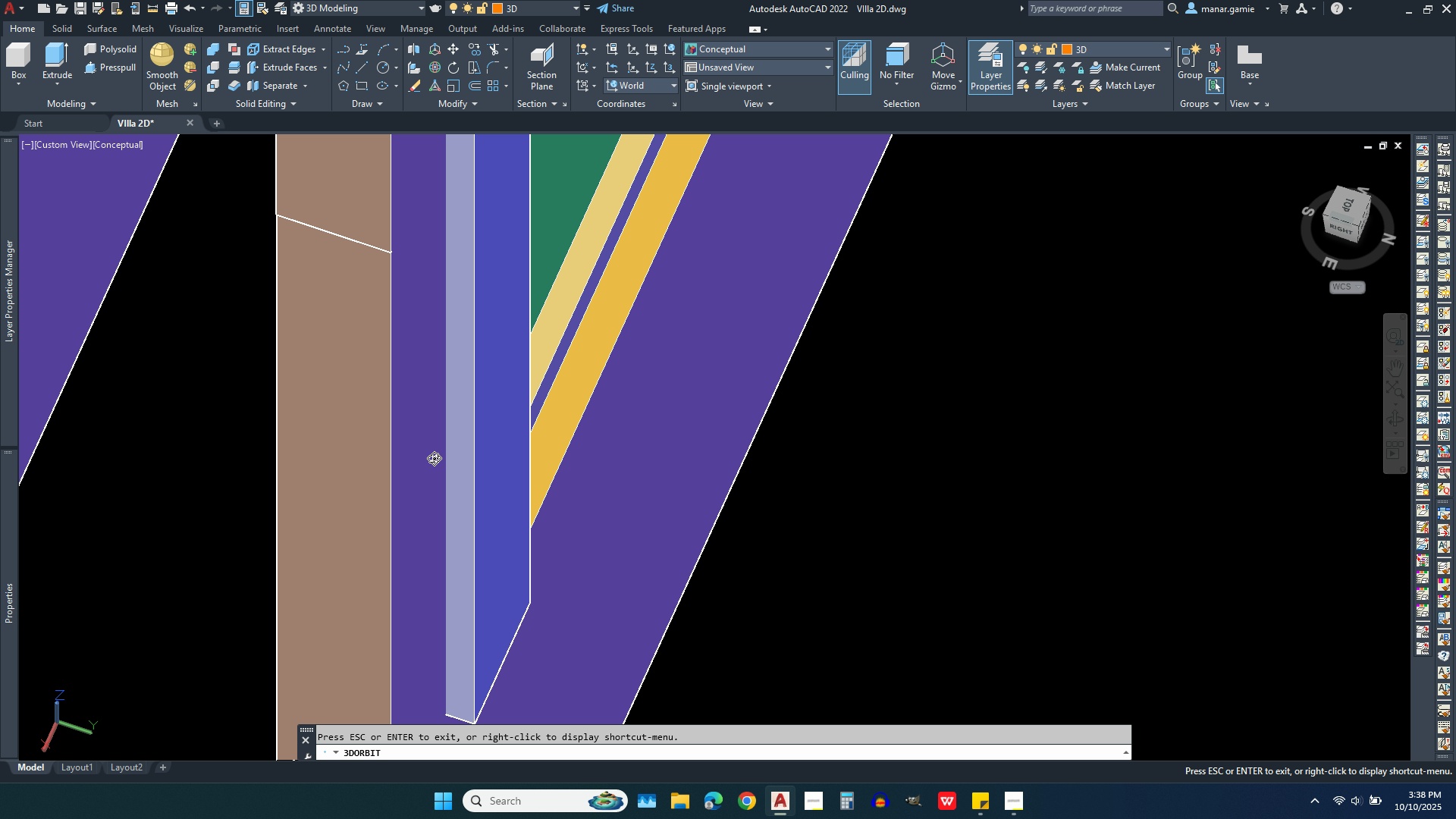 
key(Escape)
 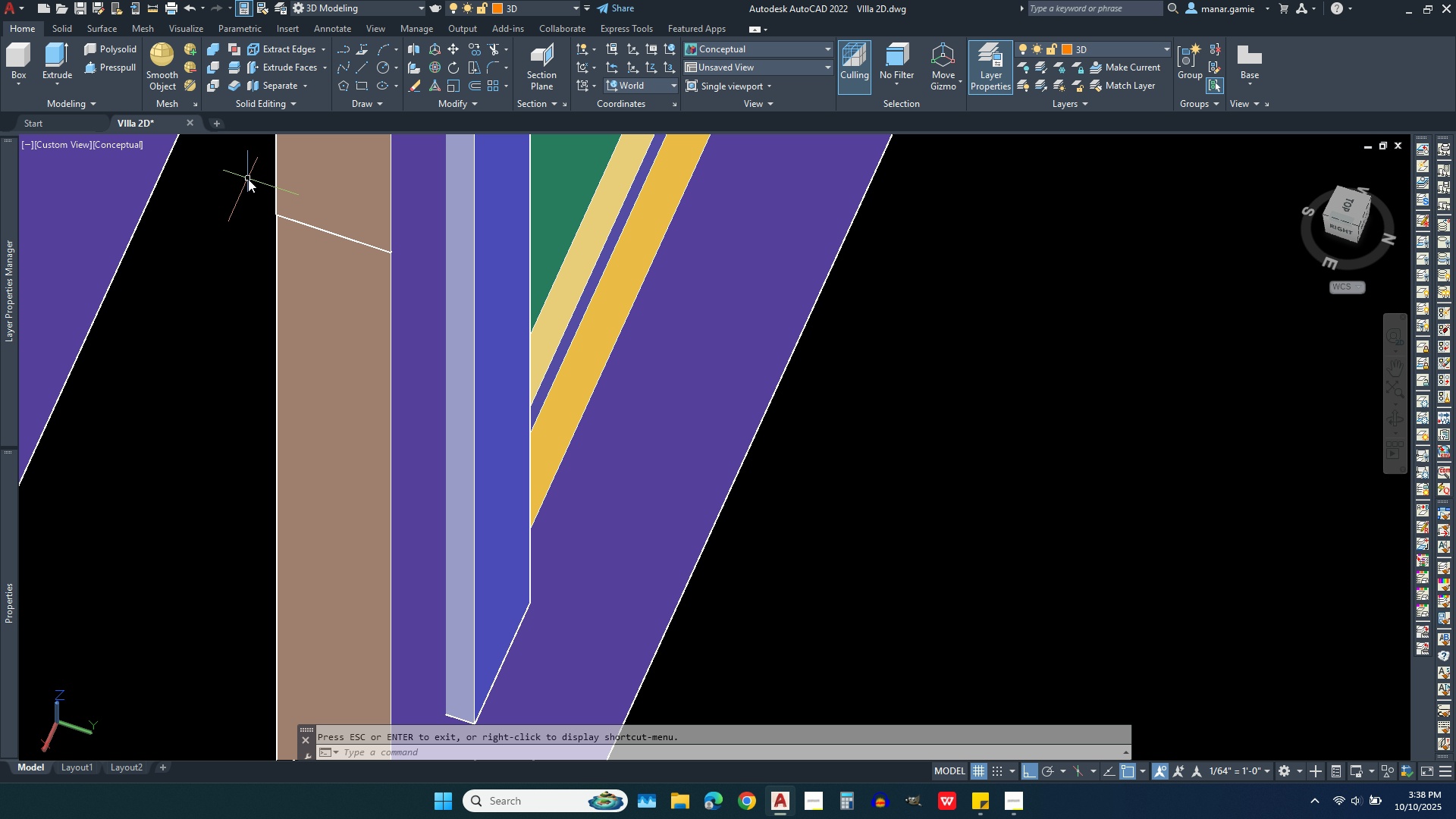 
left_click([248, 179])
 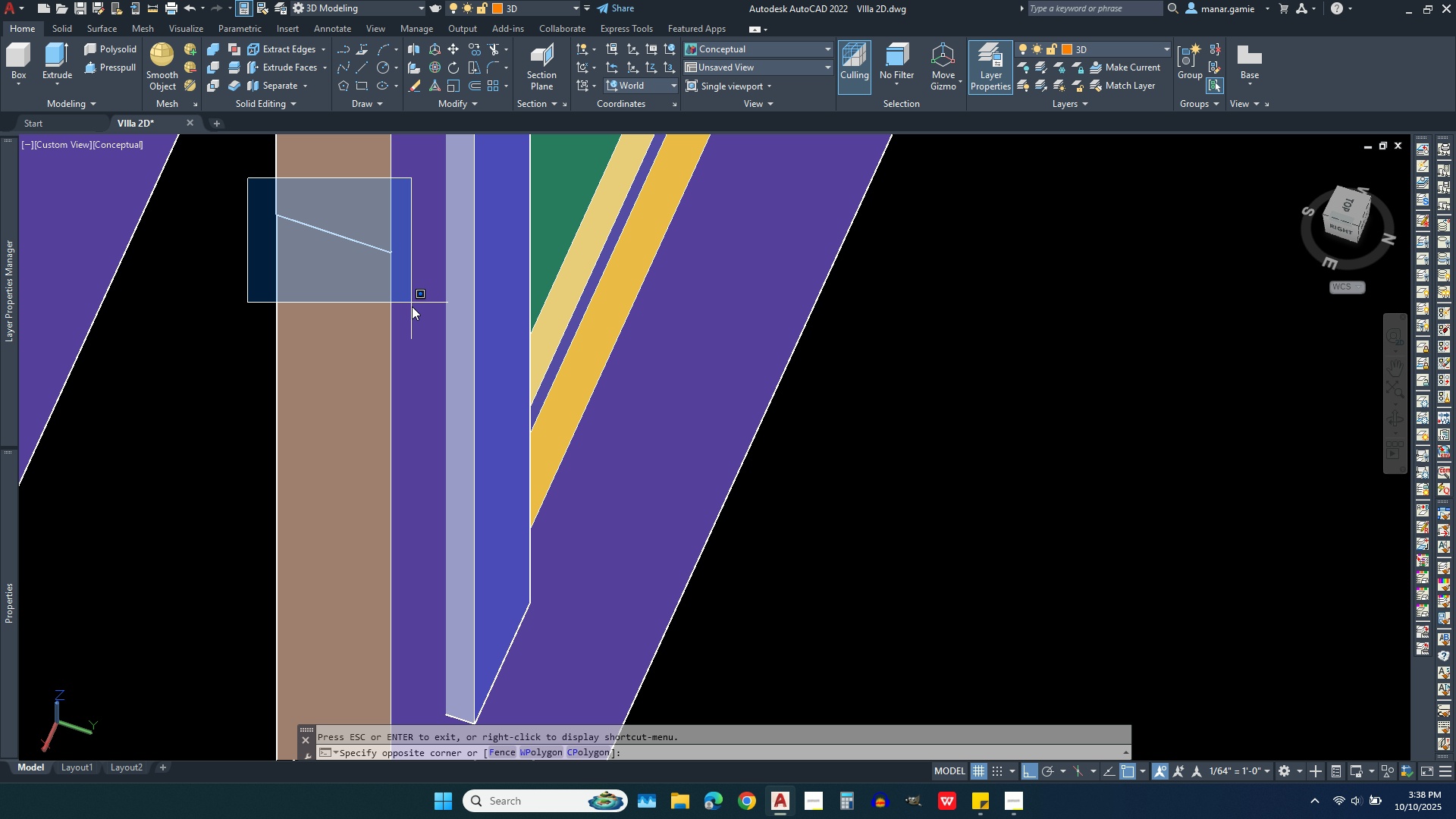 
left_click([412, 306])
 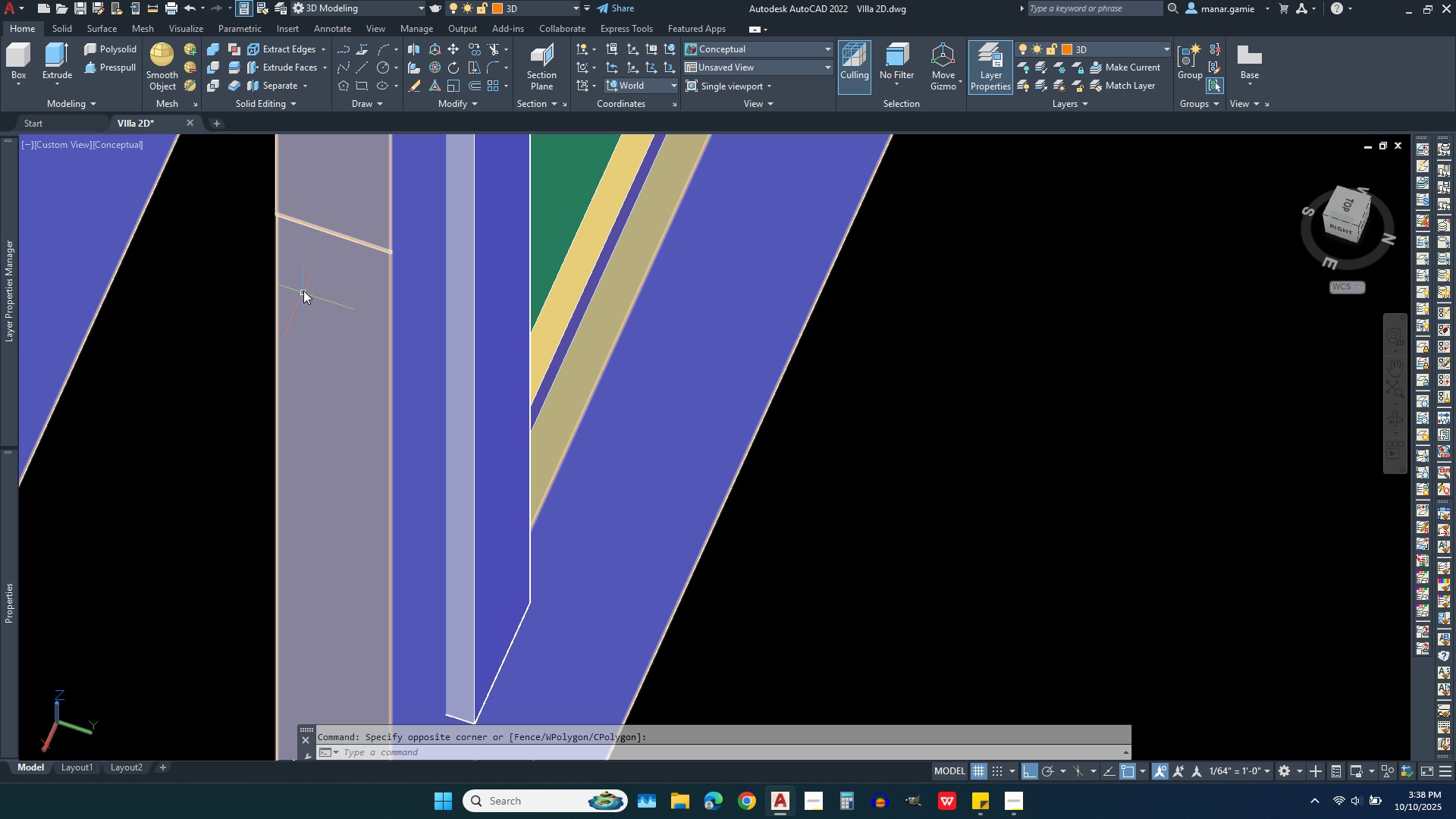 
scroll: coordinate [340, 243], scroll_direction: up, amount: 5.0
 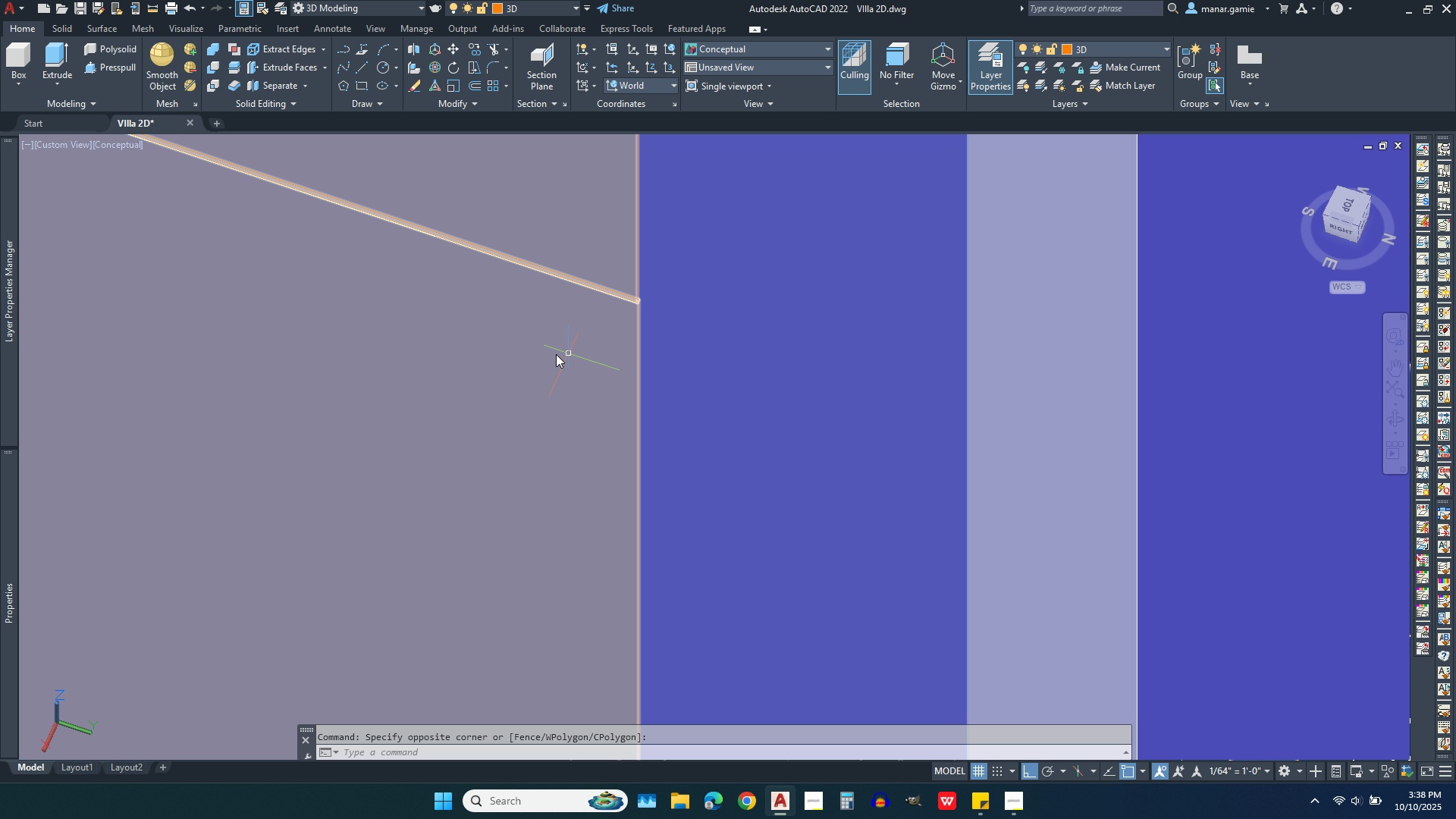 
key(Escape)
 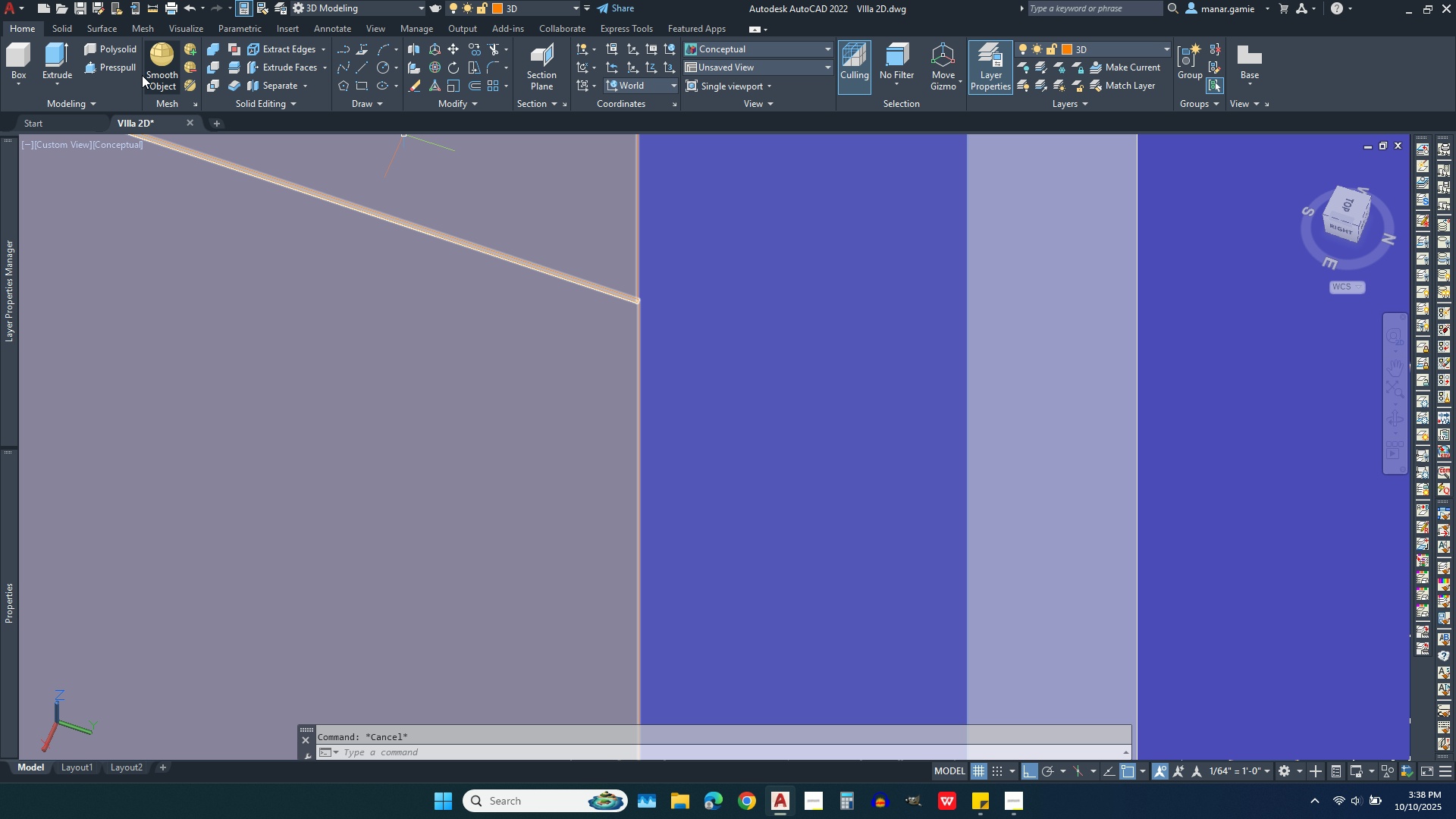 
wait(5.25)
 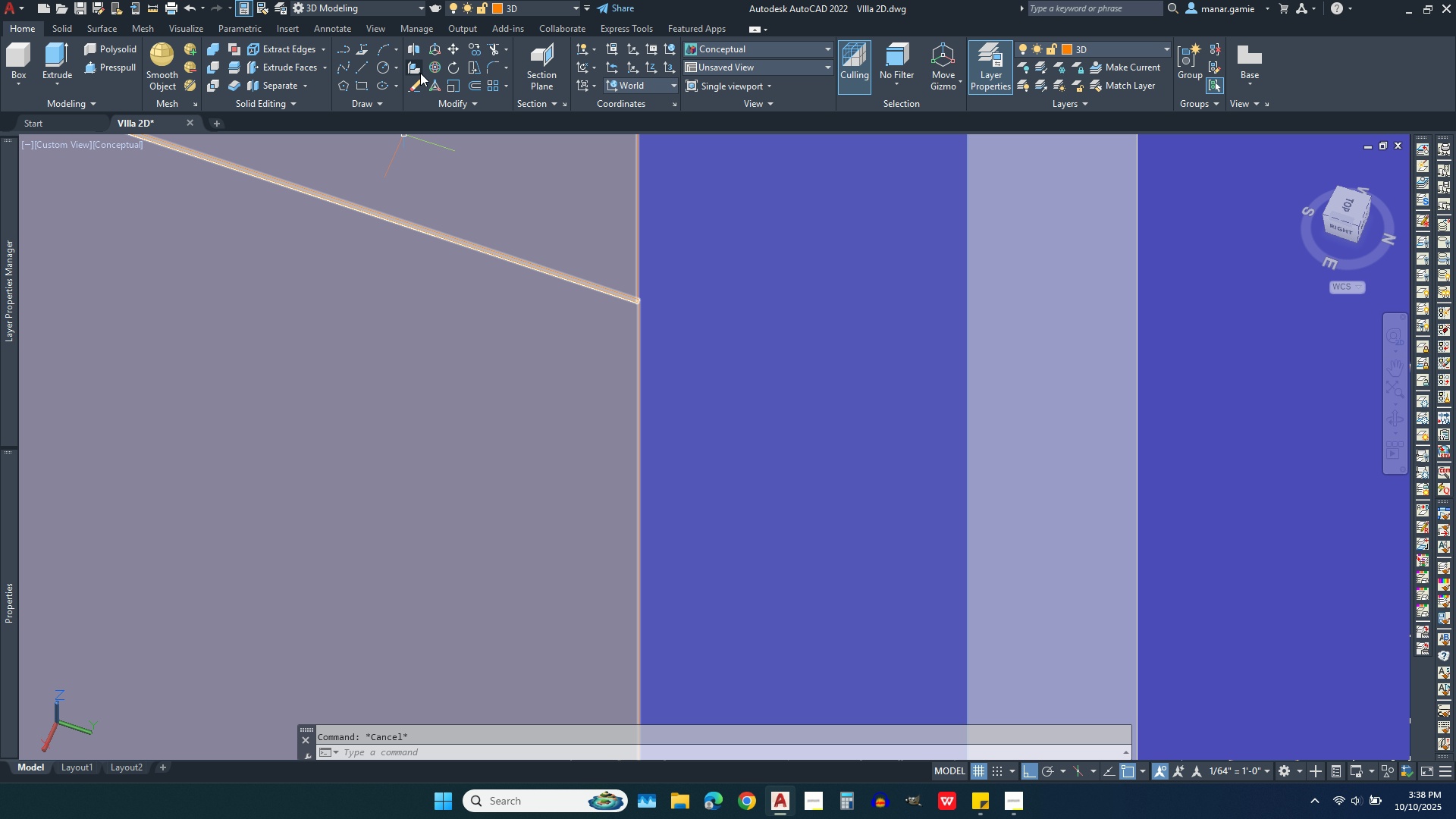 
key(Escape)
 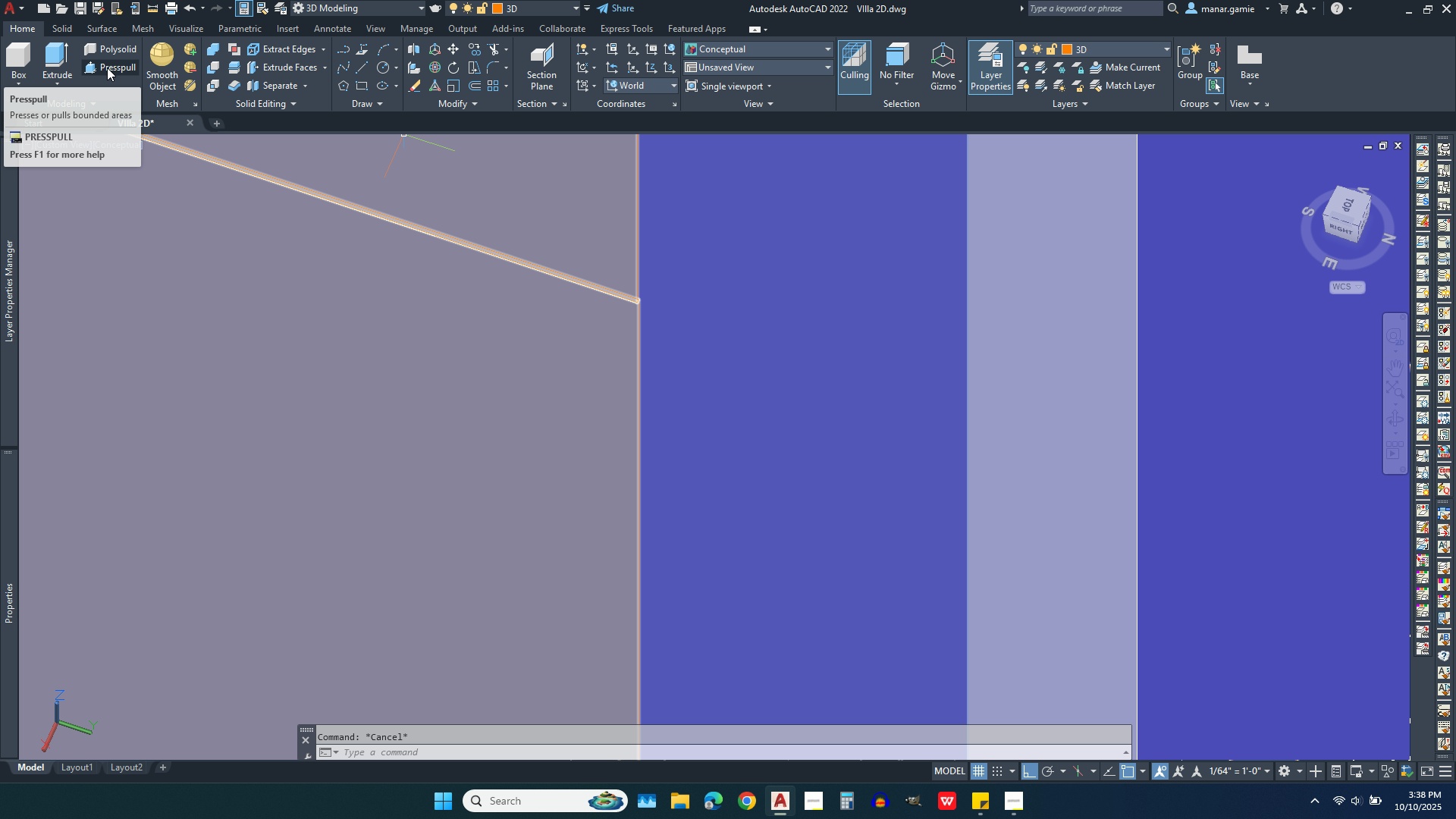 
key(Escape)
 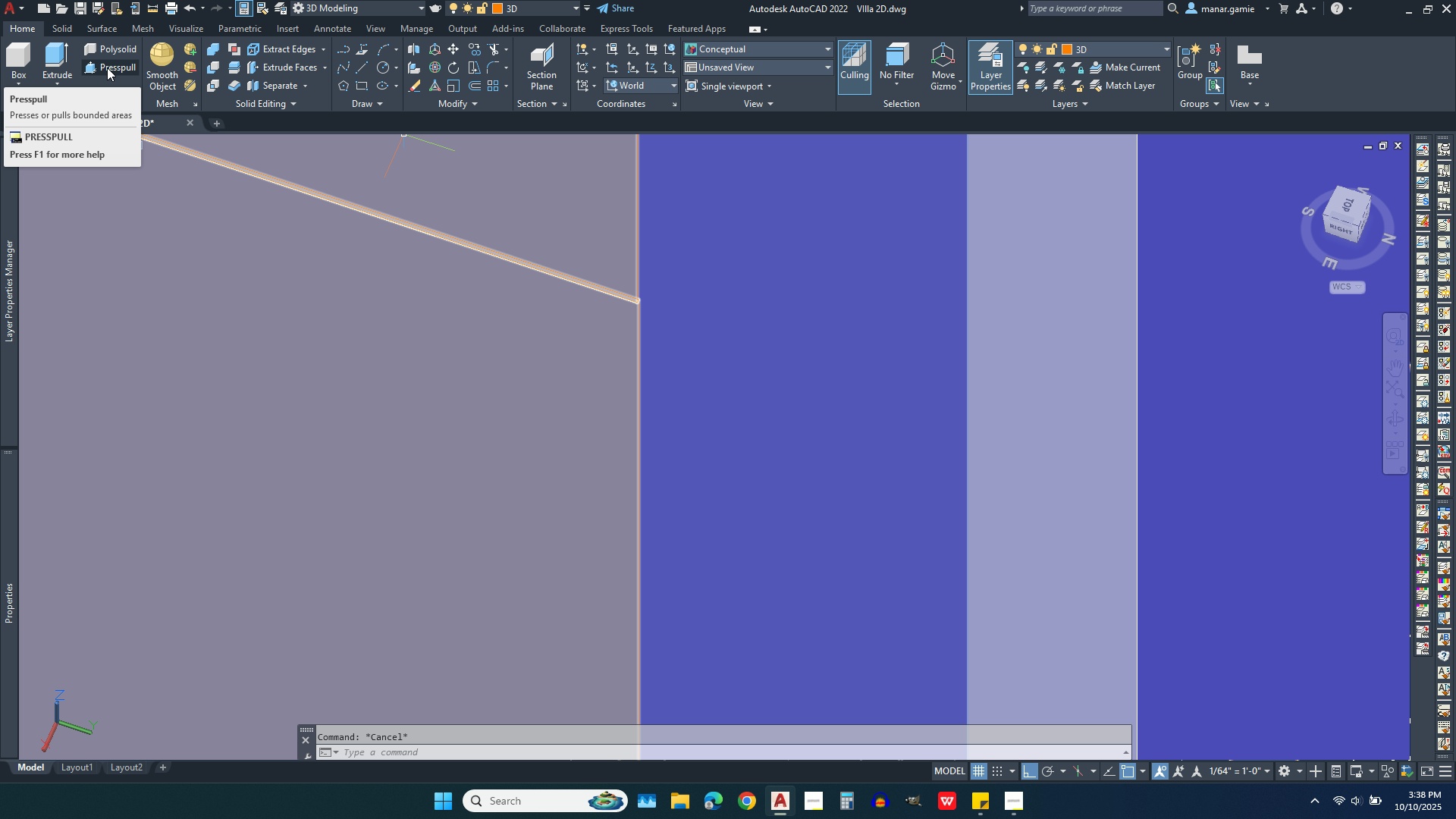 
key(Escape)
 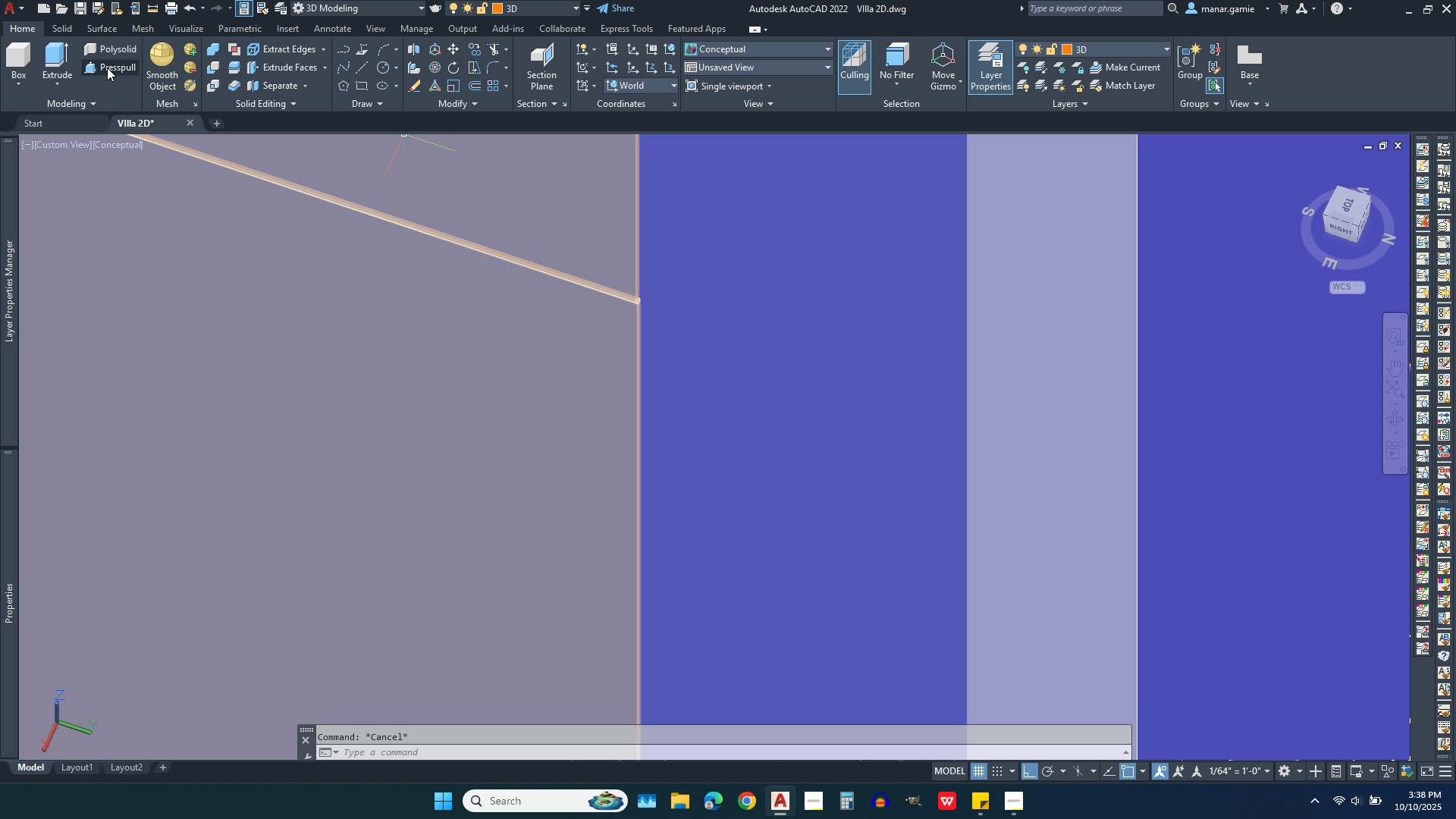 
left_click([107, 67])
 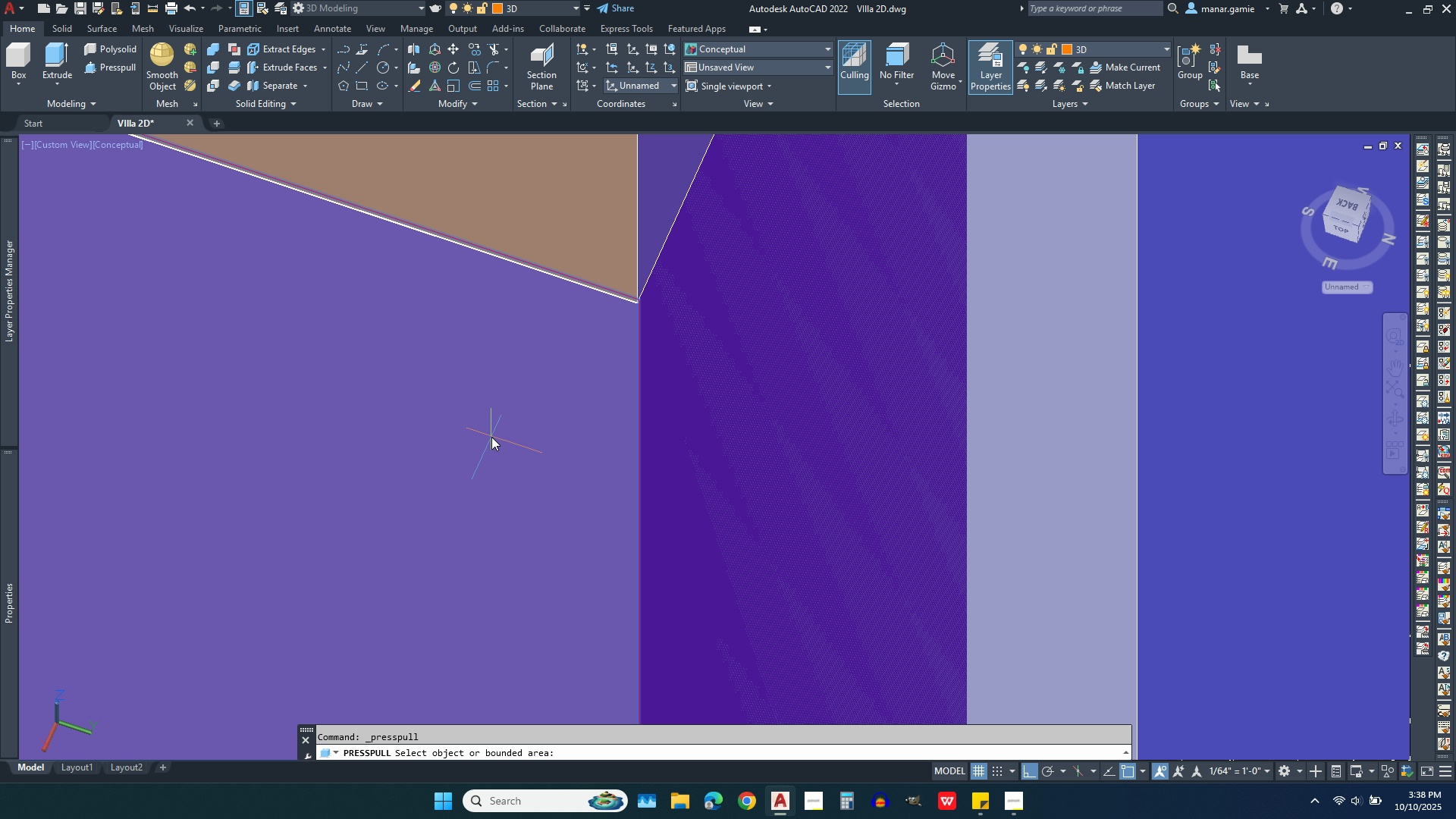 
left_click([491, 437])
 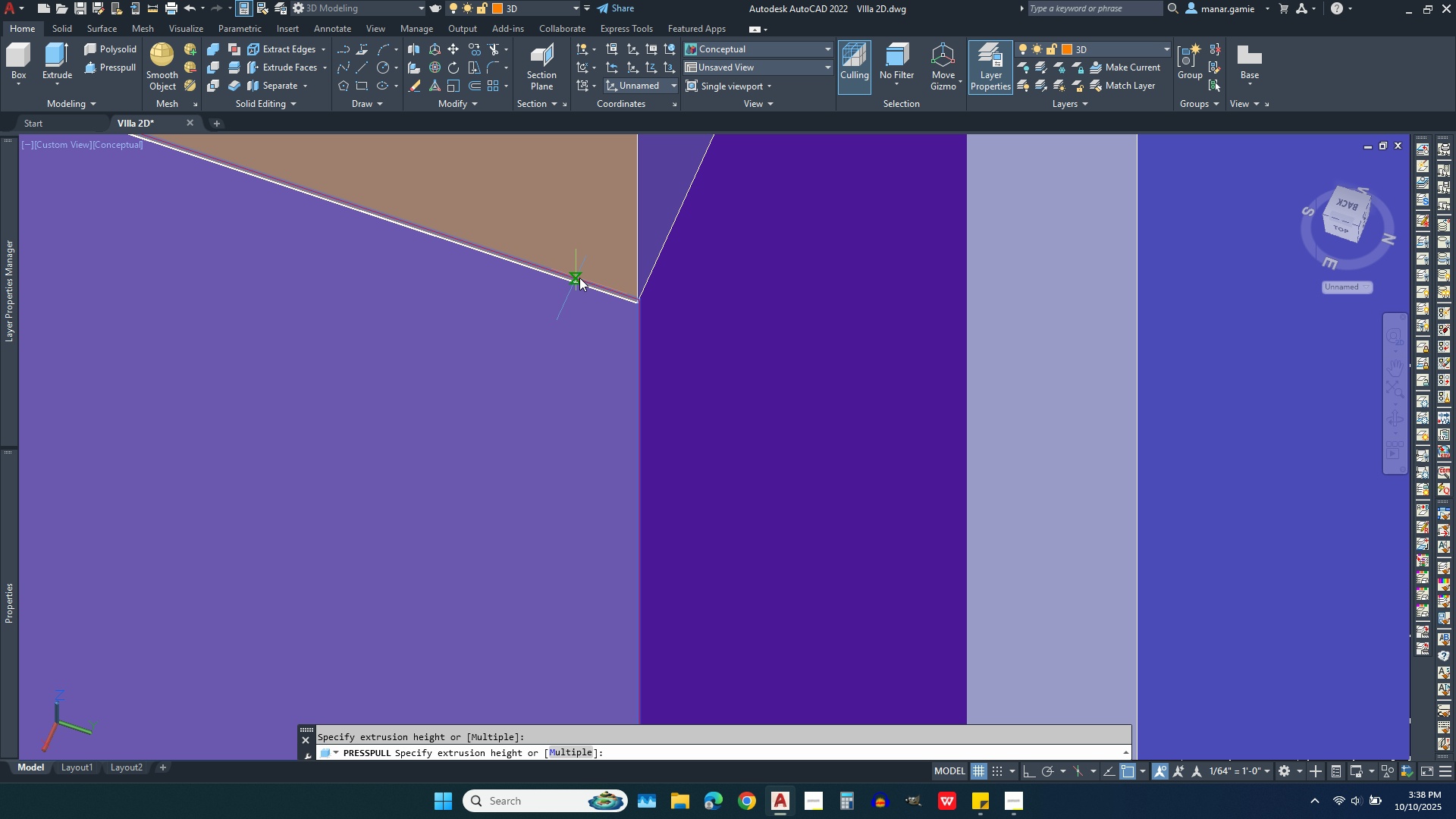 
scroll: coordinate [551, 312], scroll_direction: up, amount: 10.0
 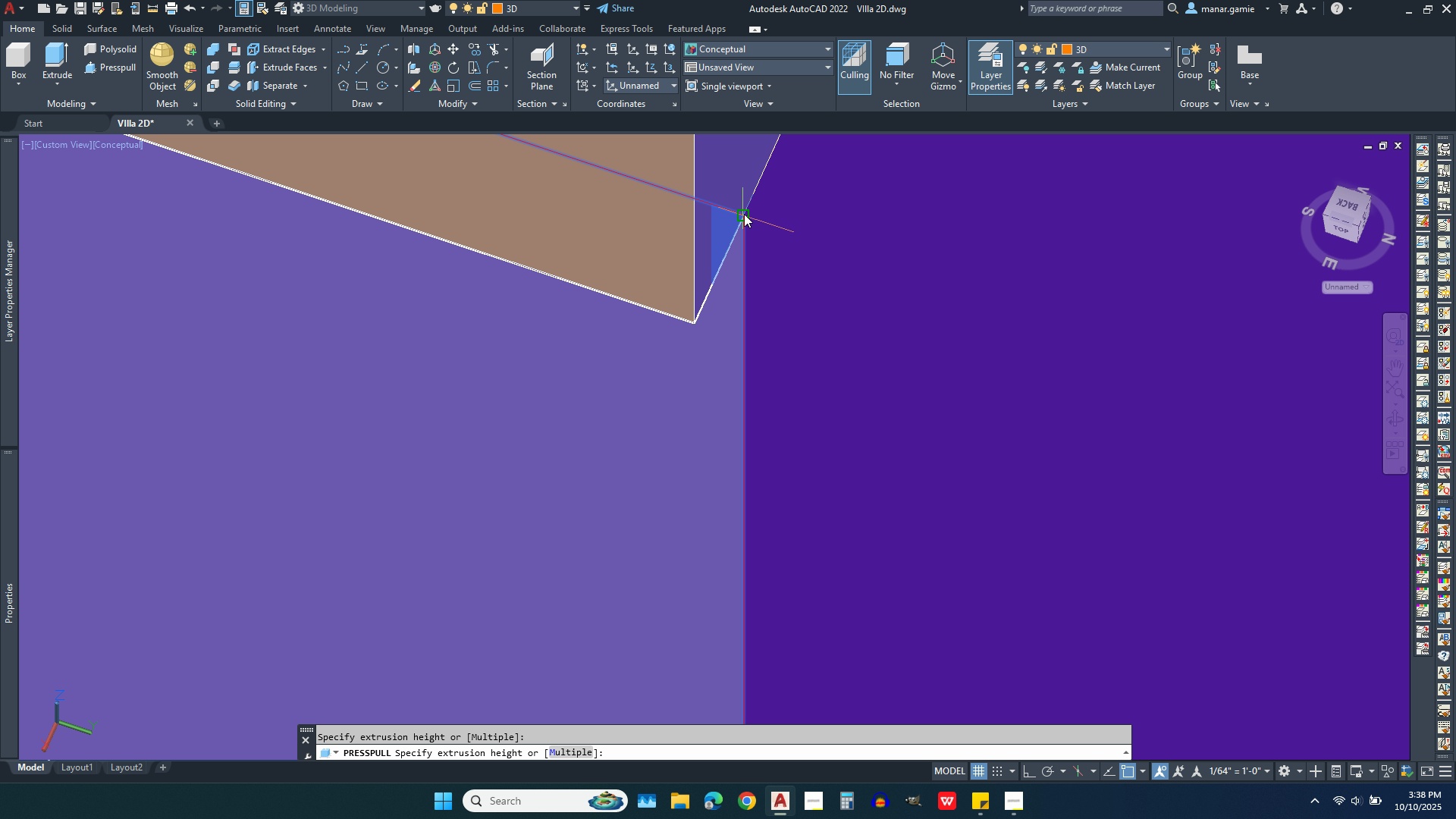 
left_click([744, 214])
 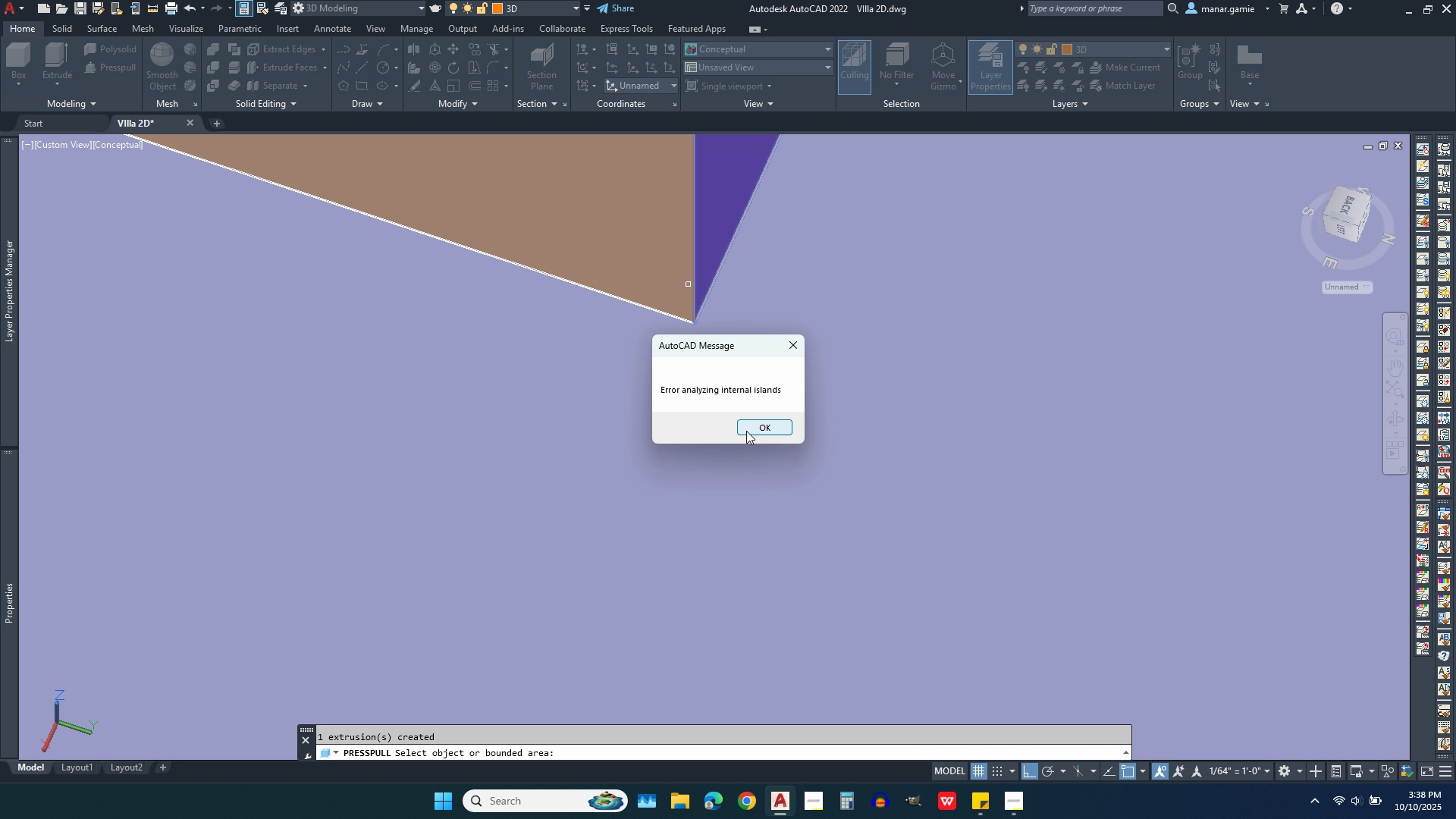 
wait(5.94)
 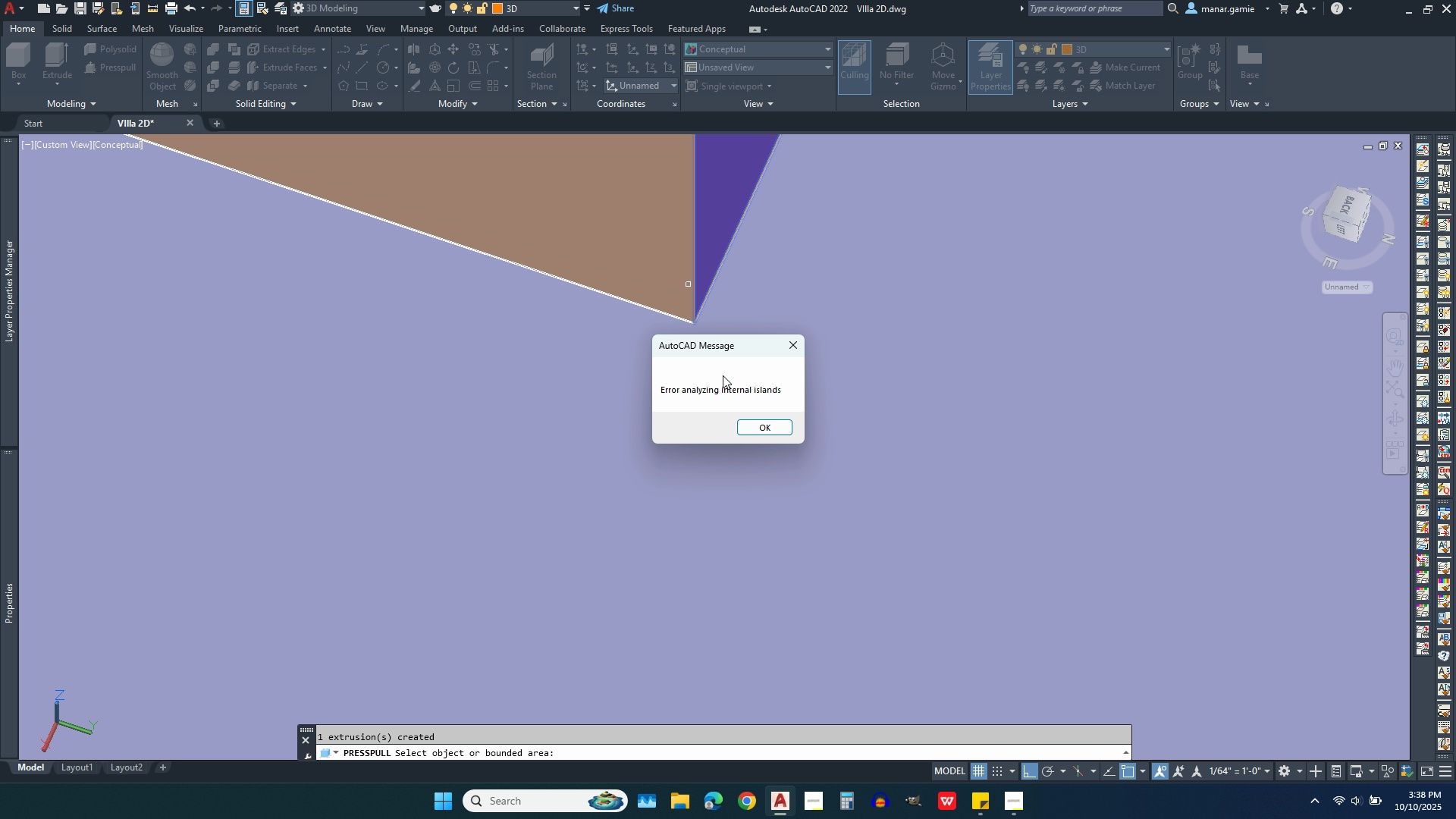 
left_click([746, 431])
 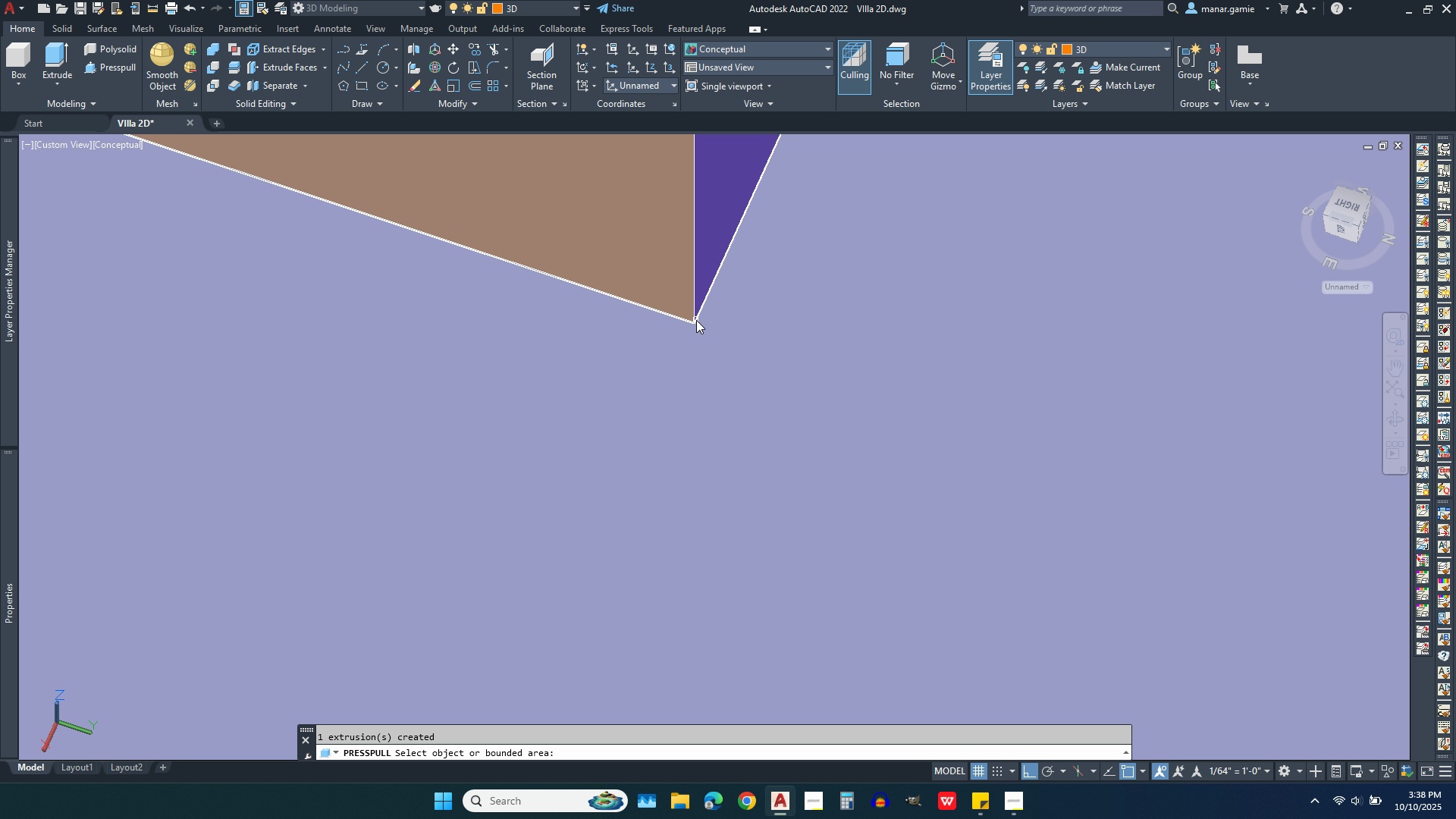 
scroll: coordinate [704, 416], scroll_direction: down, amount: 17.0
 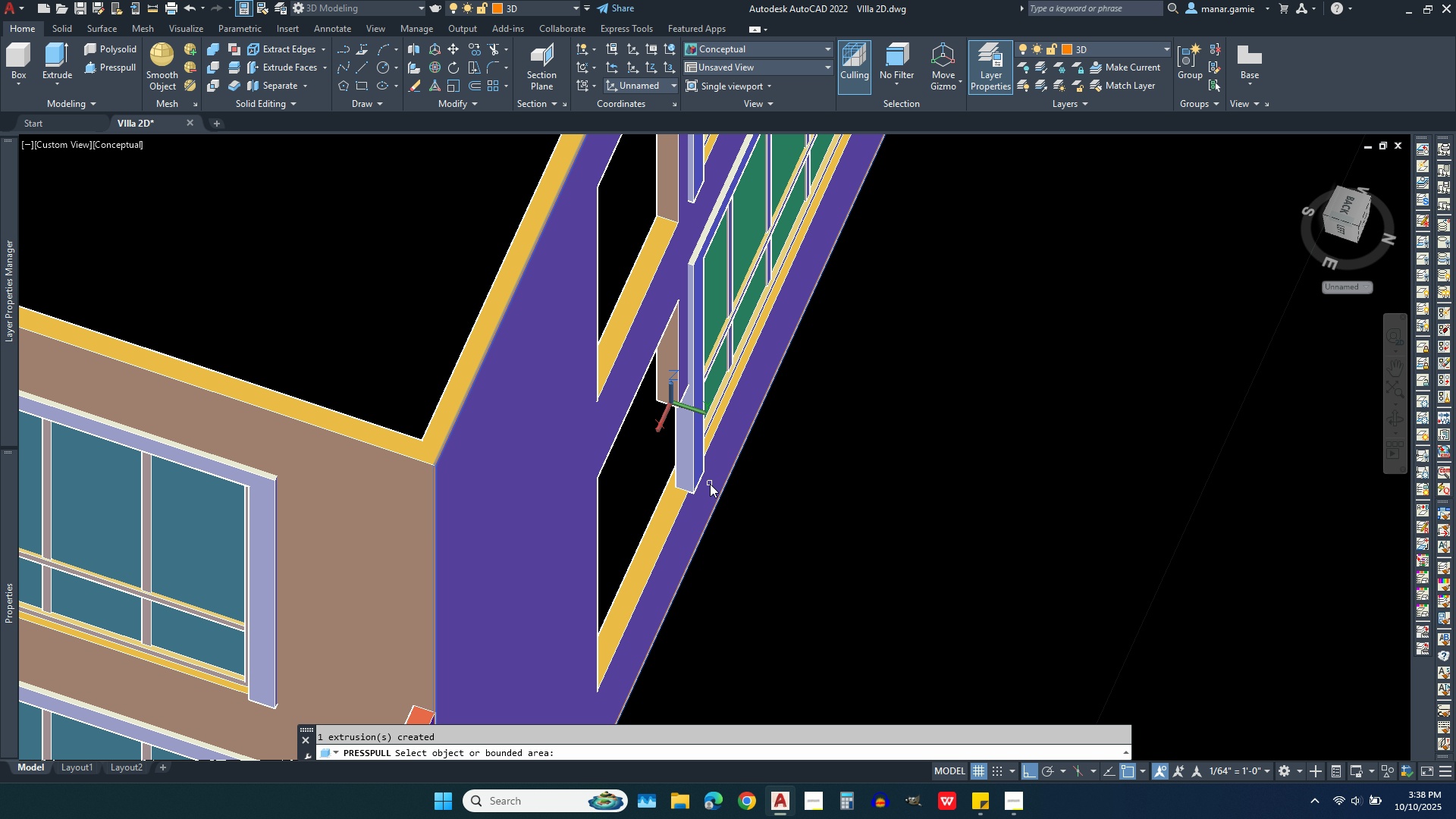 
scroll: coordinate [611, 485], scroll_direction: none, amount: 0.0
 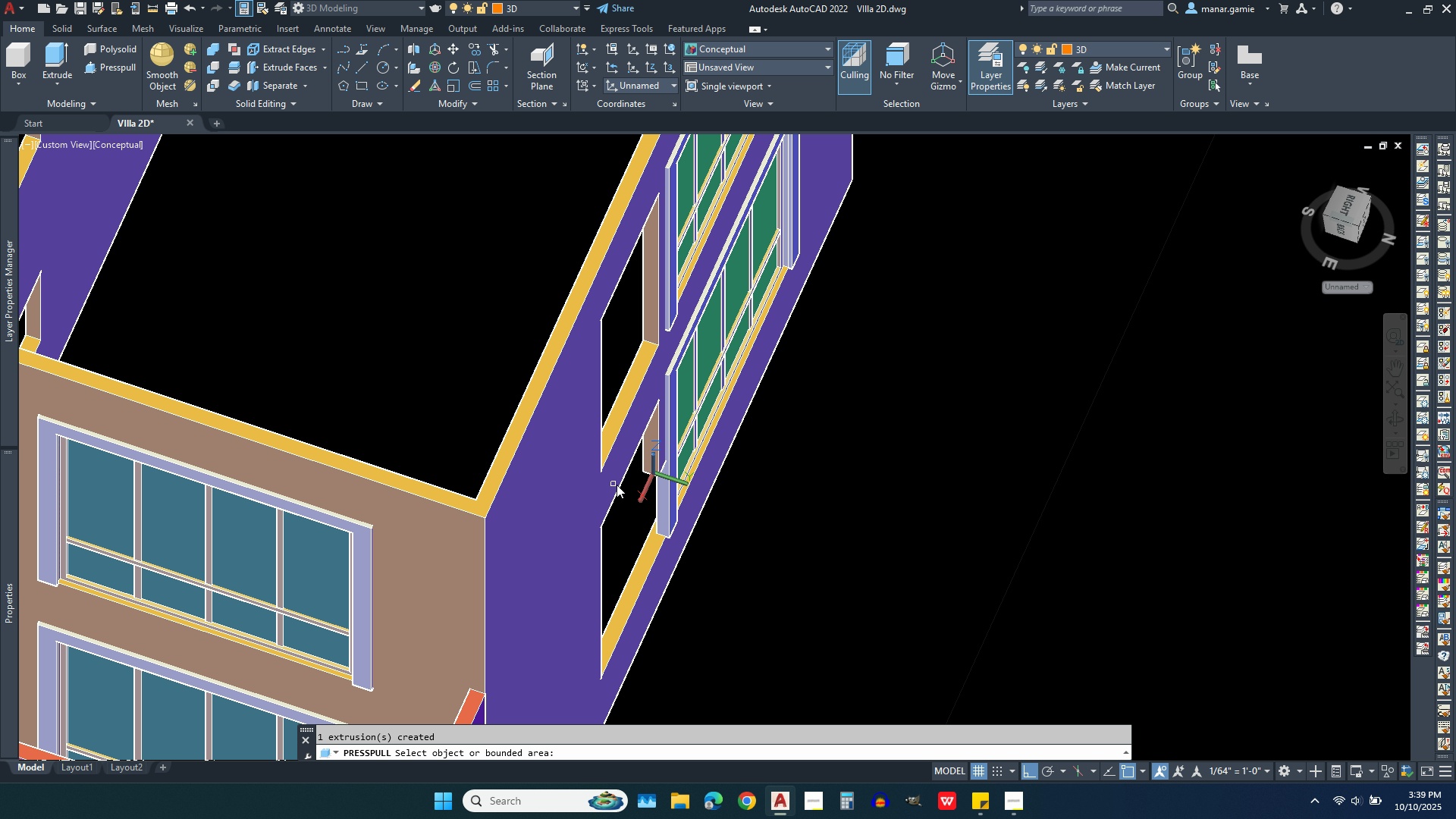 
key(Escape)
 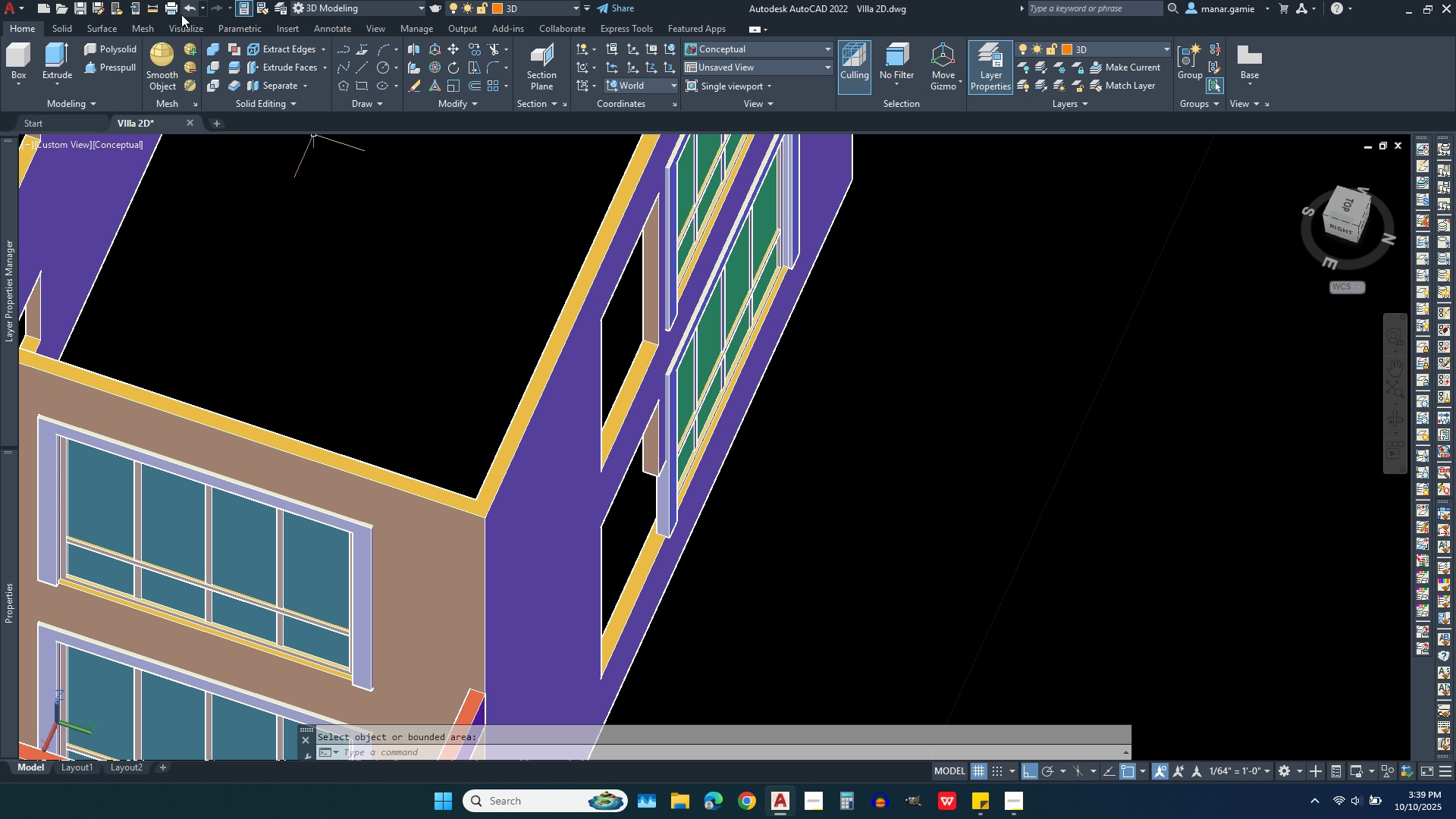 
left_click([189, 9])
 